 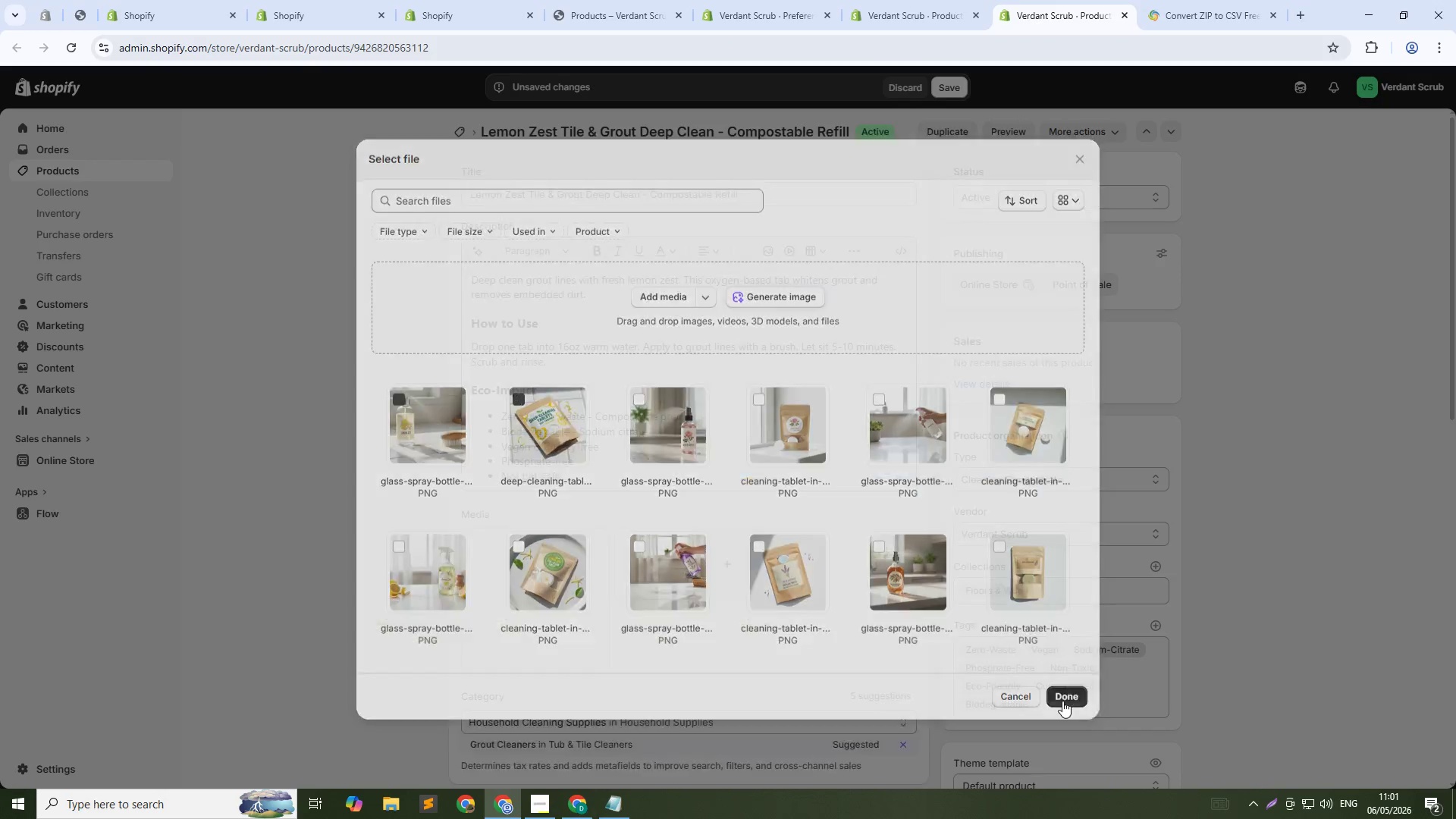 
left_click([514, 589])
 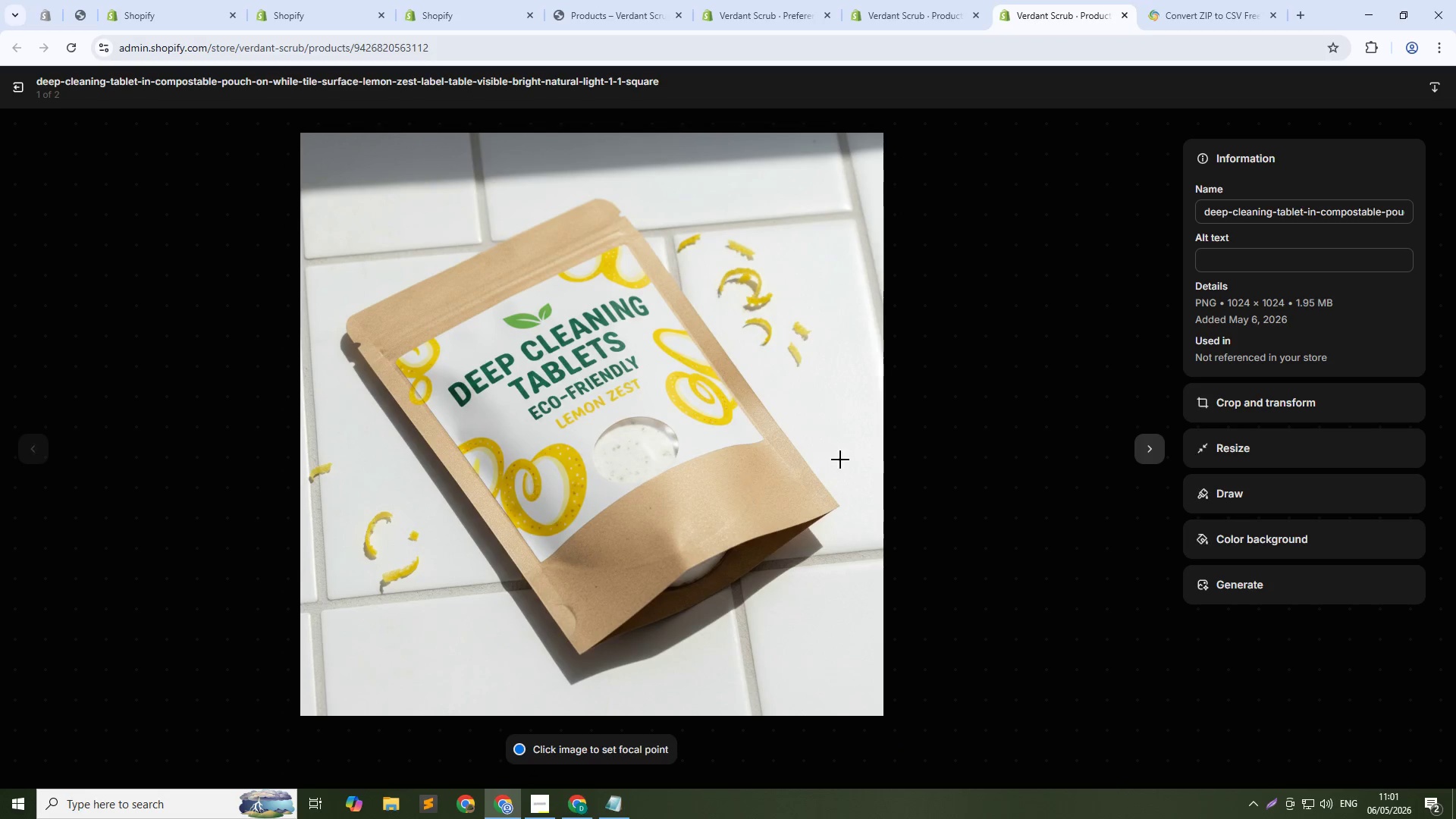 
left_click([1216, 267])
 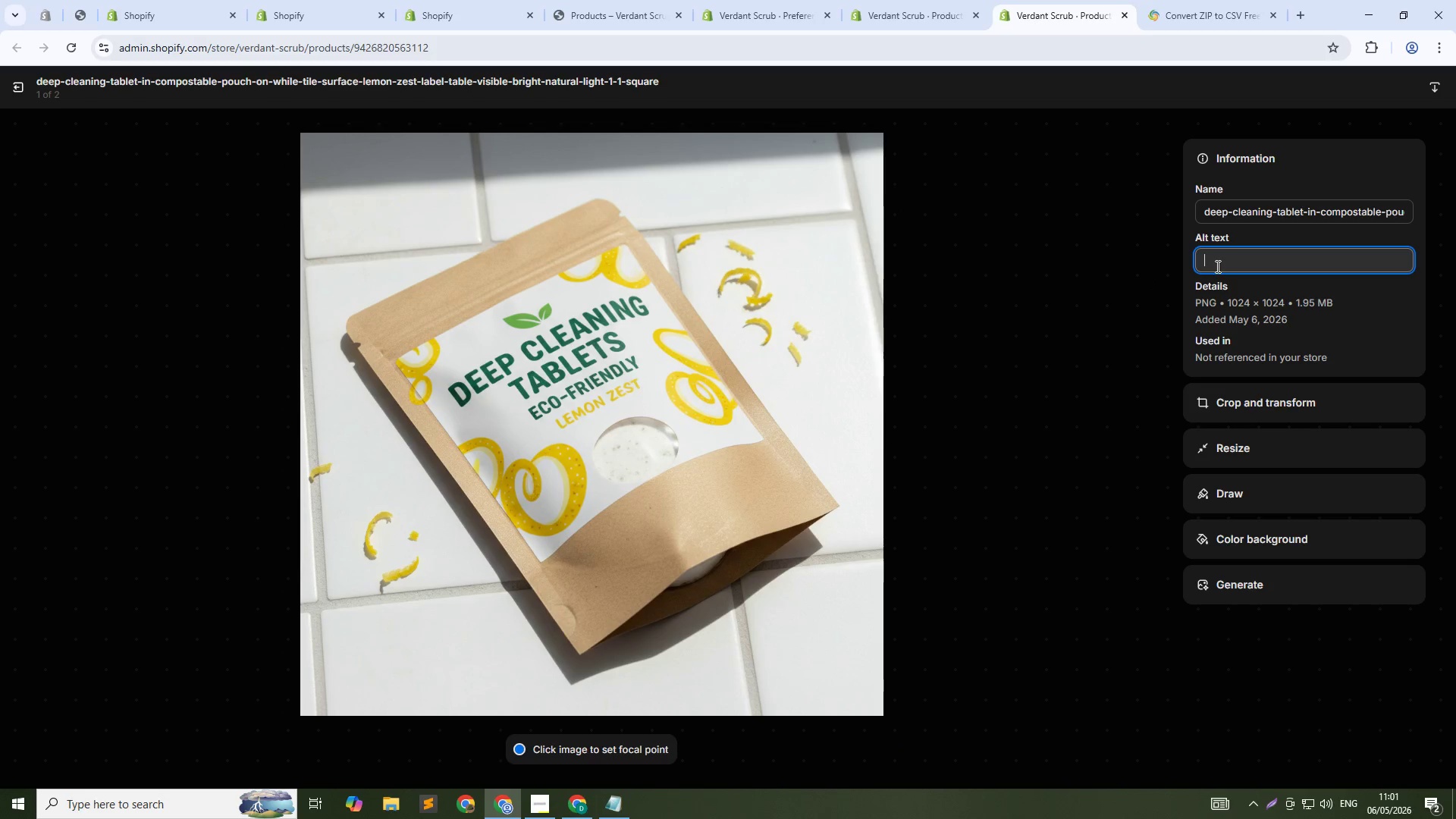 
type(Verdant Scrub lemon zest tile and grout deep clean tablet - oxygen-based grout cleaner)
 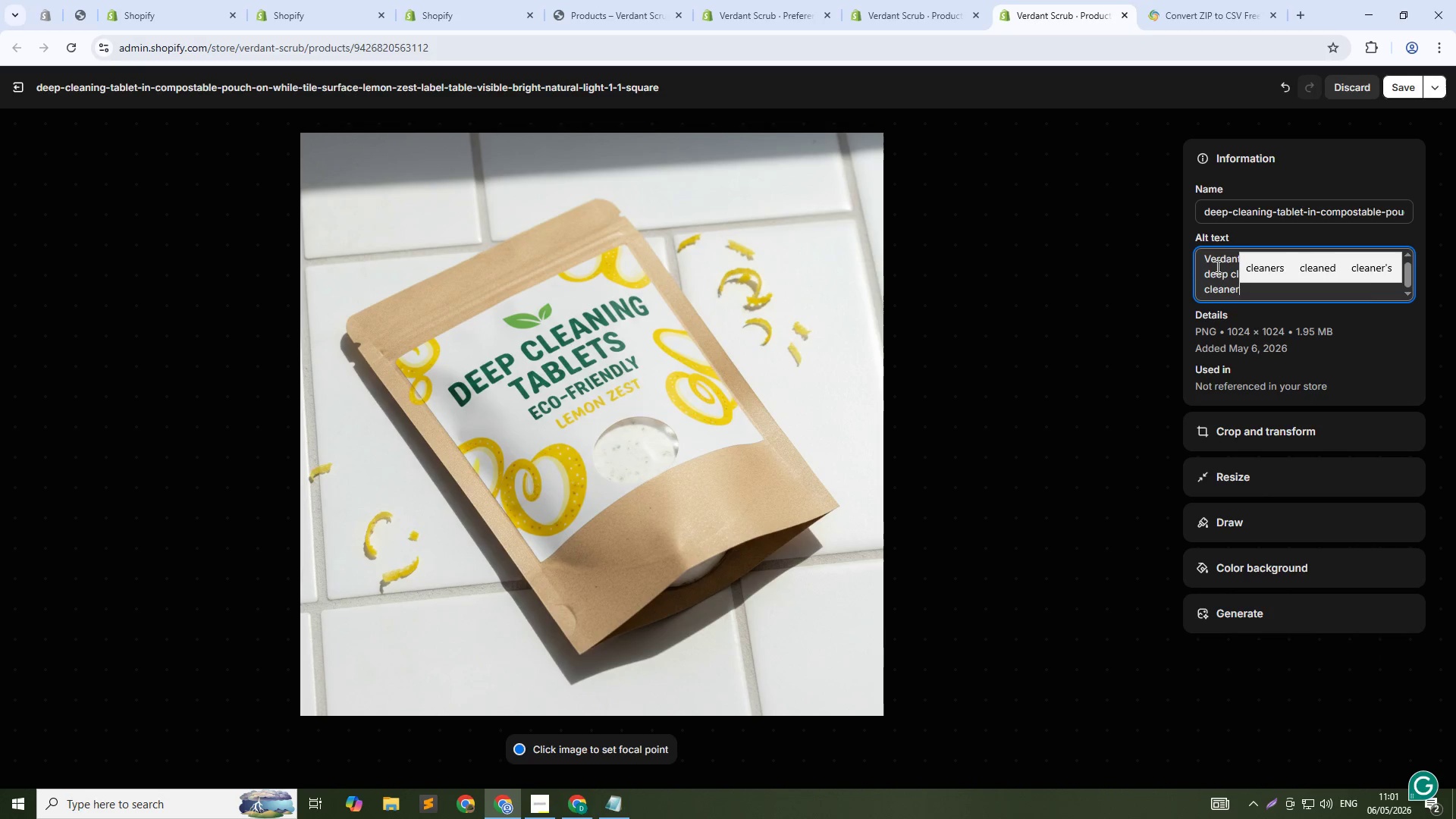 
key(Enter)
 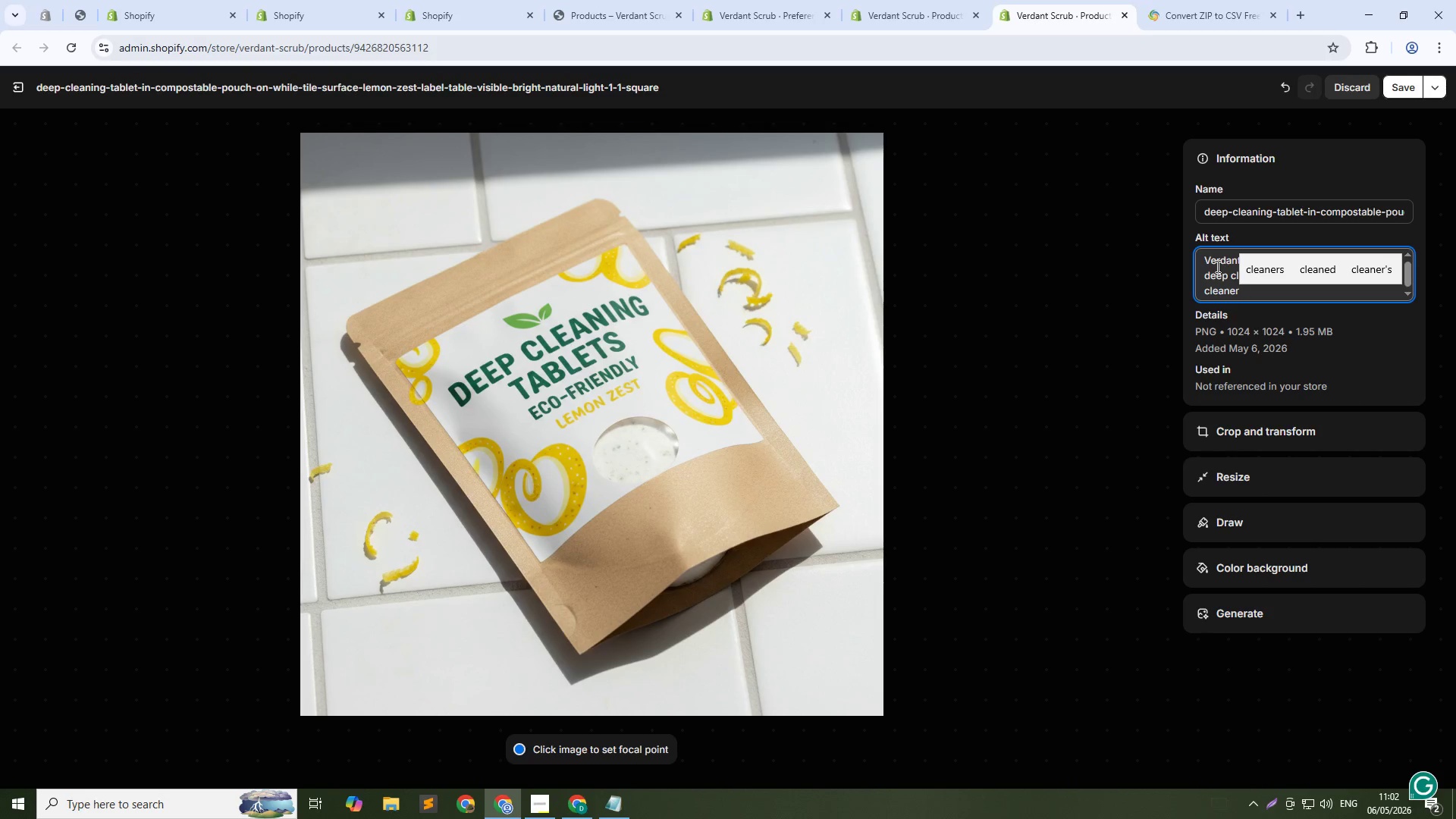 
wait(43.83)
 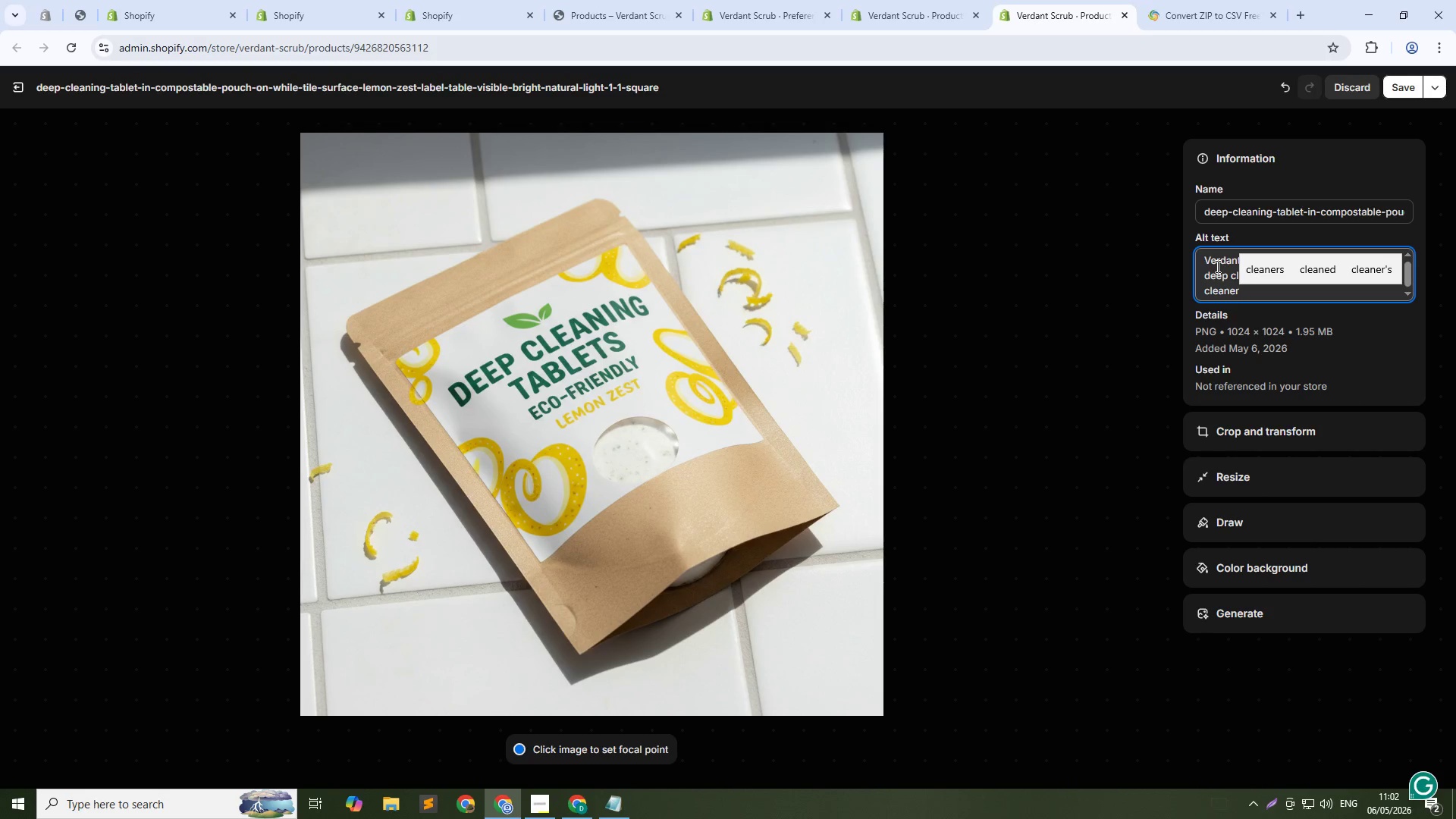 
left_click([1162, 447])
 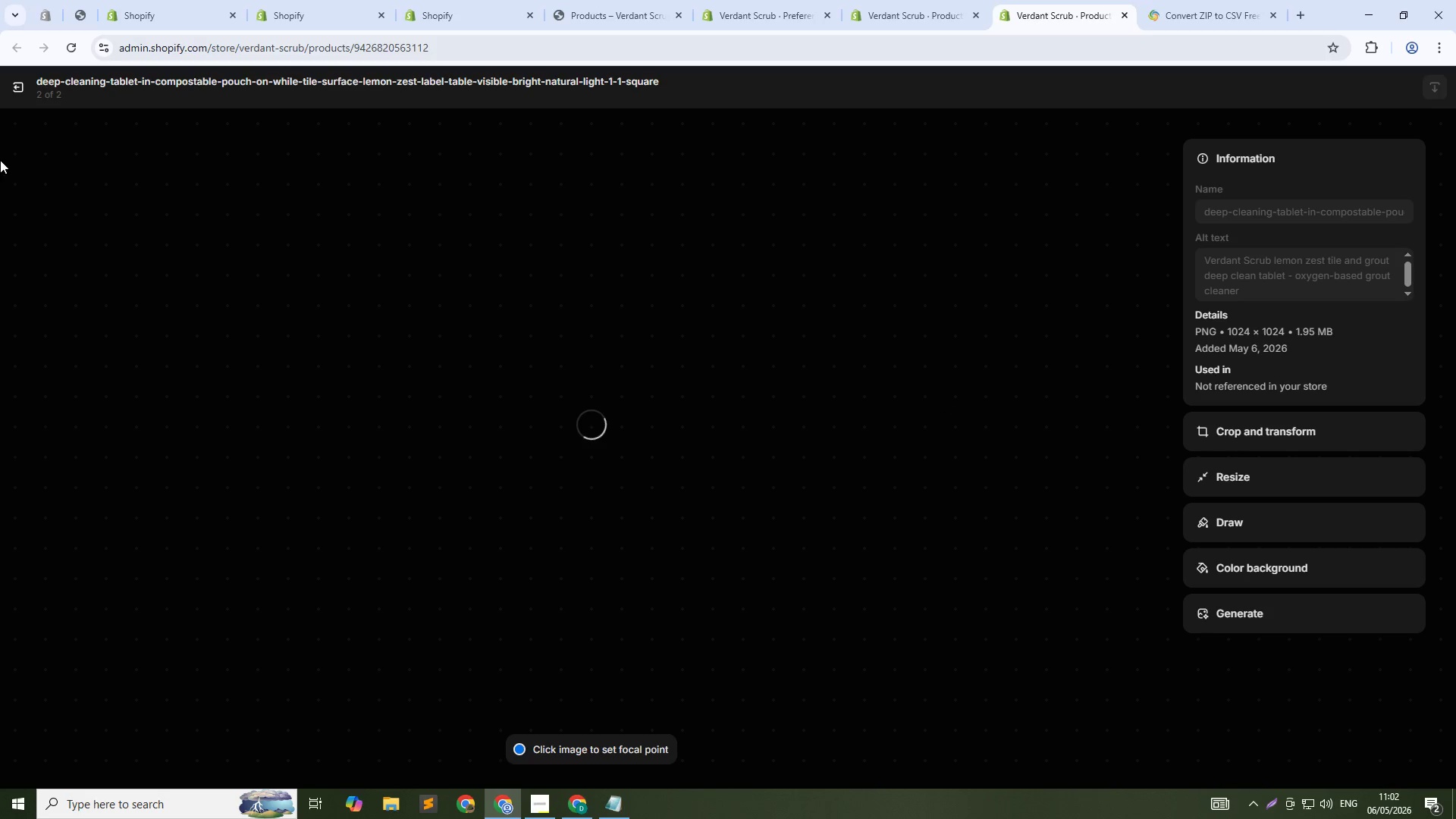 
left_click([11, 81])
 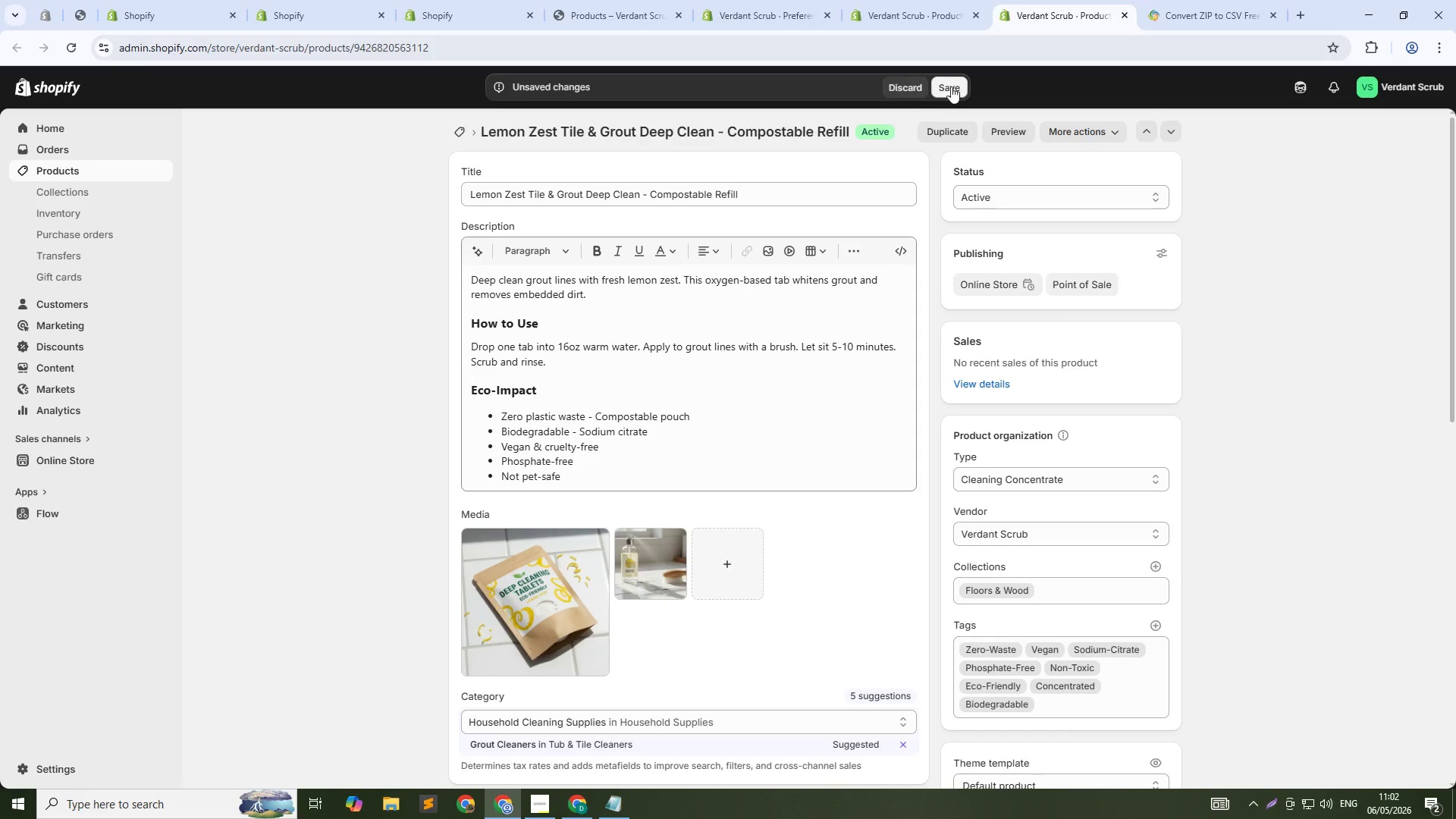 
left_click([951, 86])
 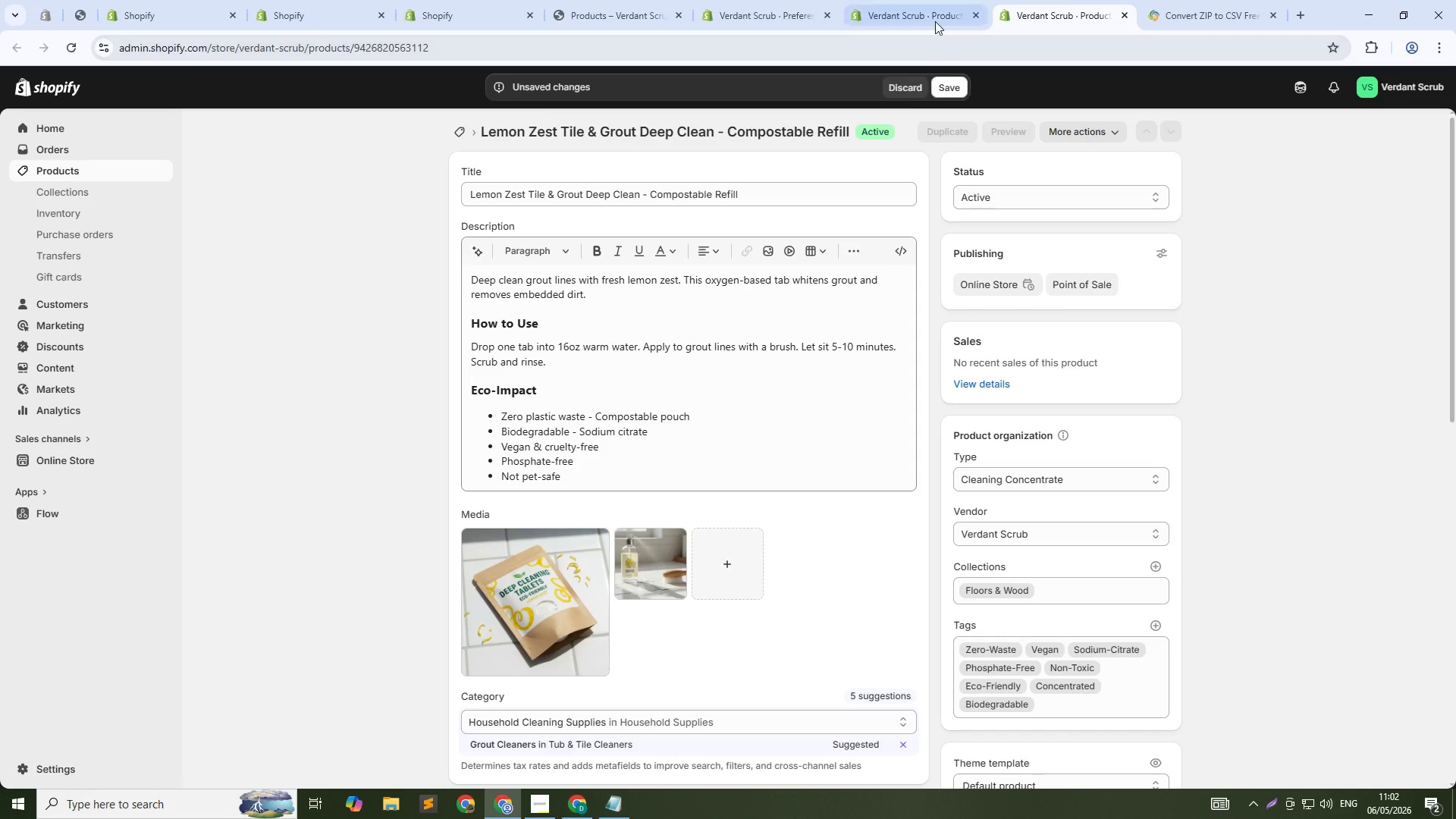 
left_click([934, 19])
 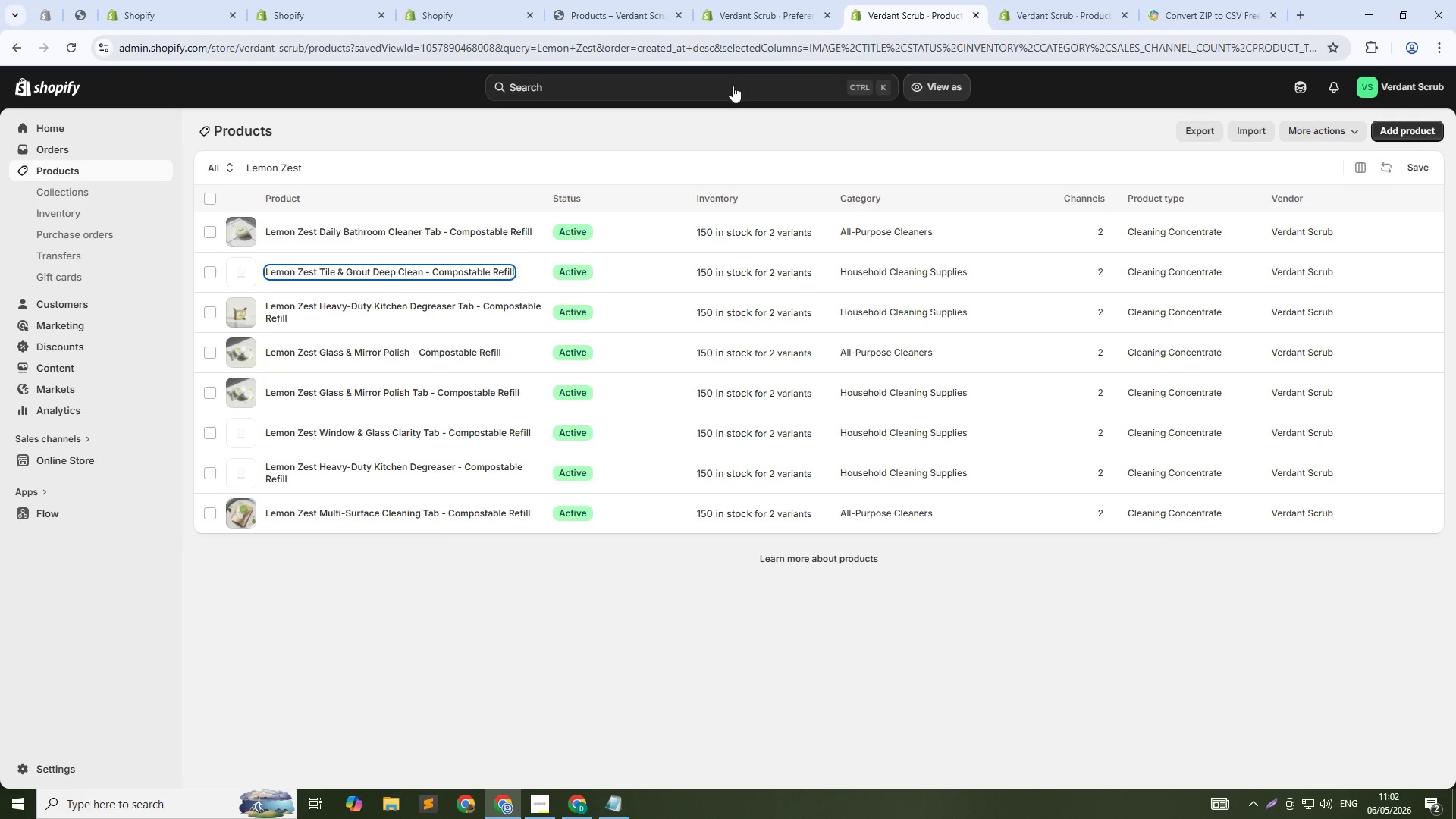 
left_click([378, 174])
 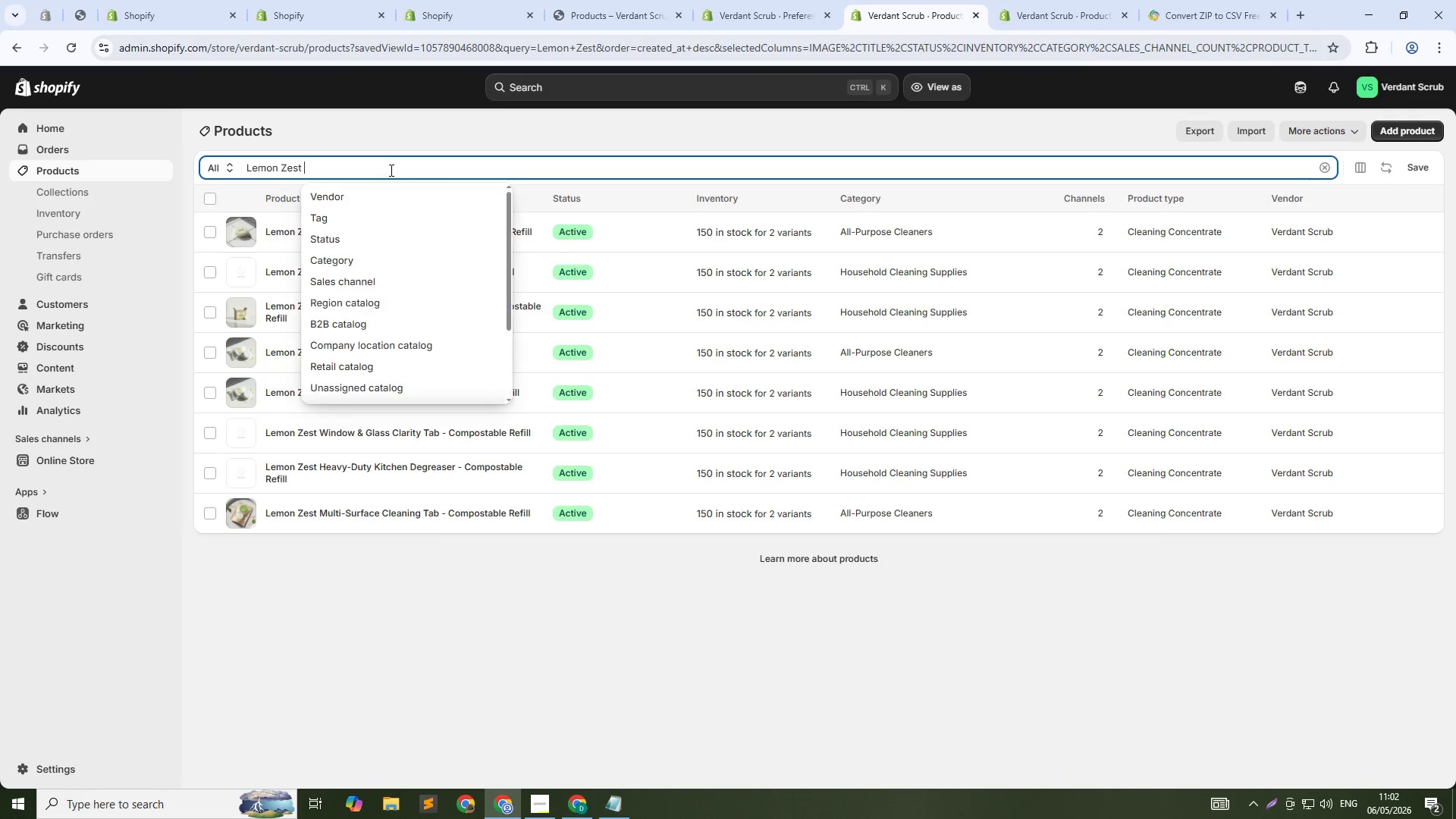 
key(Control+A)
 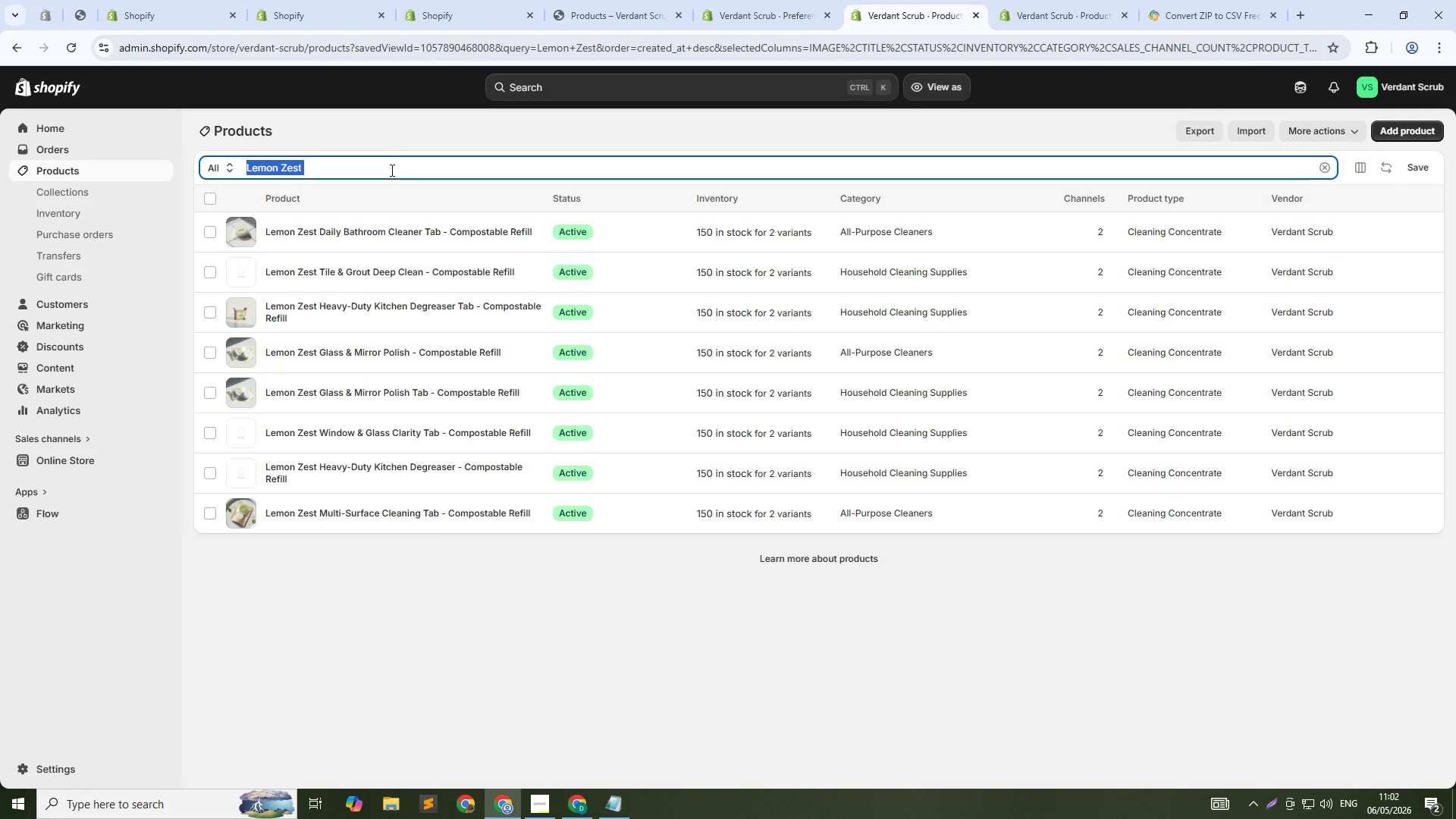 
type(Peppermint TIle)
 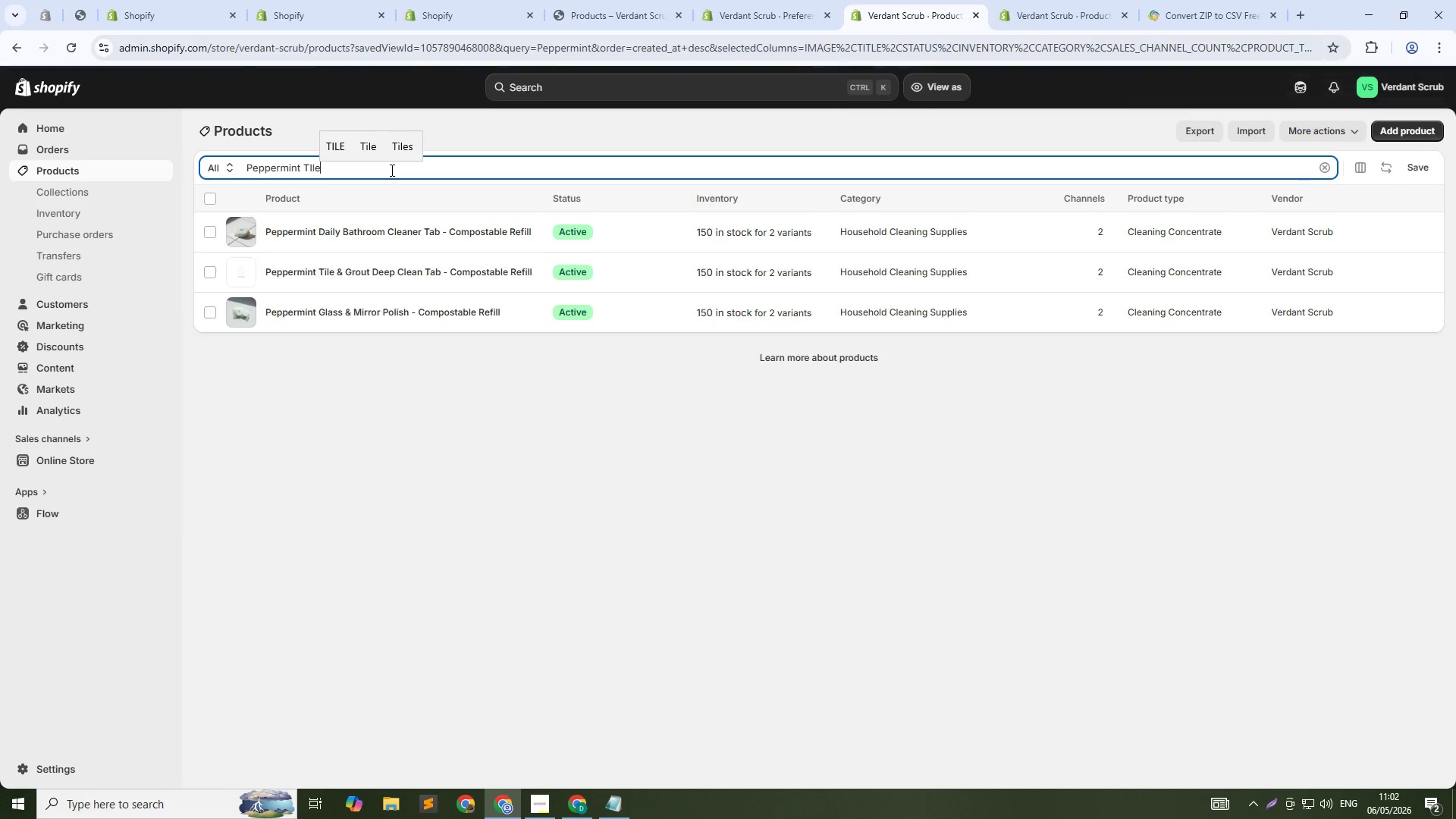 
hold_key(key=ControlLeft, duration=1.51)
left_click([400, 233])
 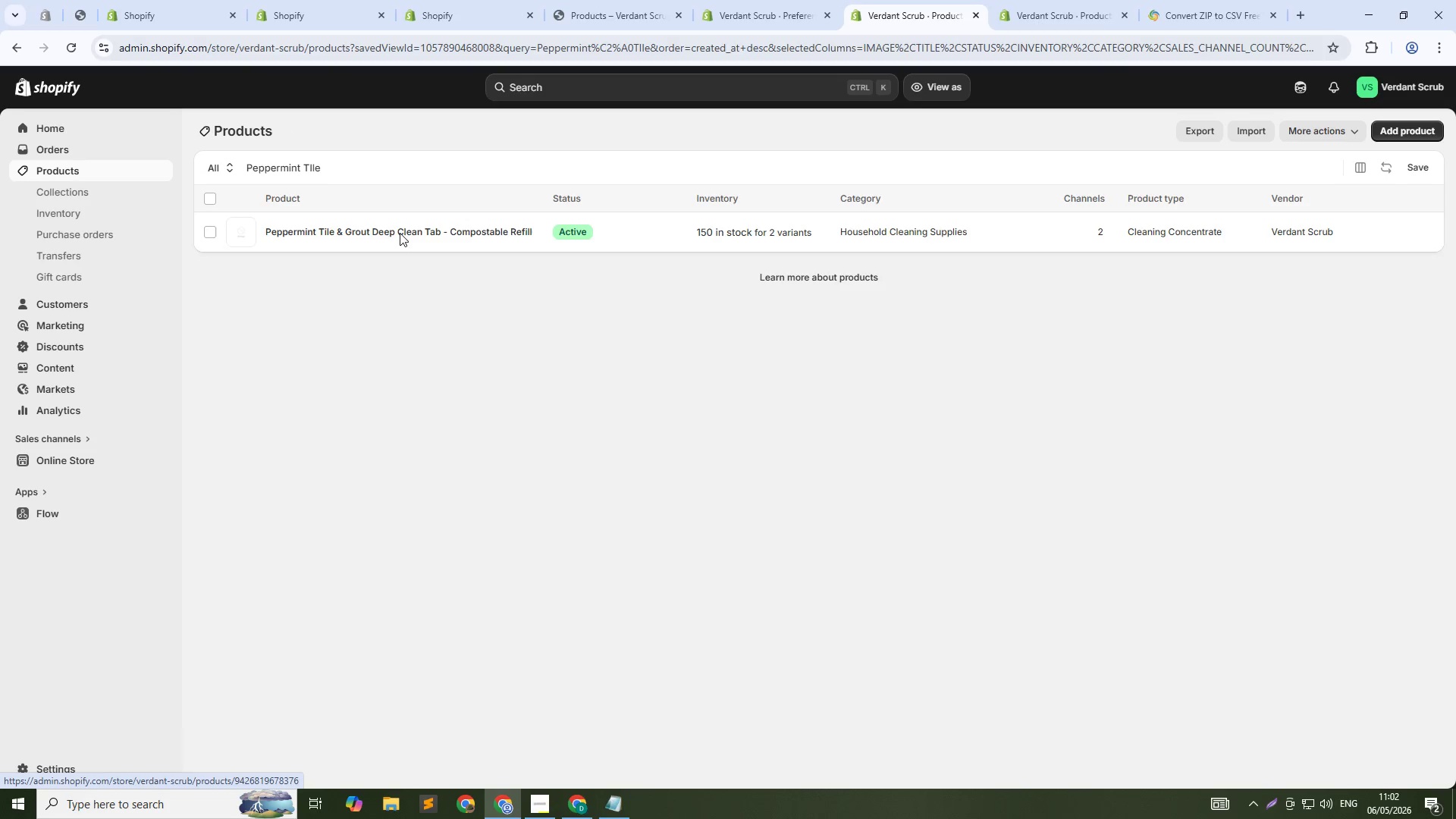 
hold_key(key=ControlLeft, duration=1.52)
 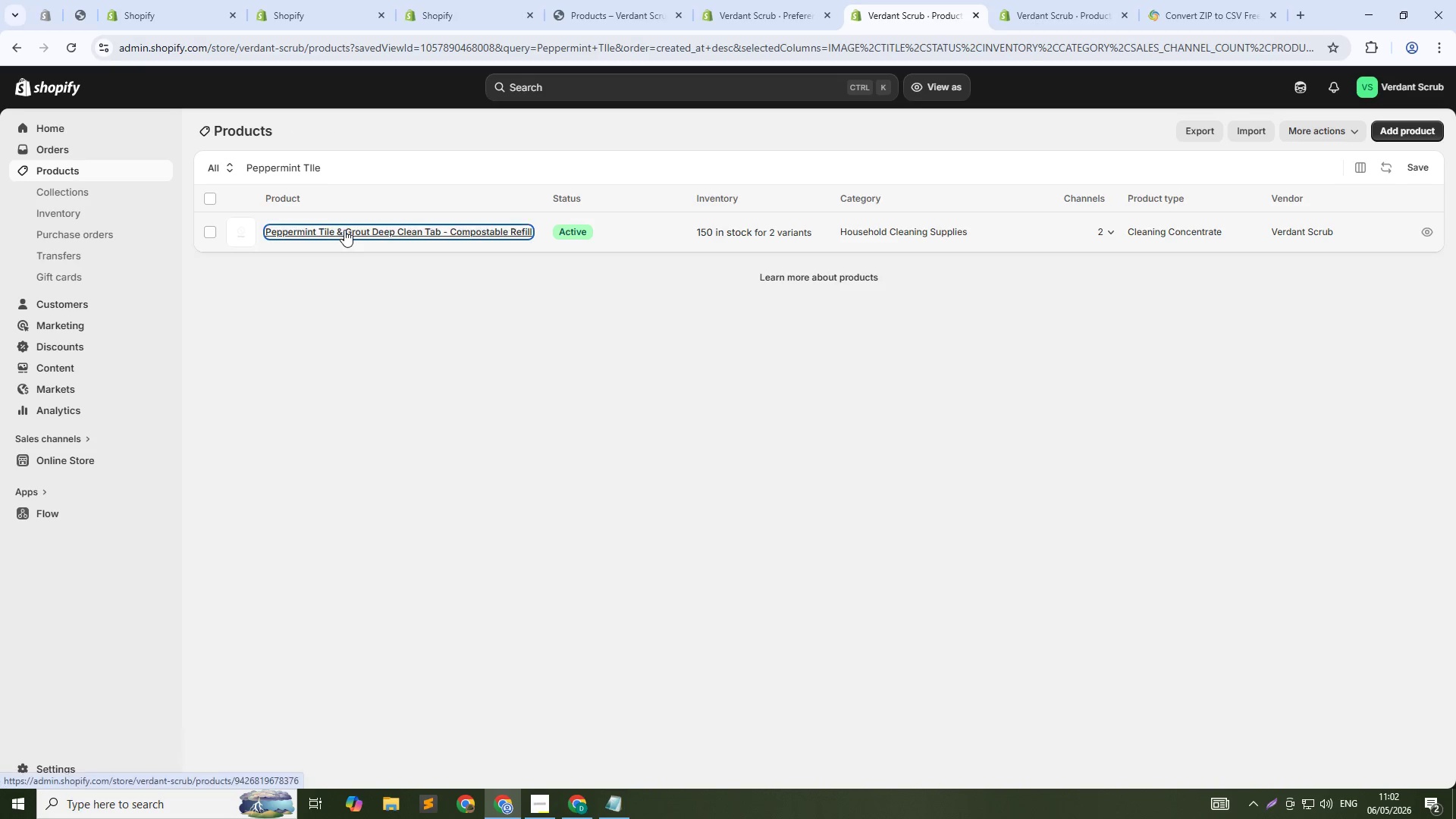 
hold_key(key=ControlLeft, duration=1.01)
left_click([344, 230])
 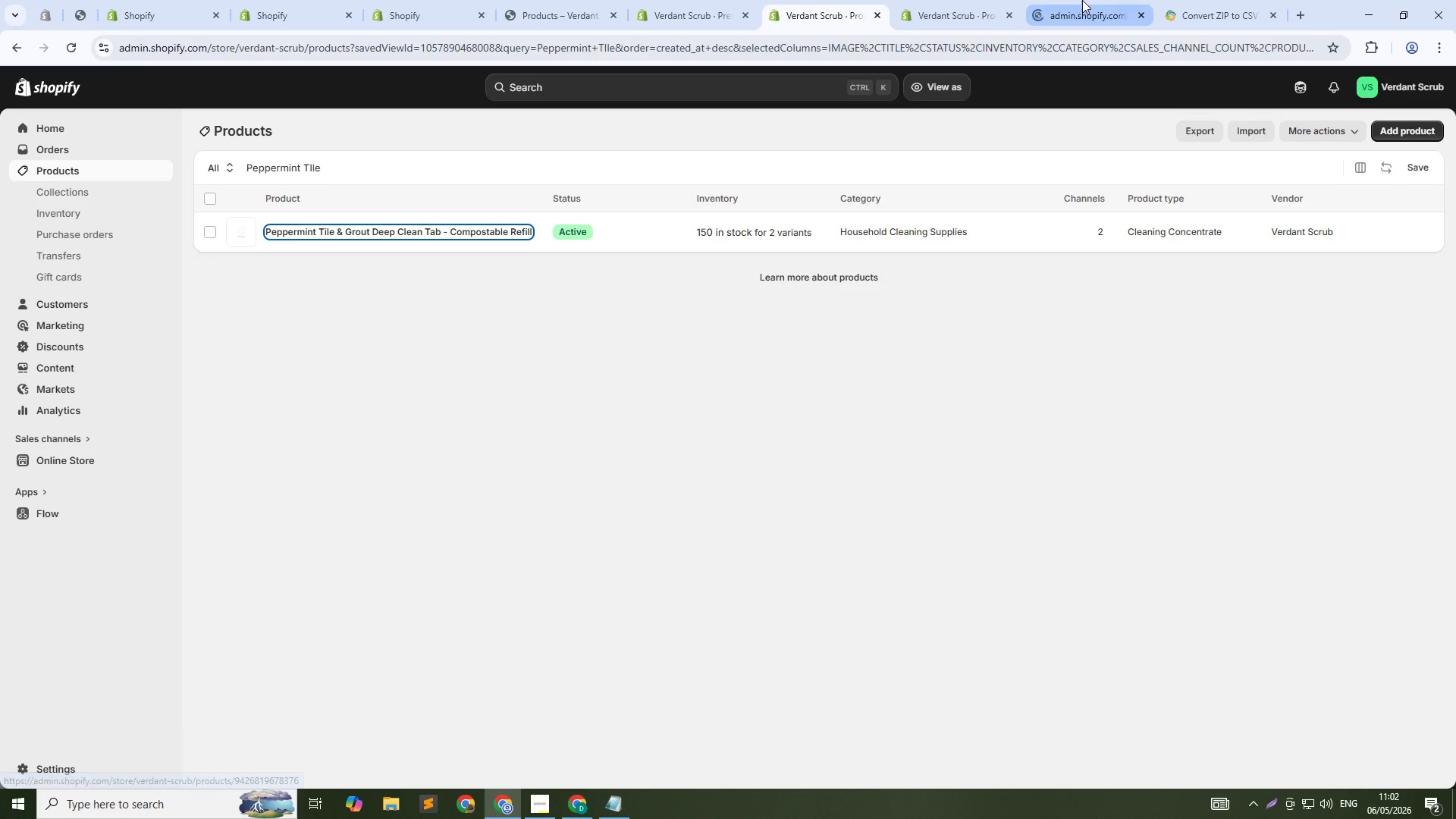 
left_click([1082, 0])
 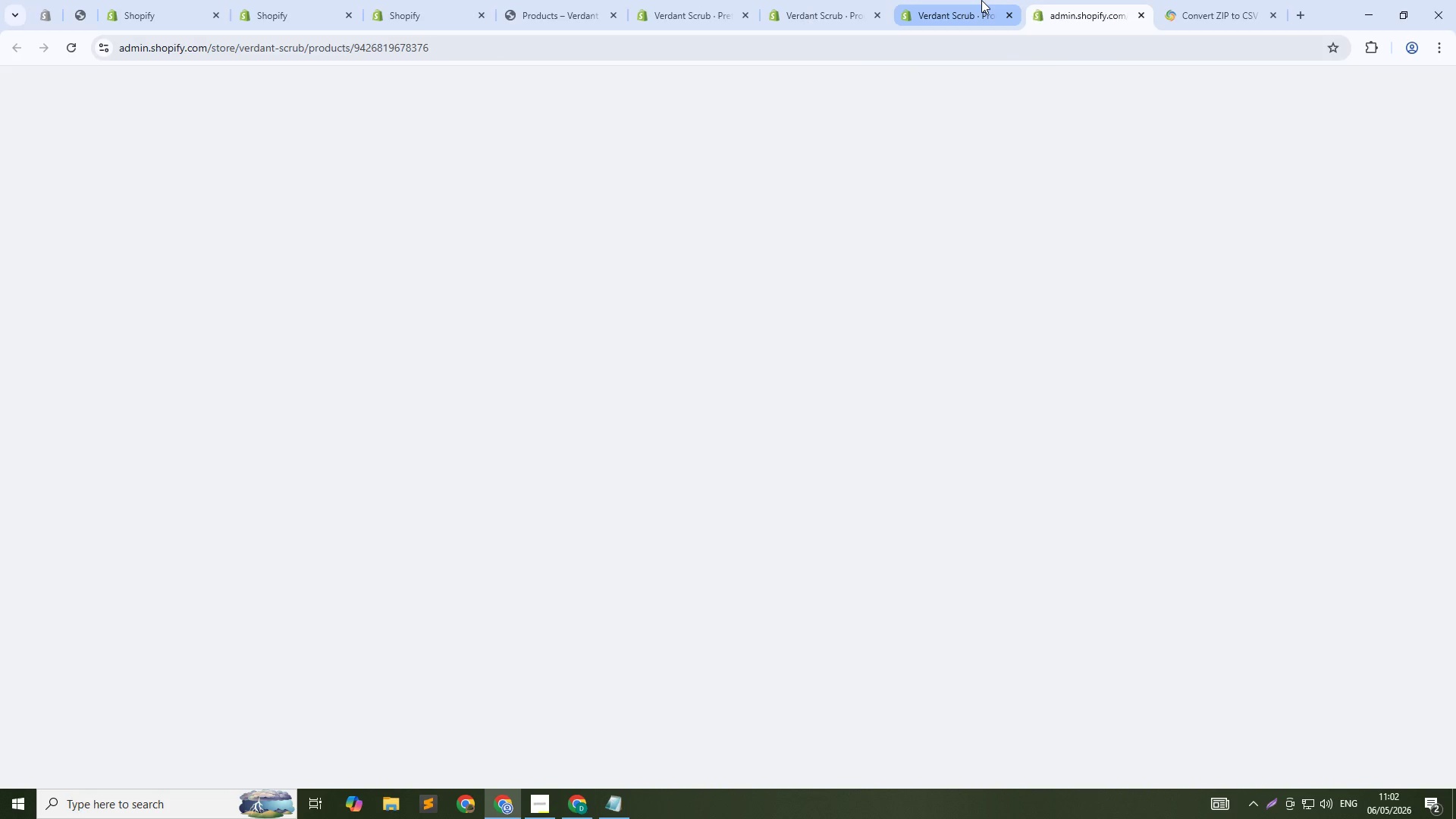 
left_click([981, 0])
 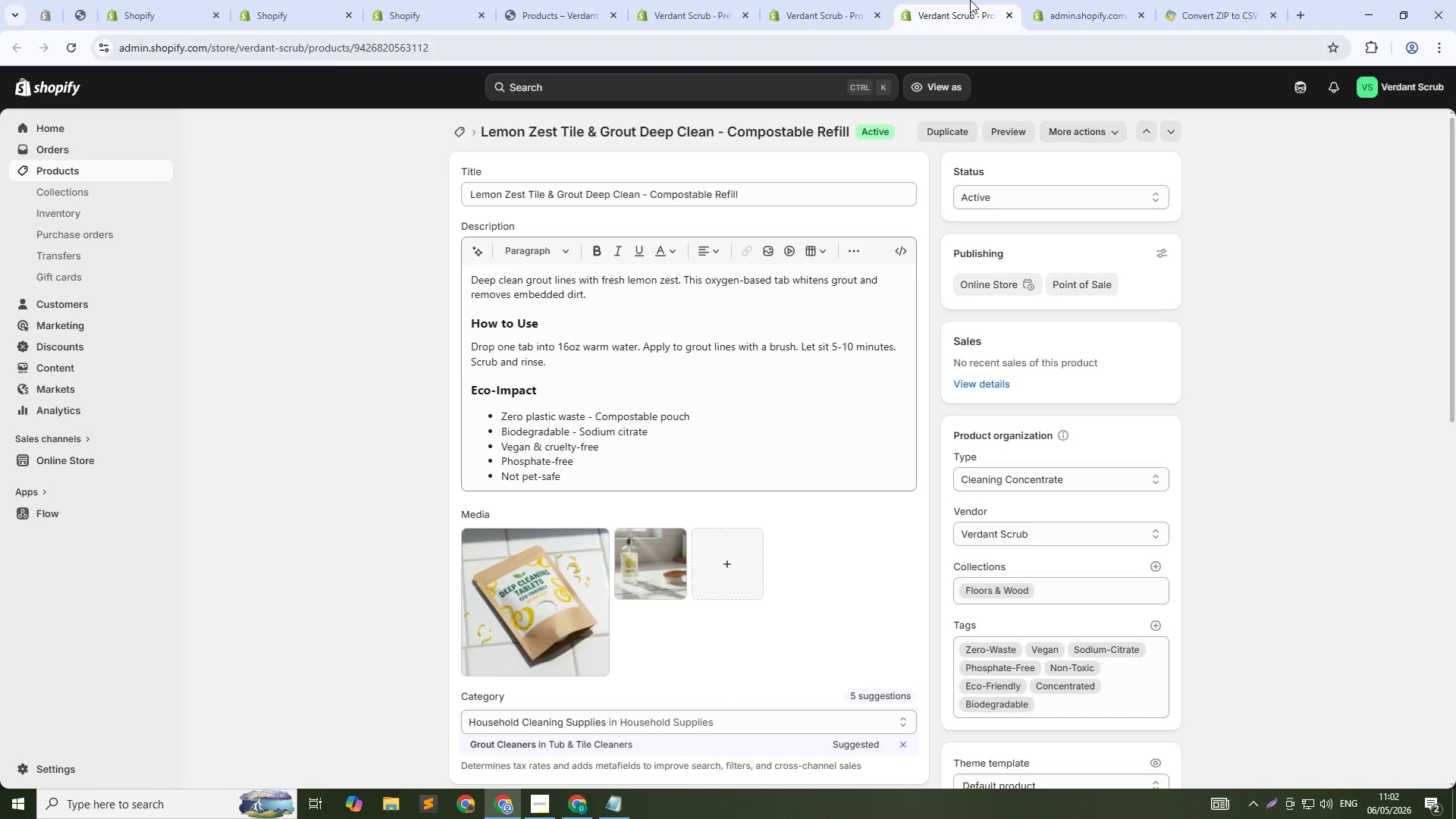 
middle_click([964, 0])
 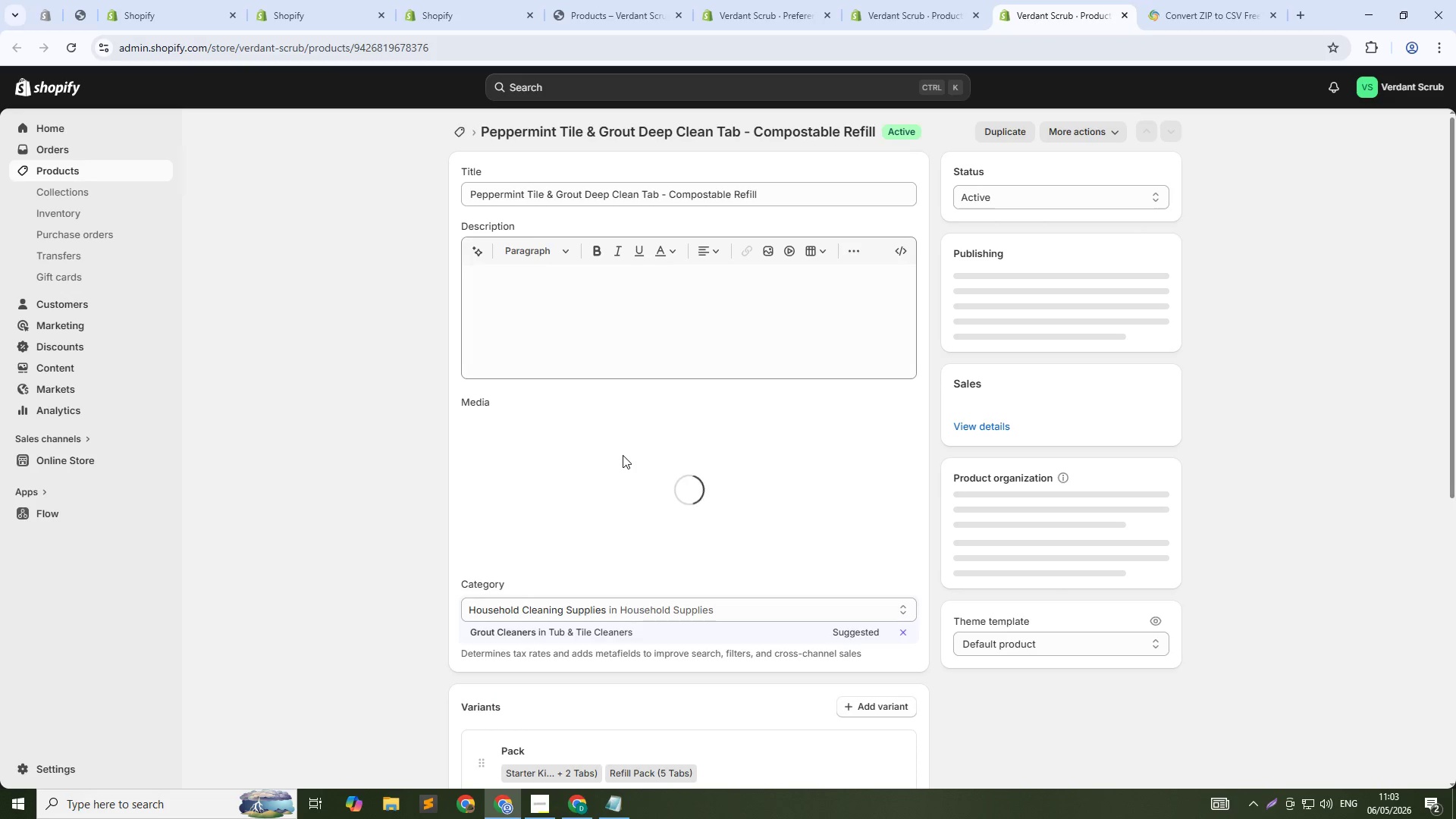 
wait(6.95)
 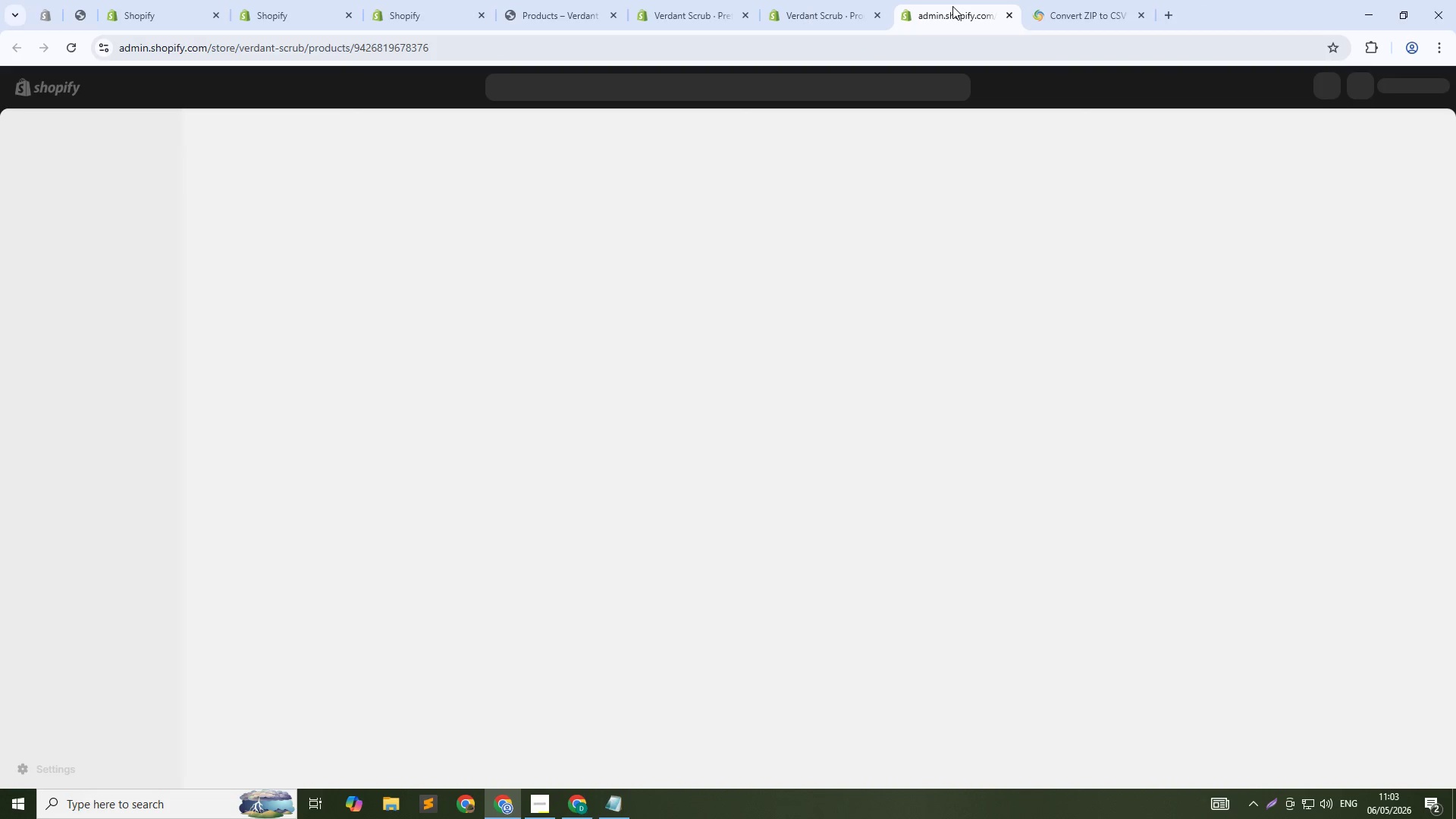 
left_click([645, 549])
 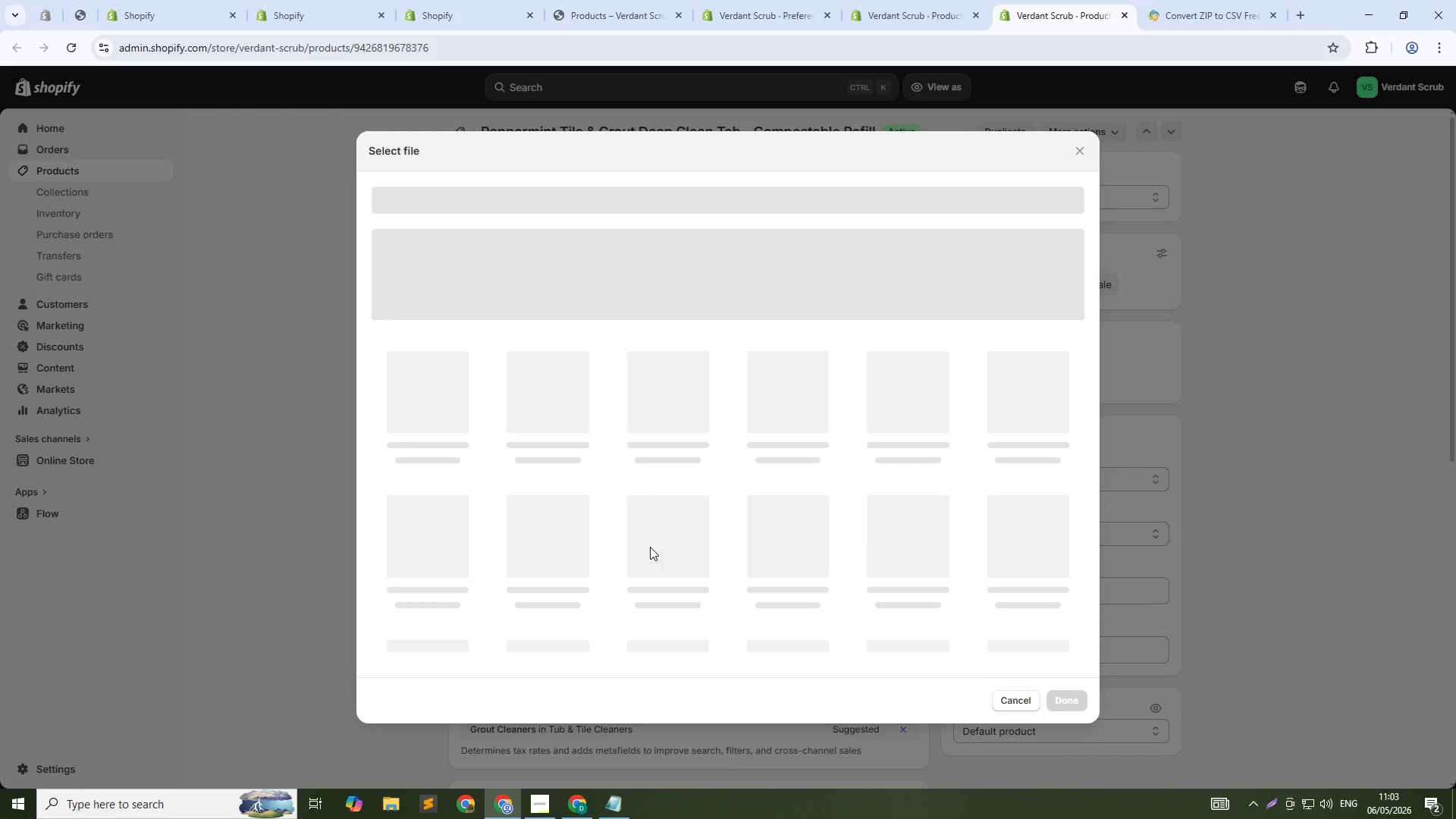 
type(Deep cl)
 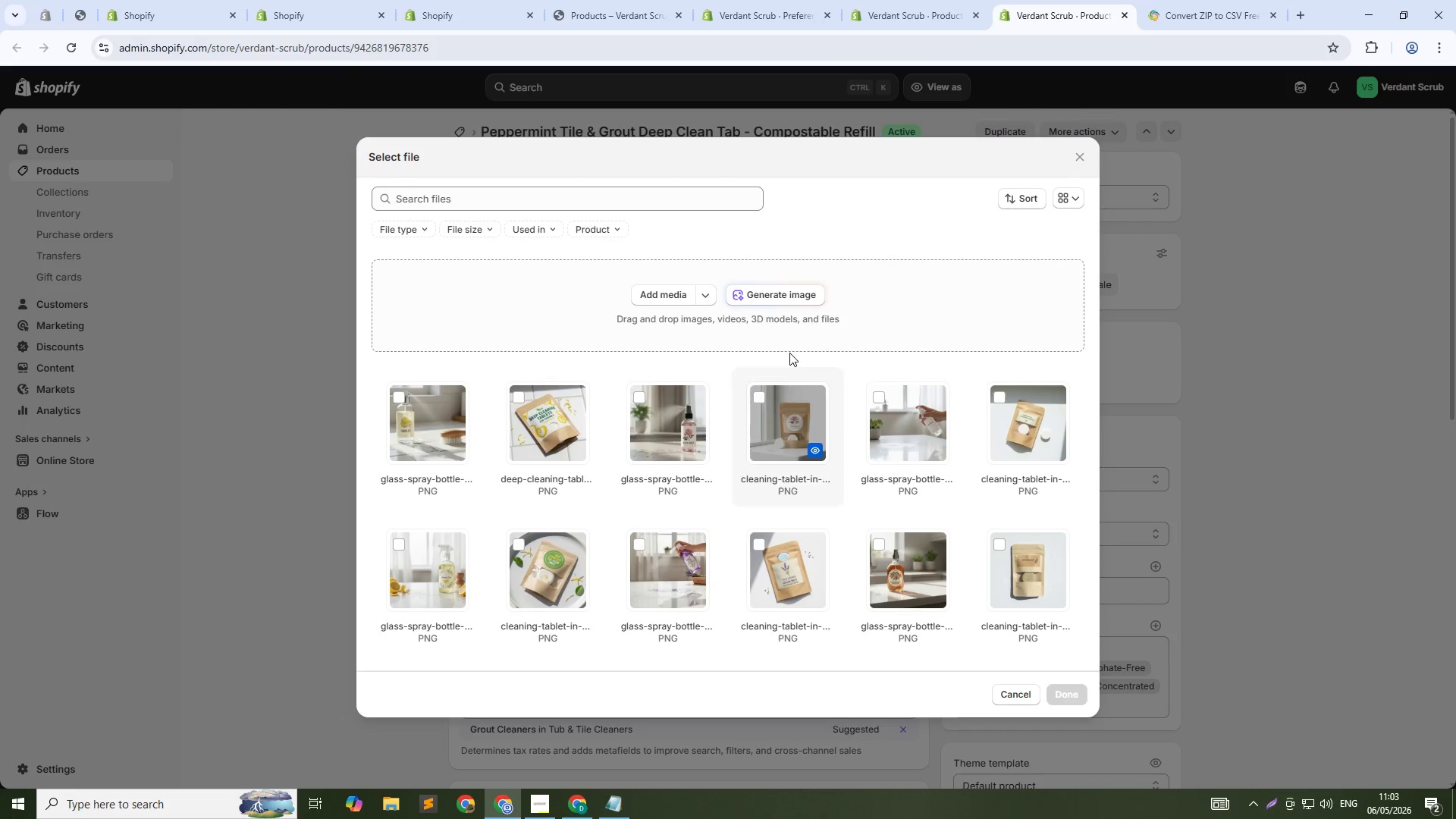 
left_click([761, 293])
 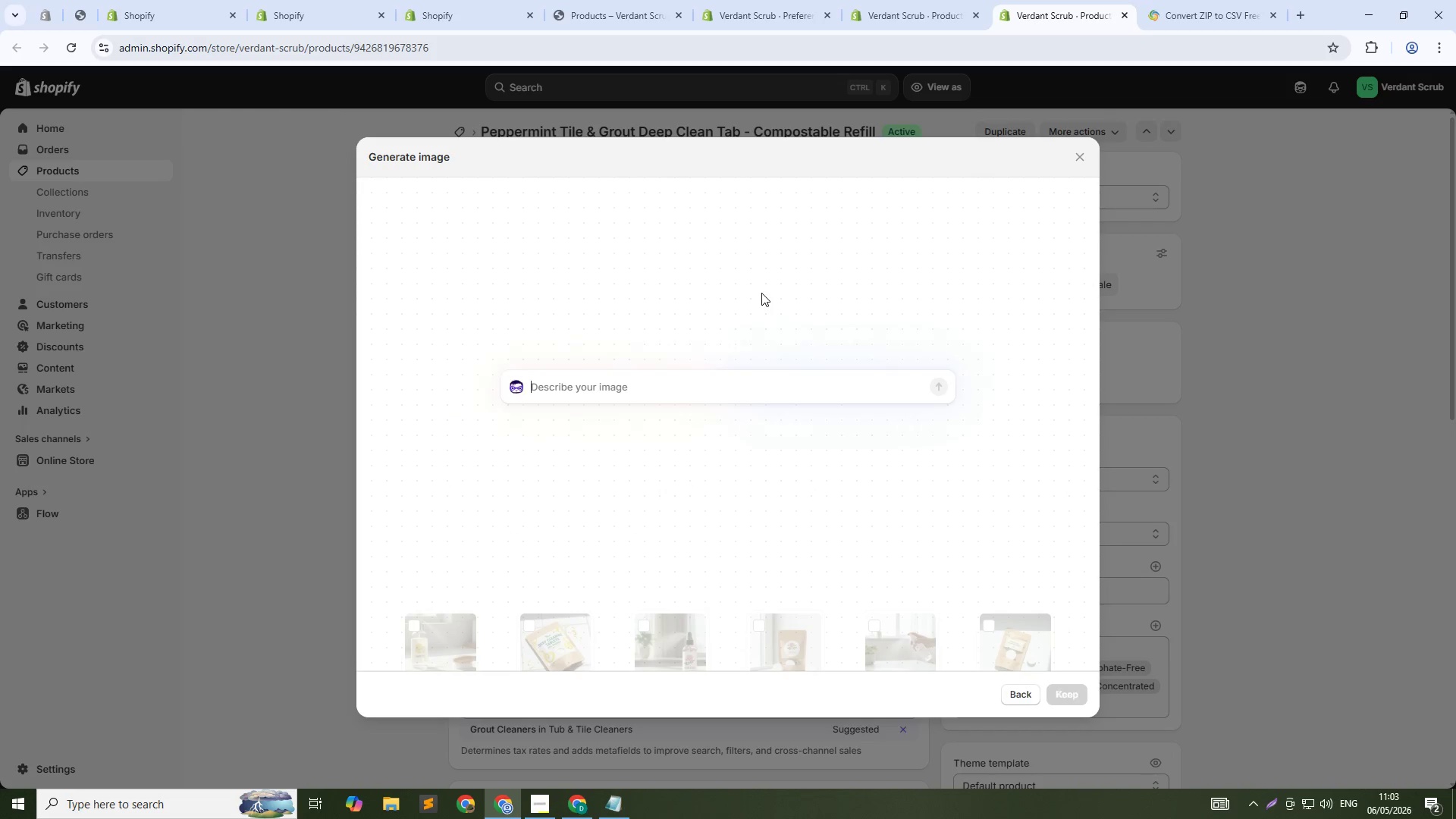 
type(Deep cleaning tablet in compostable pouch on white tile. Peppermint lable. Tablet visible)
 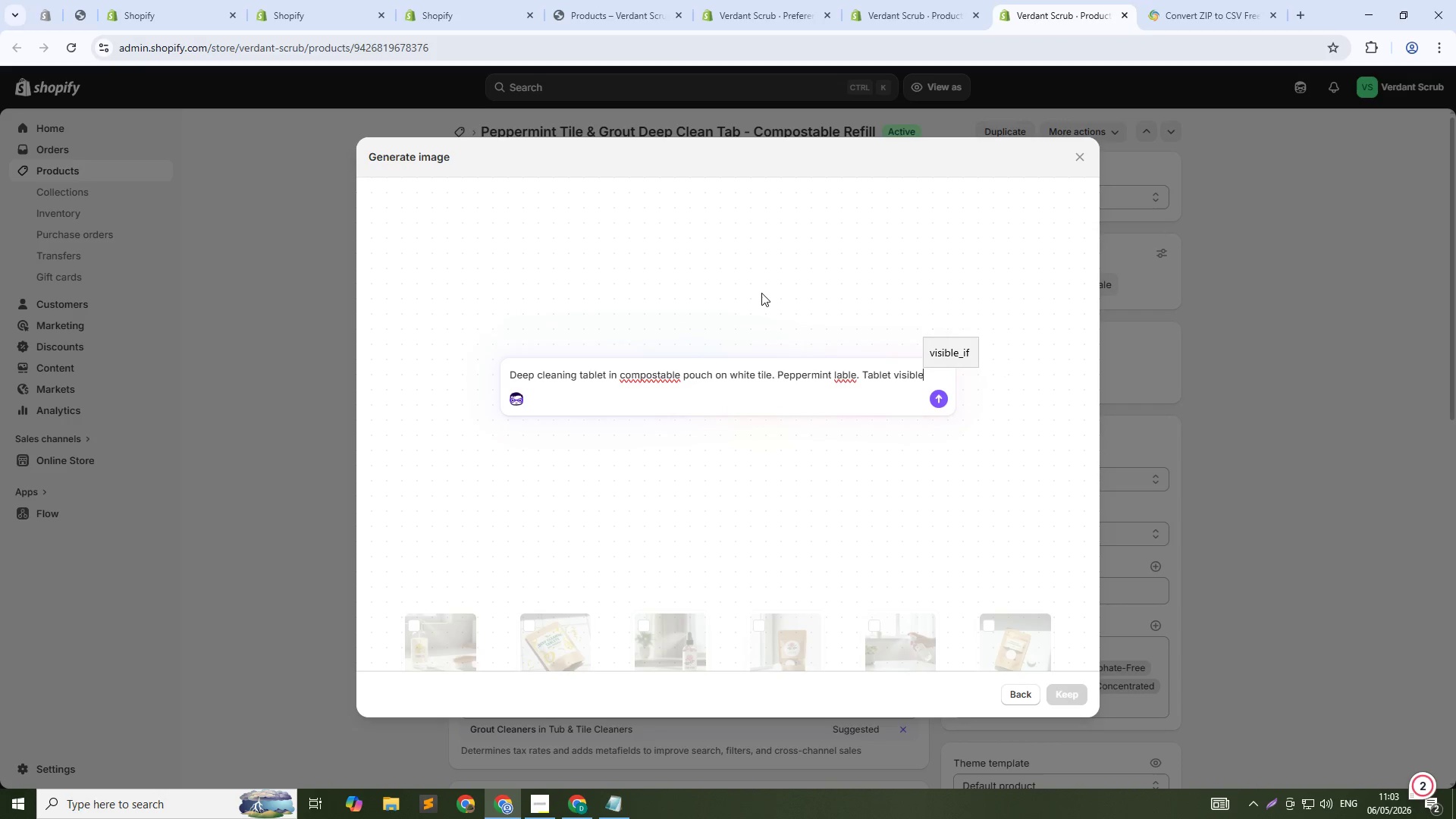 
hold_key(key=ArrowLeft, duration=1.02)
 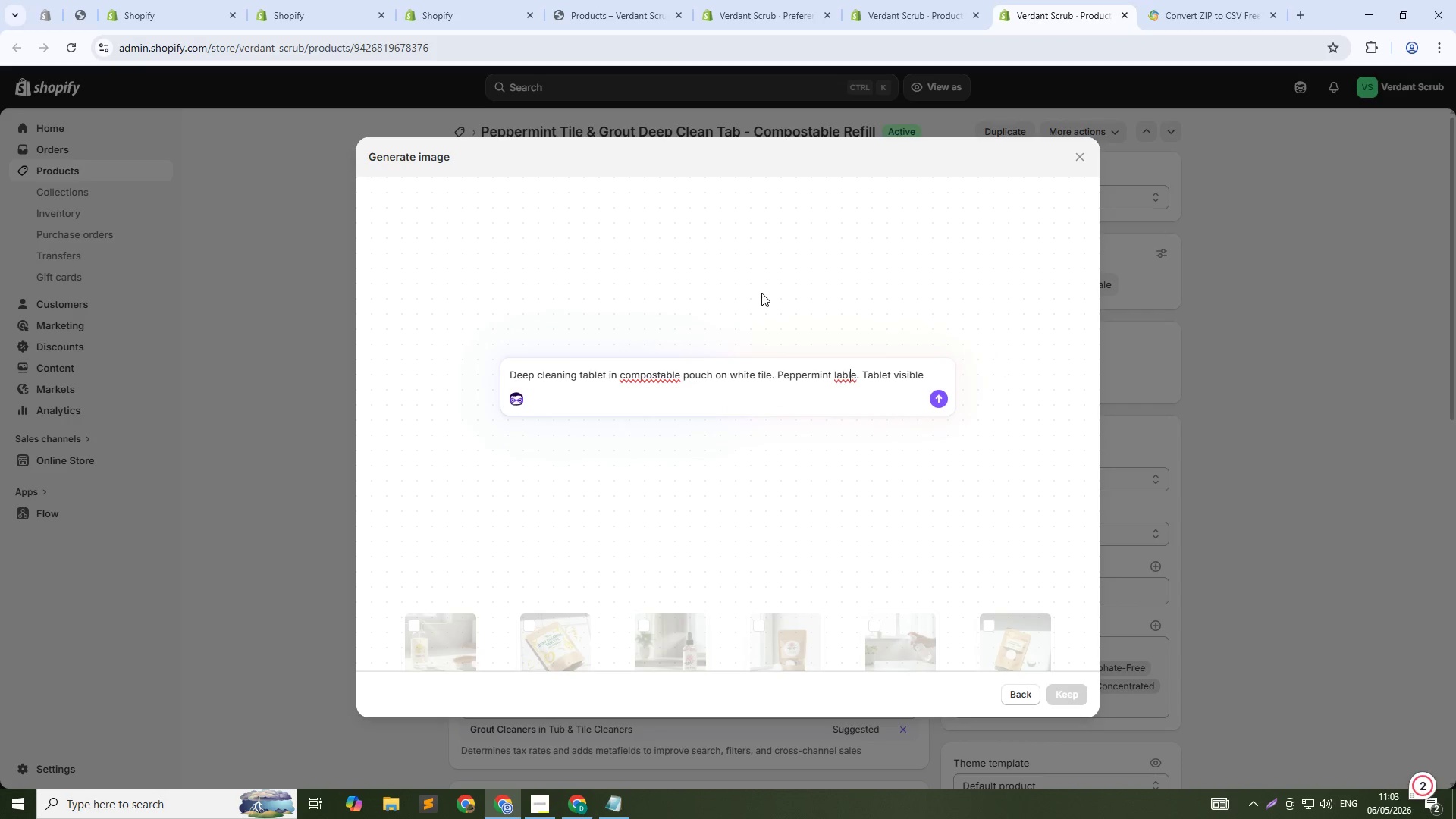 
key(ArrowRight)
 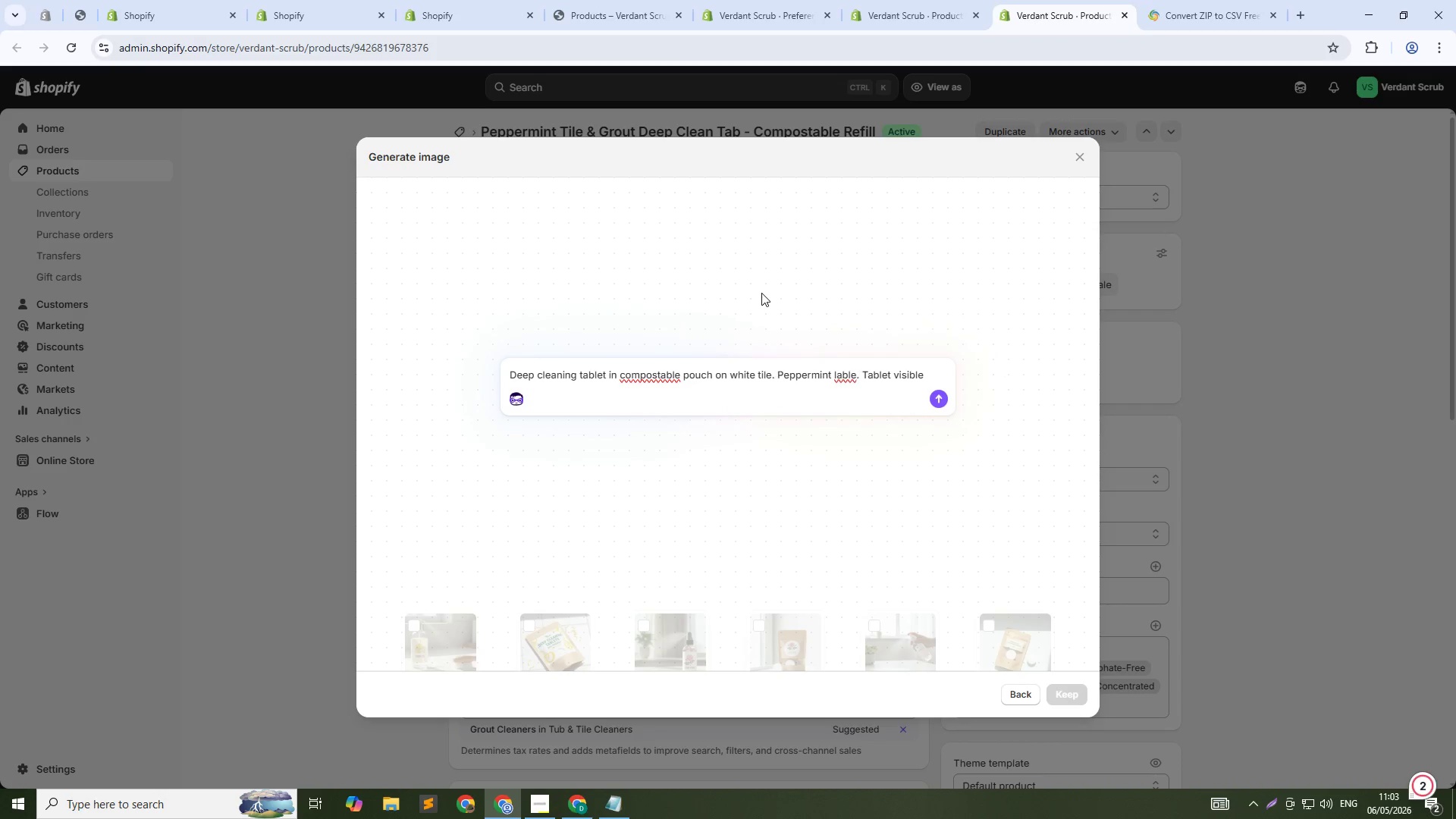 
key(Backspace)
key(Backspace)
type(el)
 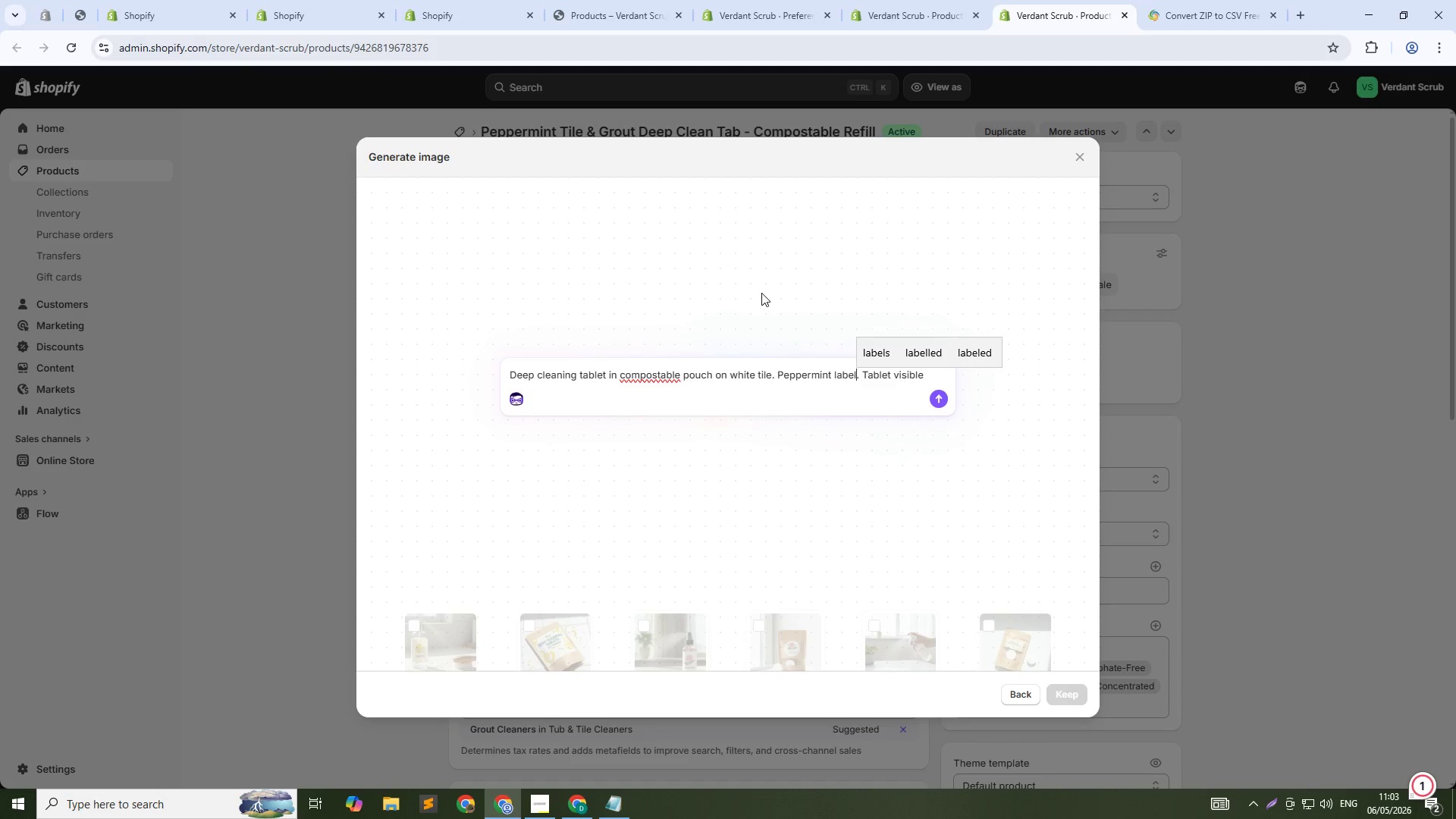 
key(ArrowDown)
 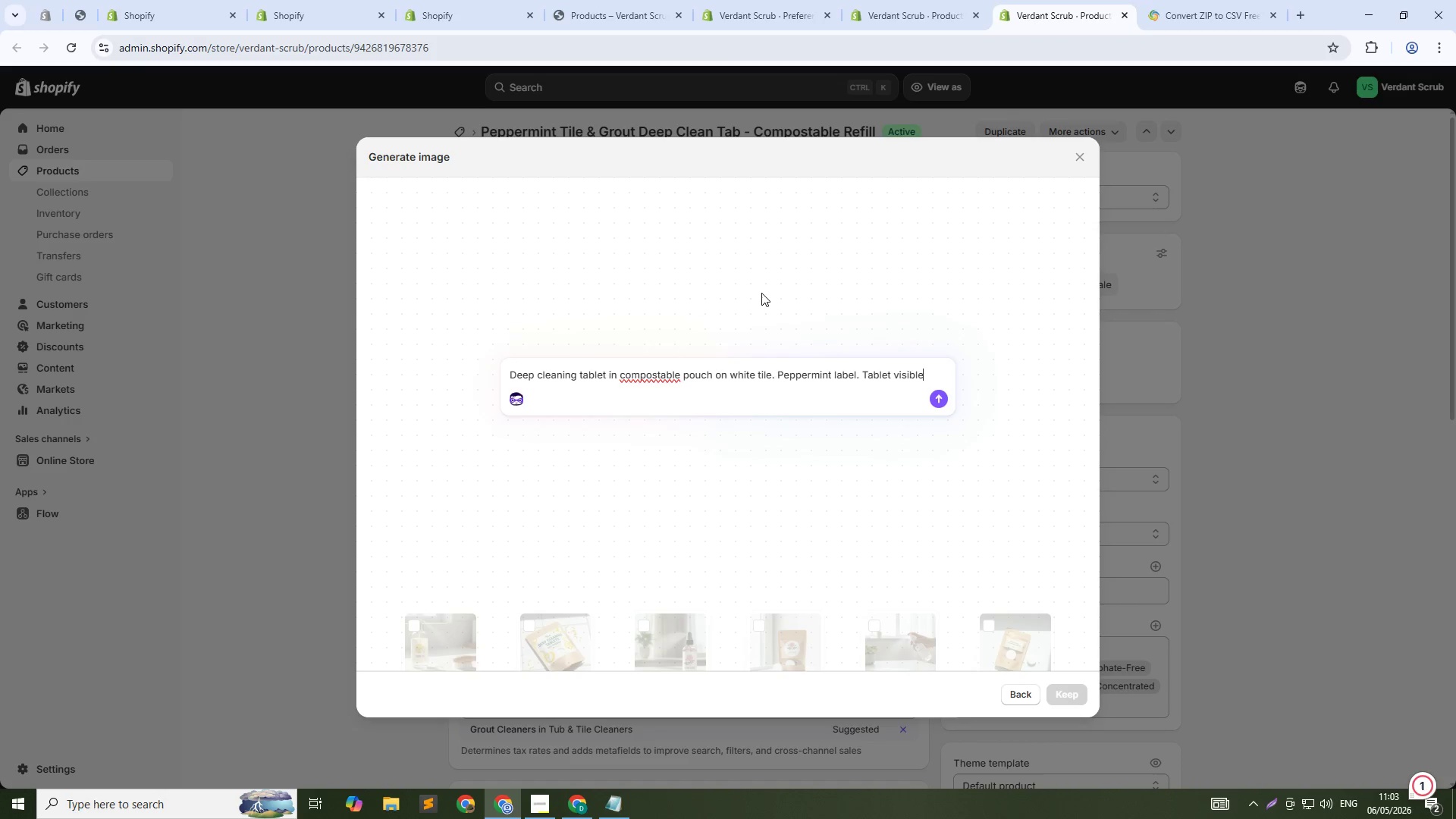 
type(. Bright natural light. 1:1 square)
 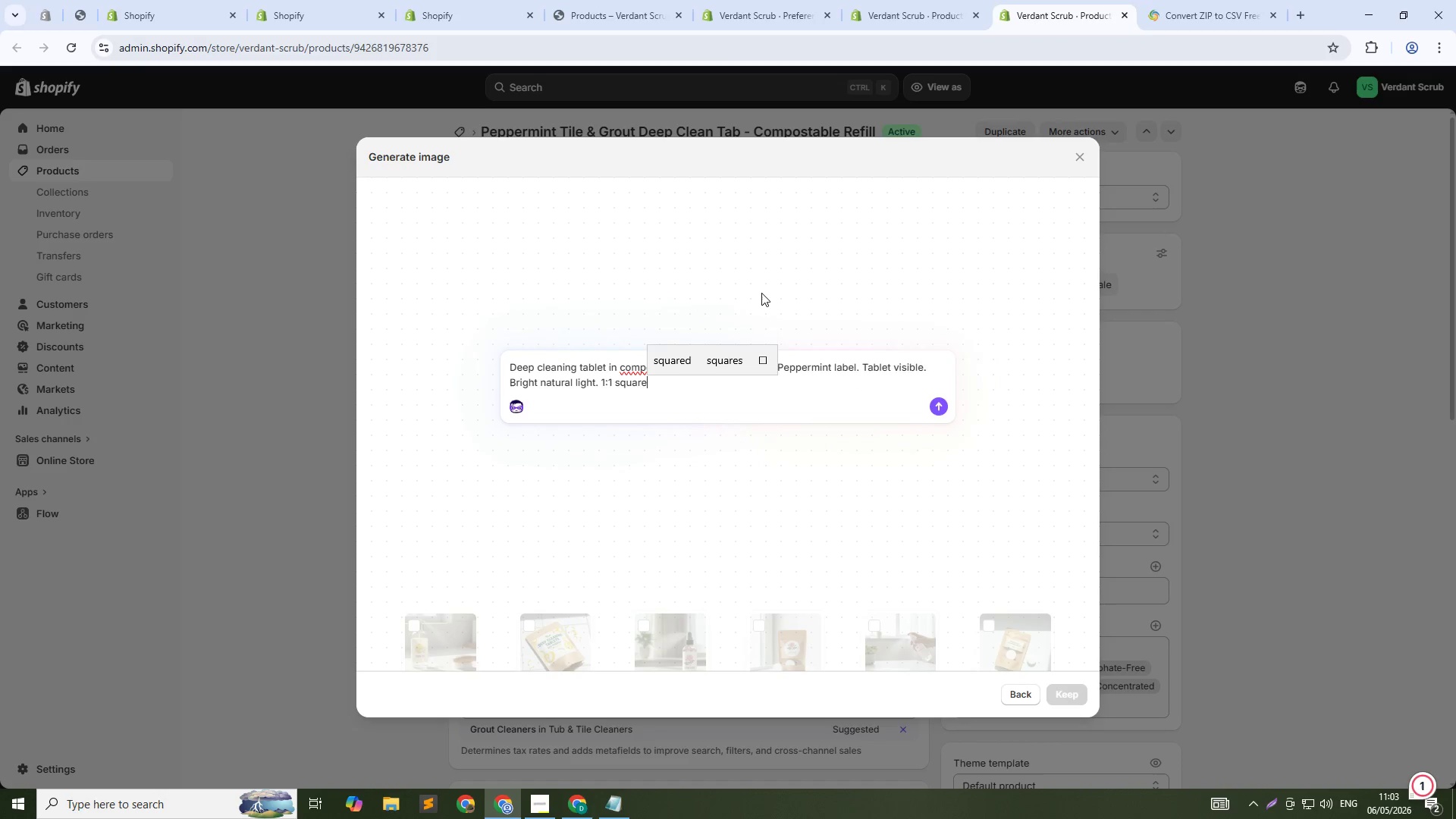 
key(Enter)
 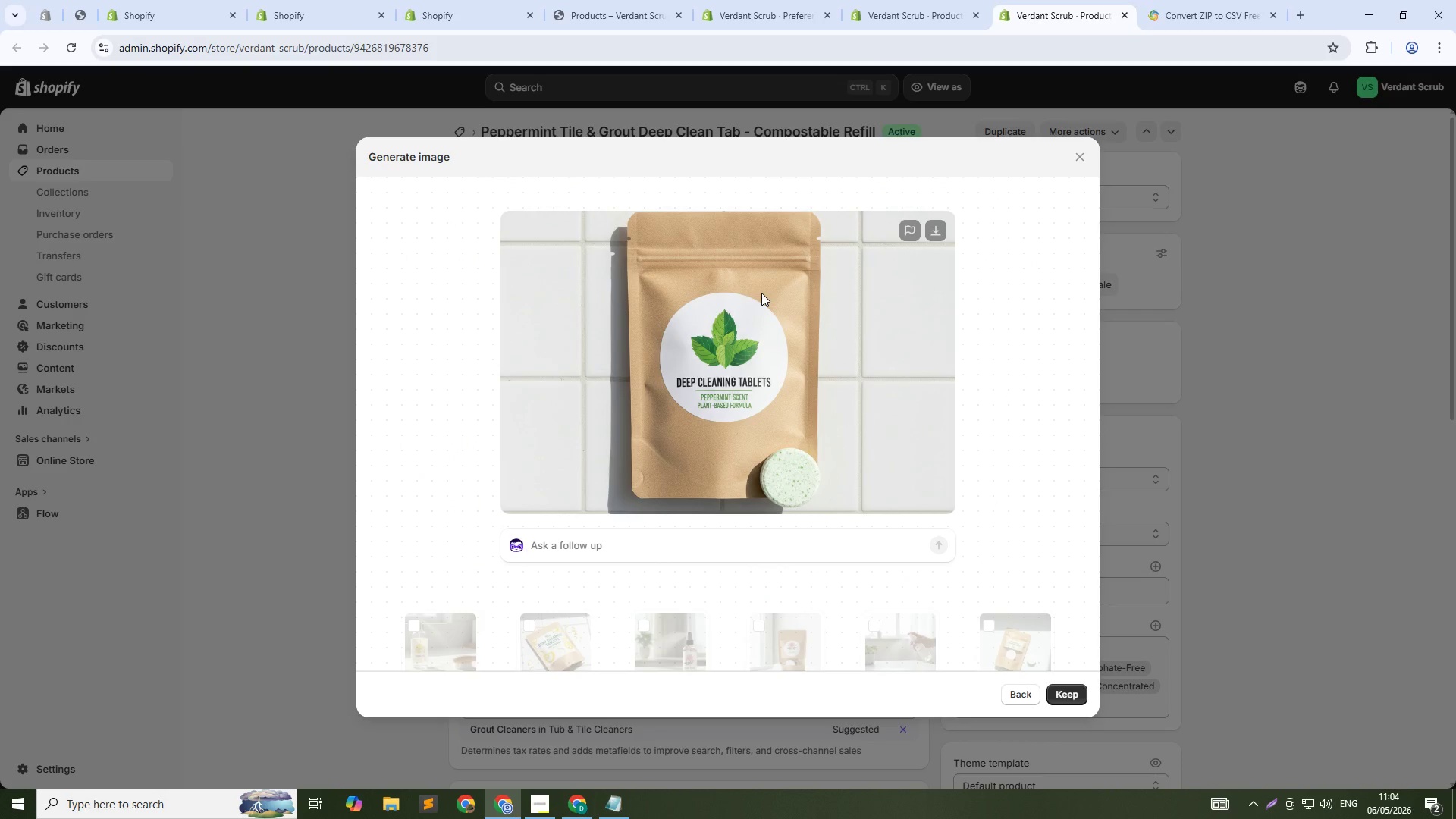 
wait(32.16)
 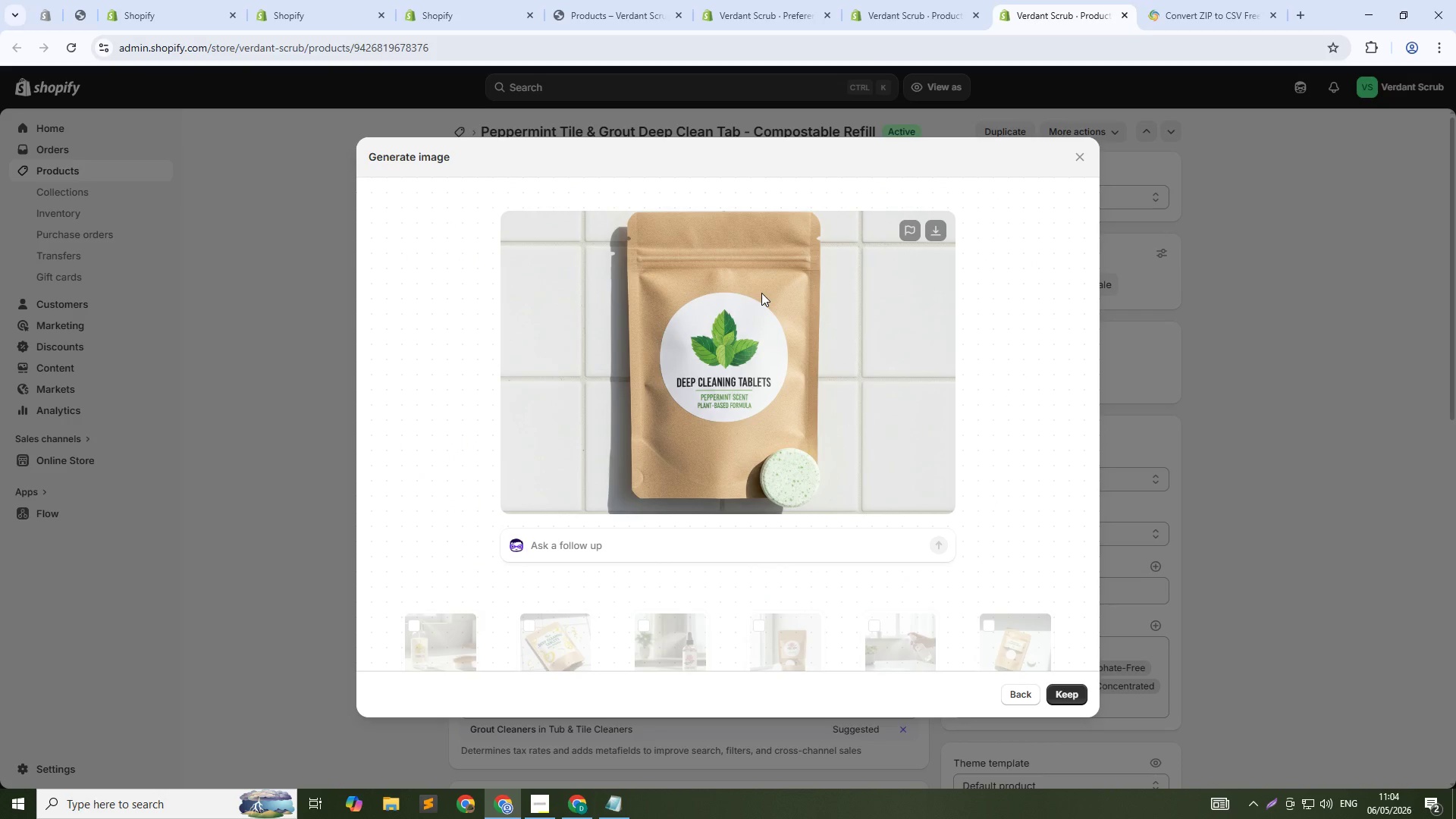 
left_click([1086, 691])
 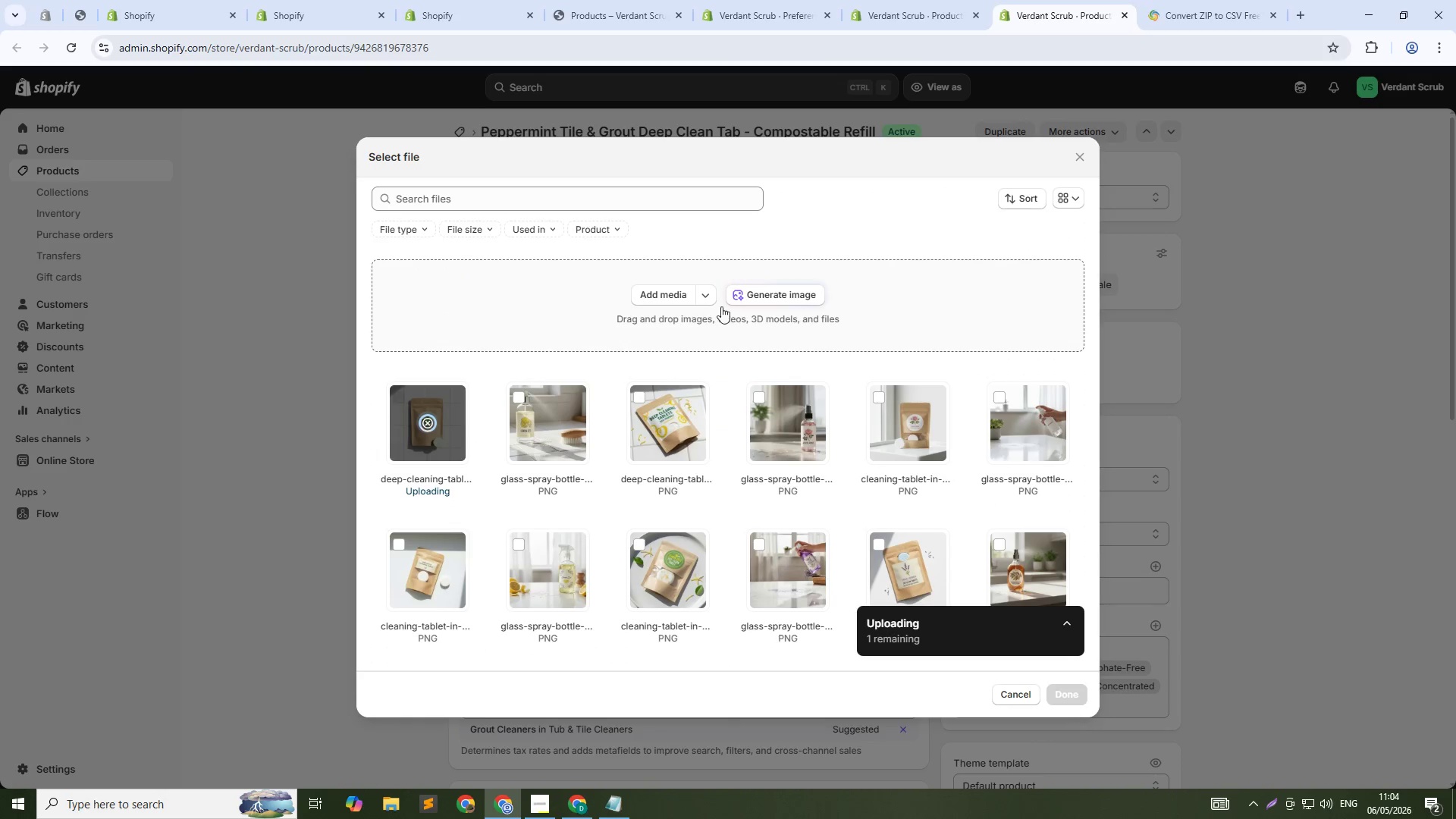 
left_click([758, 295])
 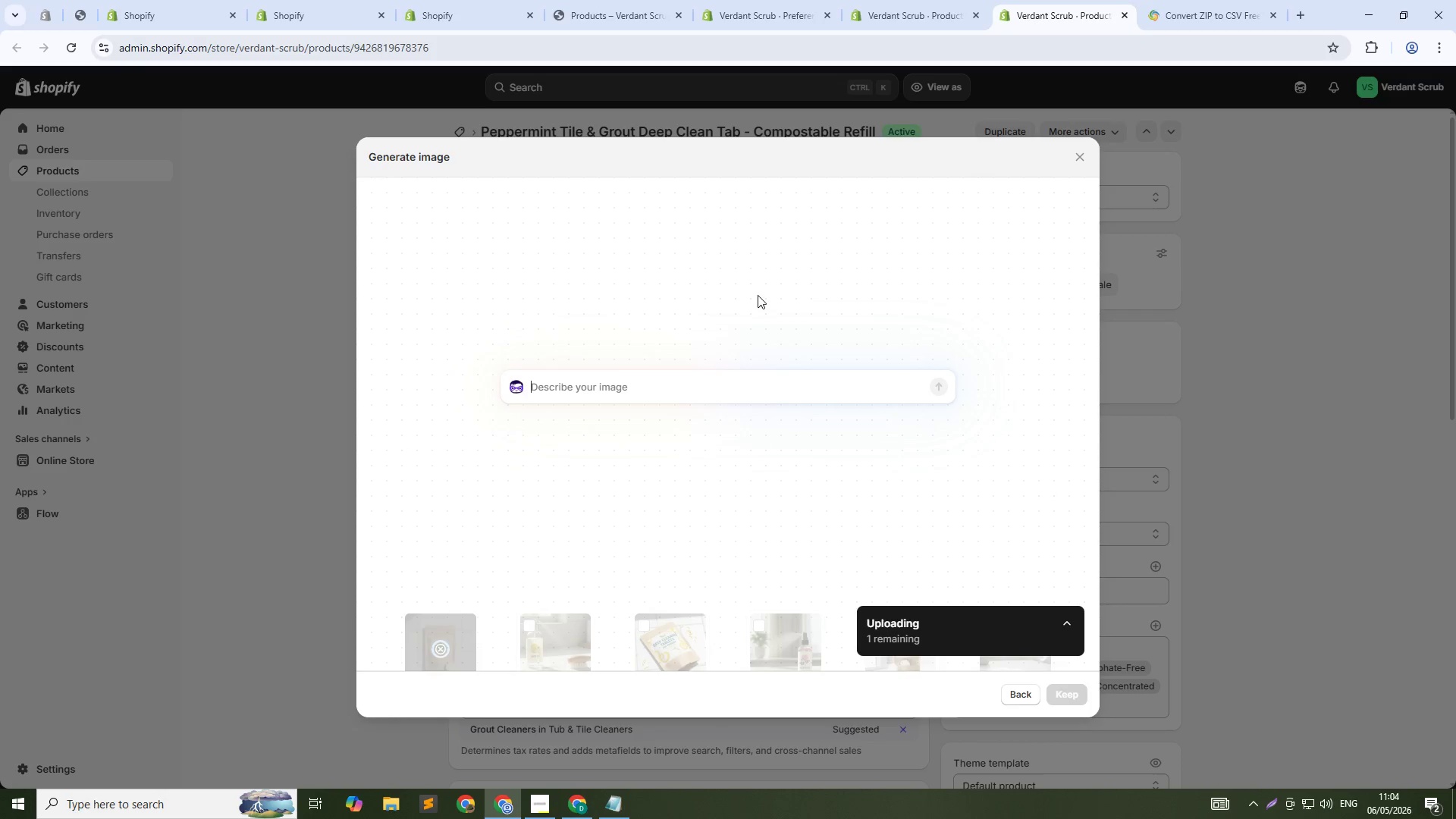 
type(Glass spray bottl with solutio )
key(Backspace)
type(n spraying onto grout lins. Brush visible )
key(Backspace)
type(. Peppermint label. Soft natural light. 1:! square)
 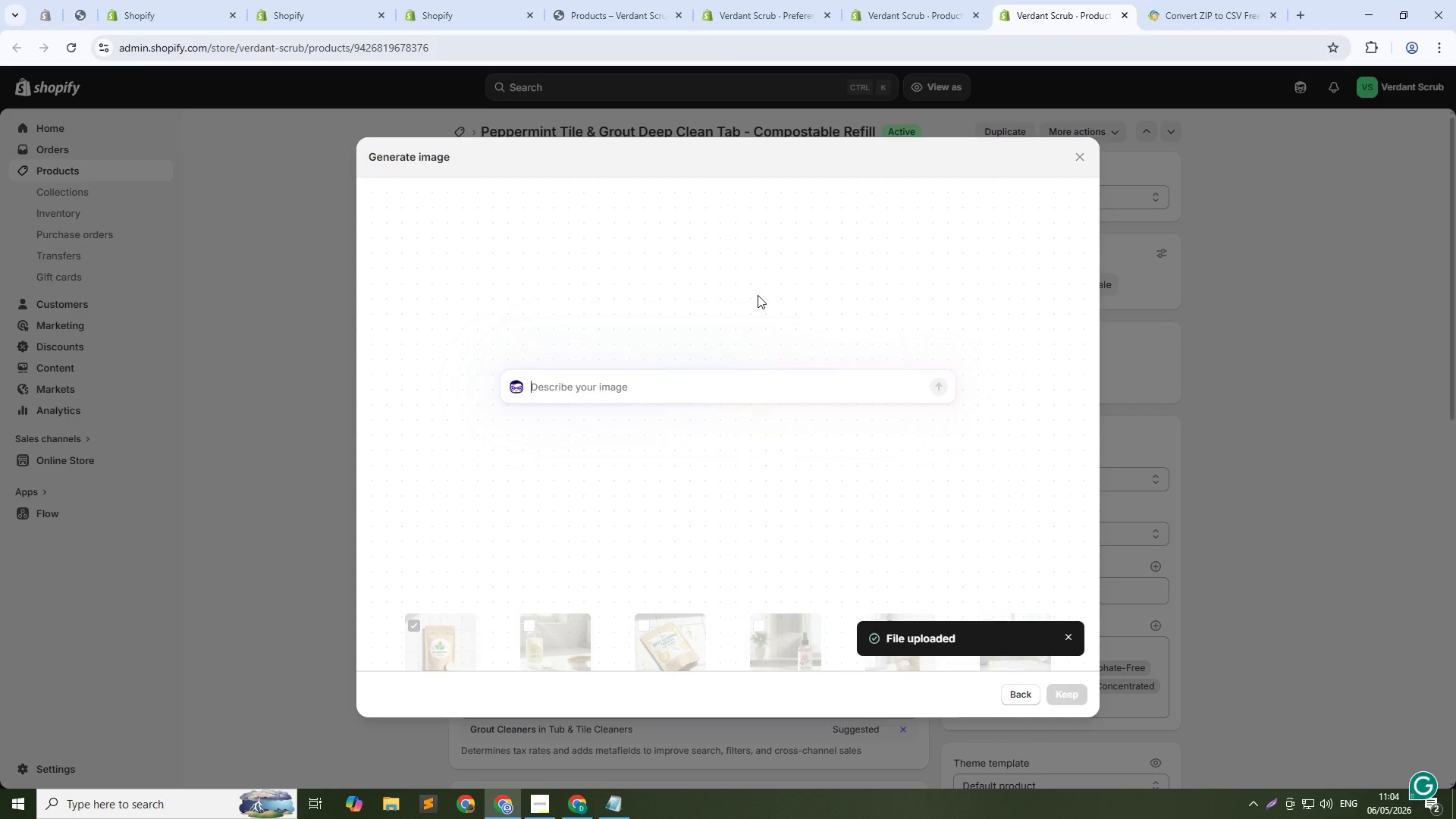 
 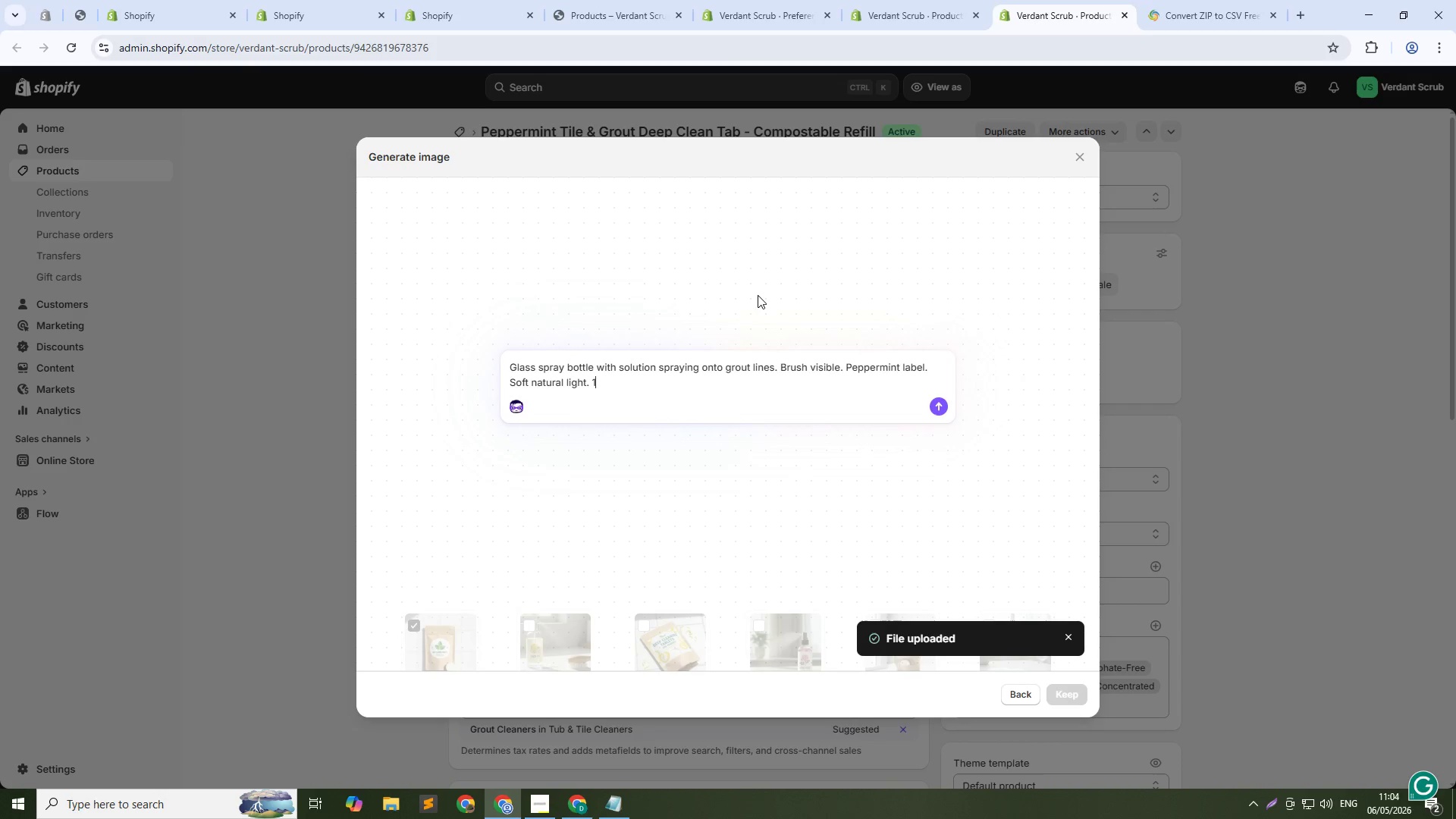 
key(Enter)
 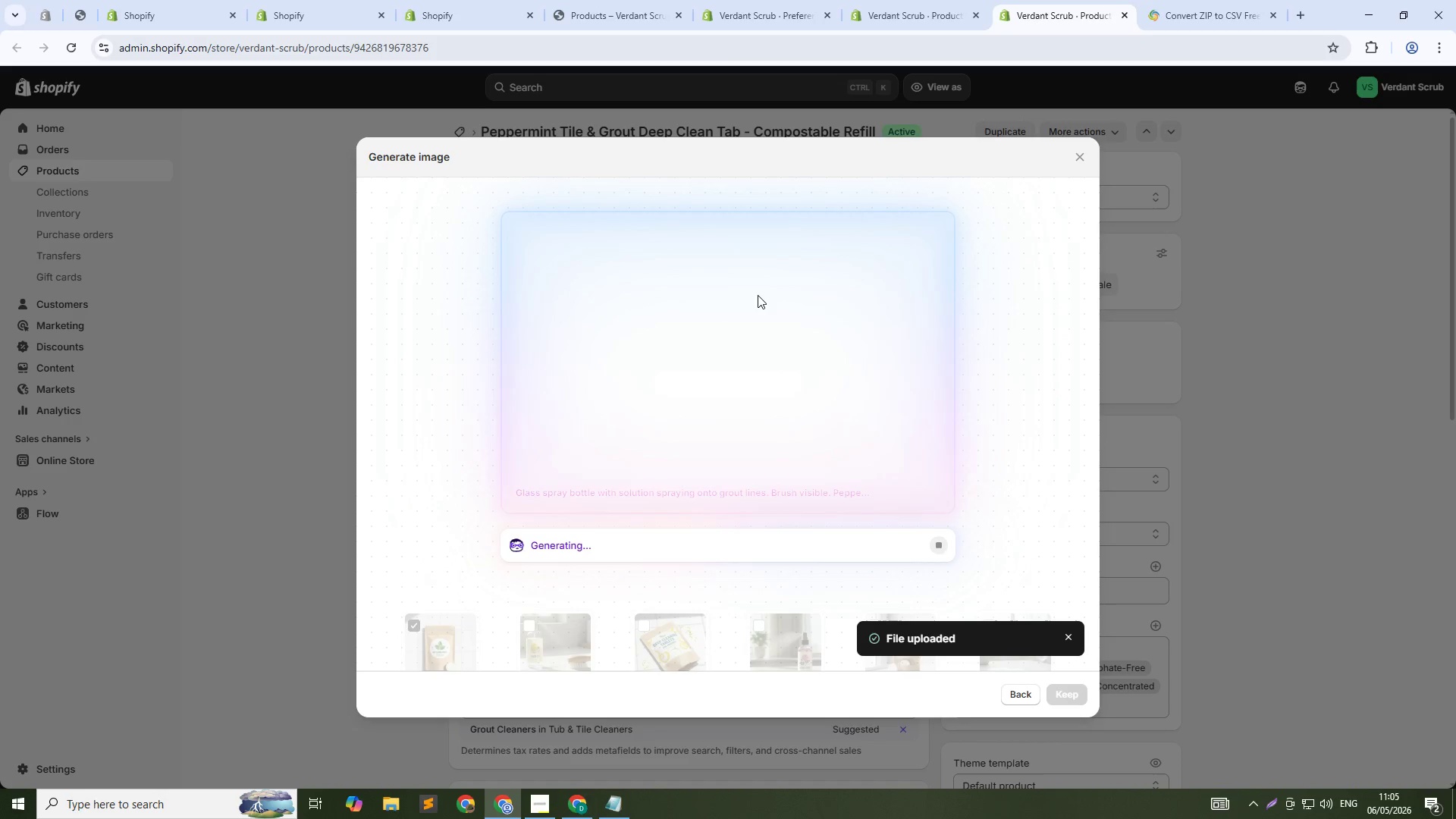 
wait(27.41)
 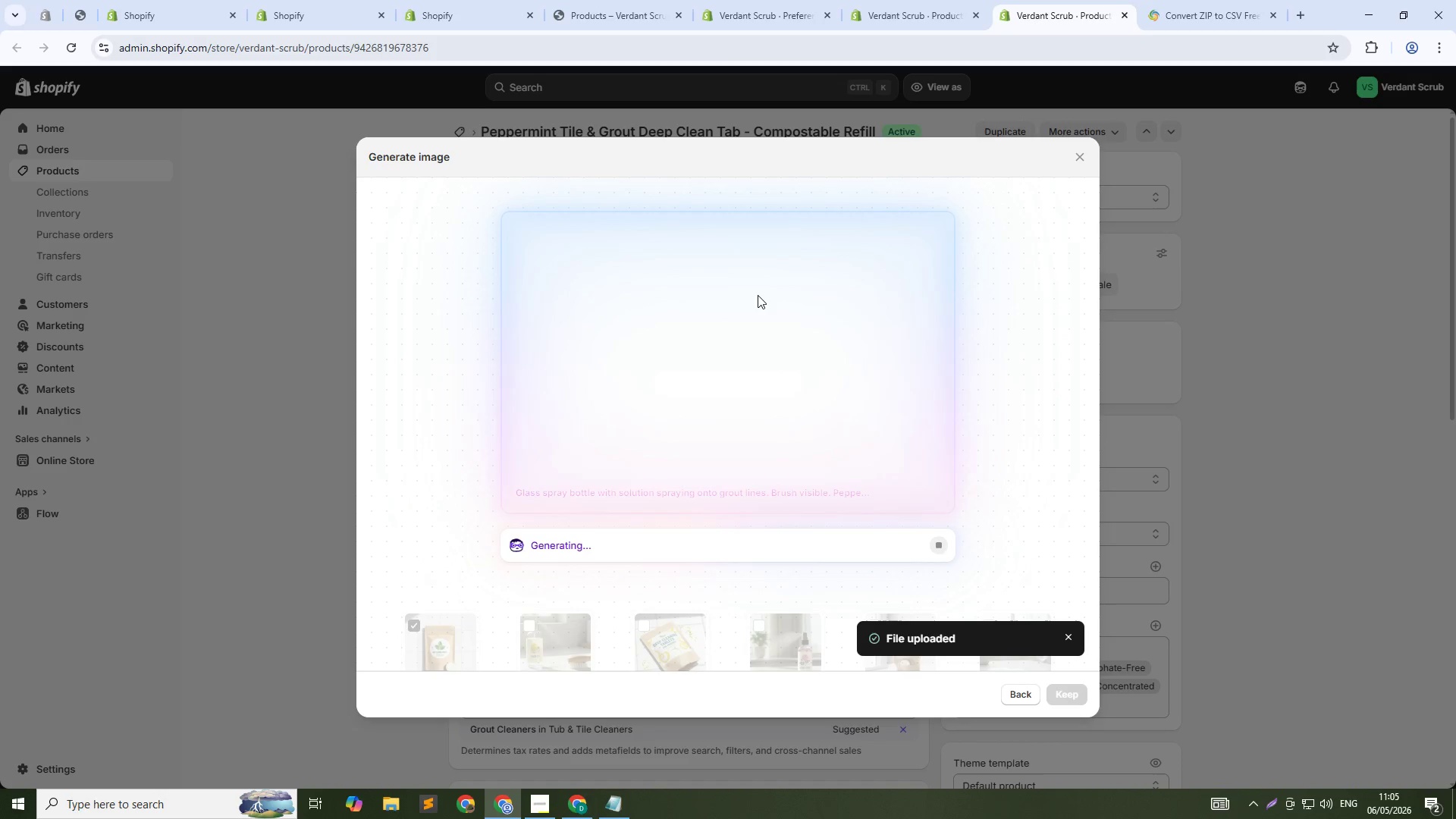 
left_click([1065, 695])
 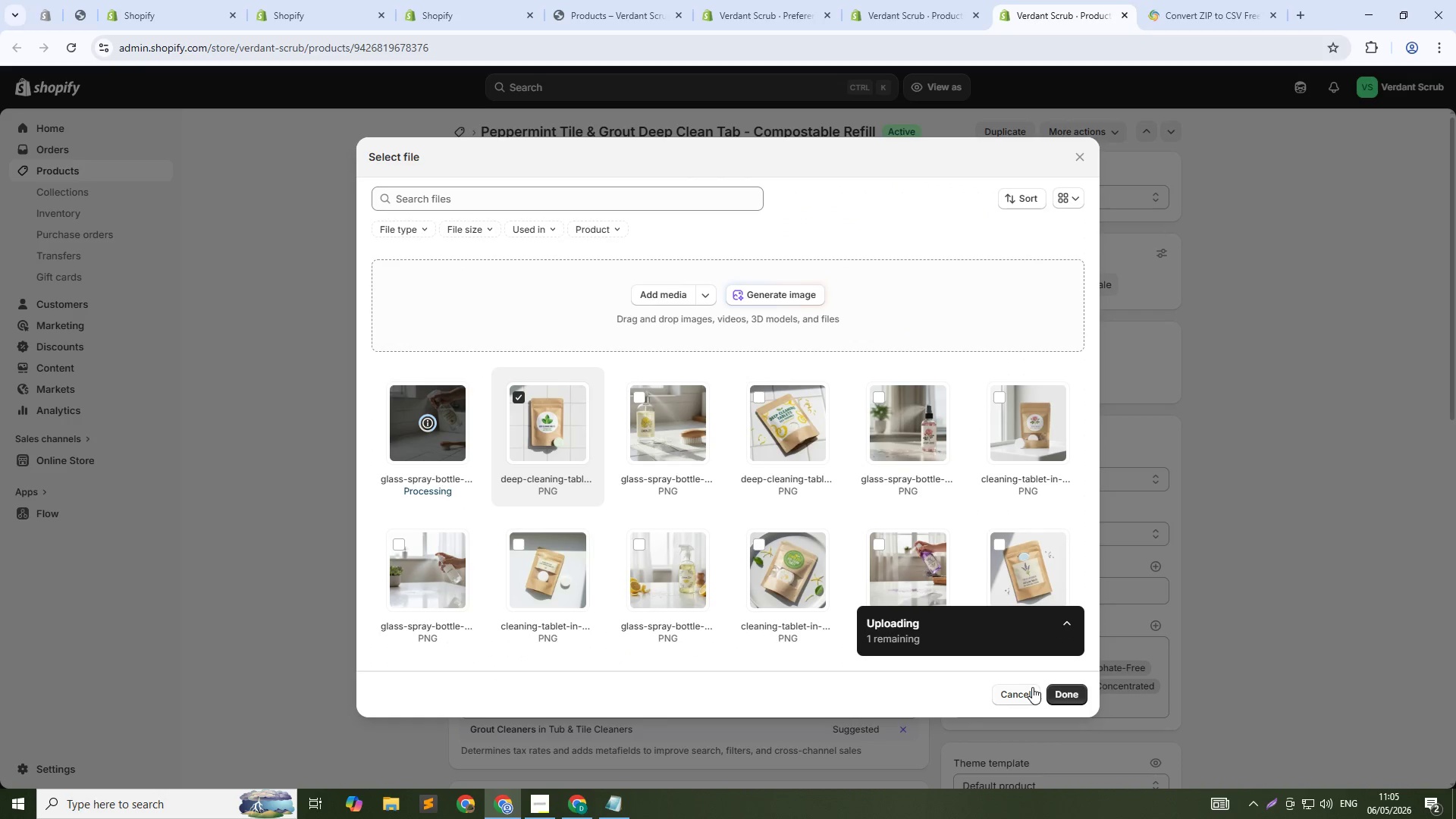 
wait(5.75)
 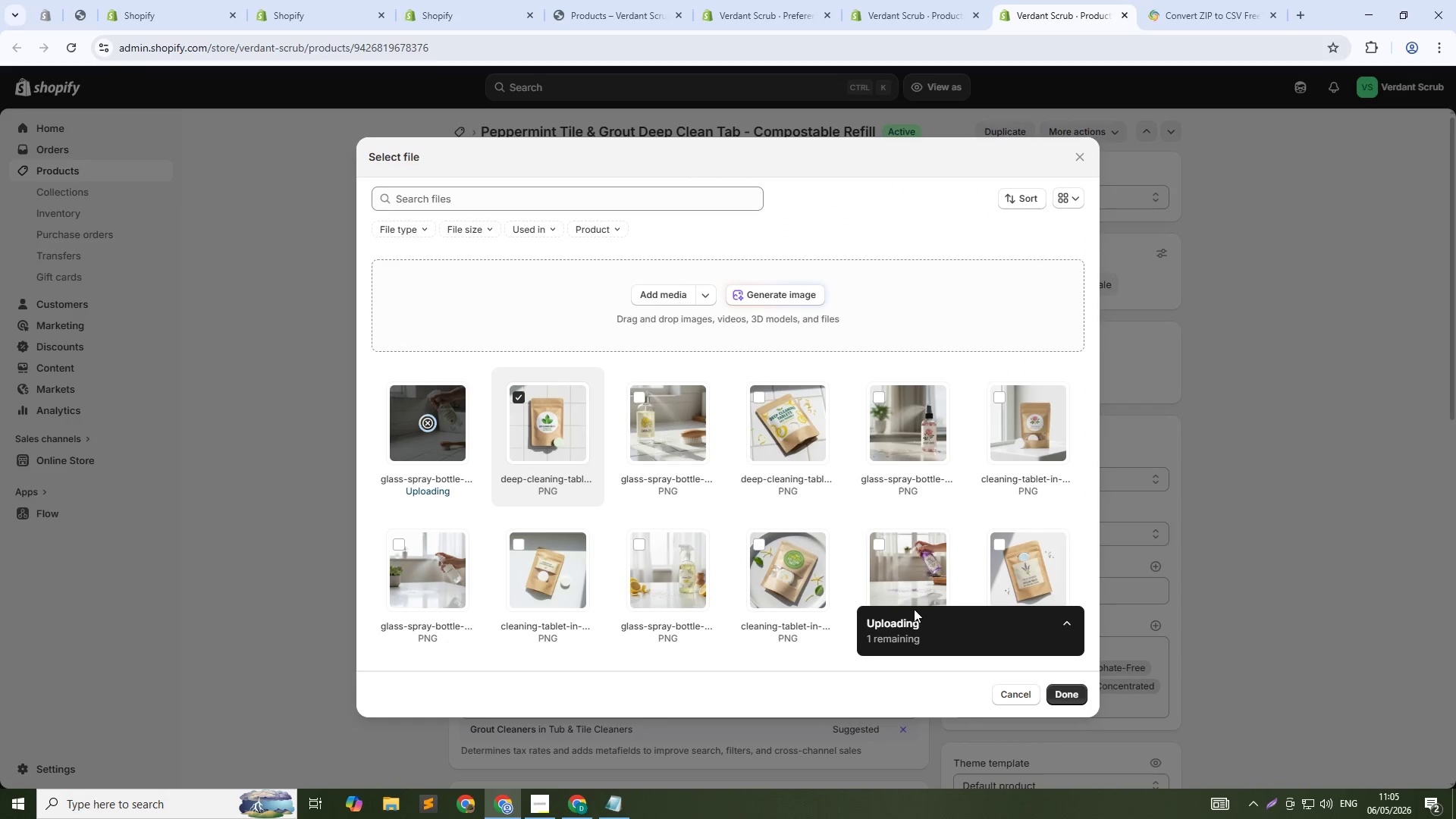 
left_click([1065, 693])
 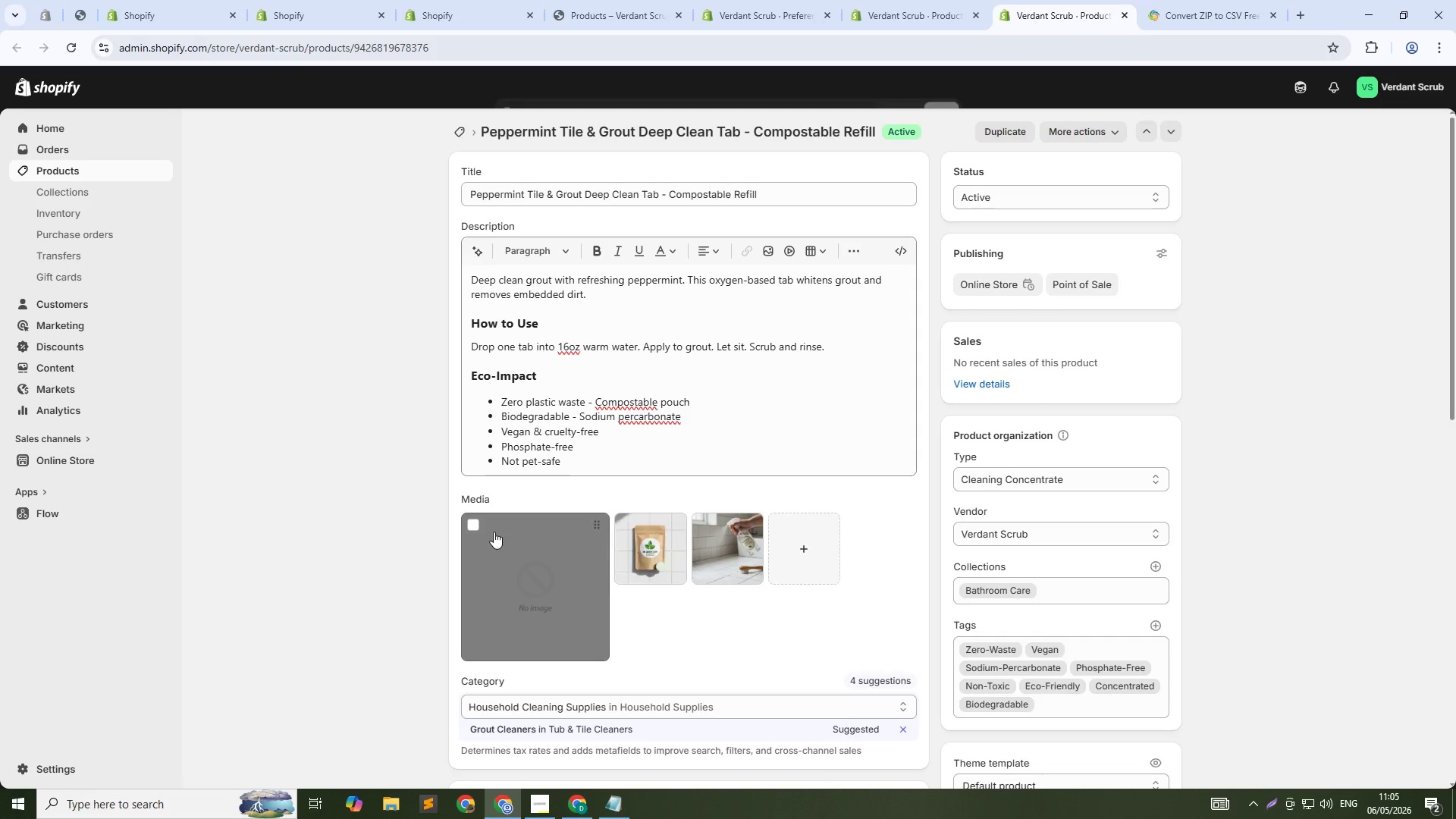 
left_click([469, 521])
 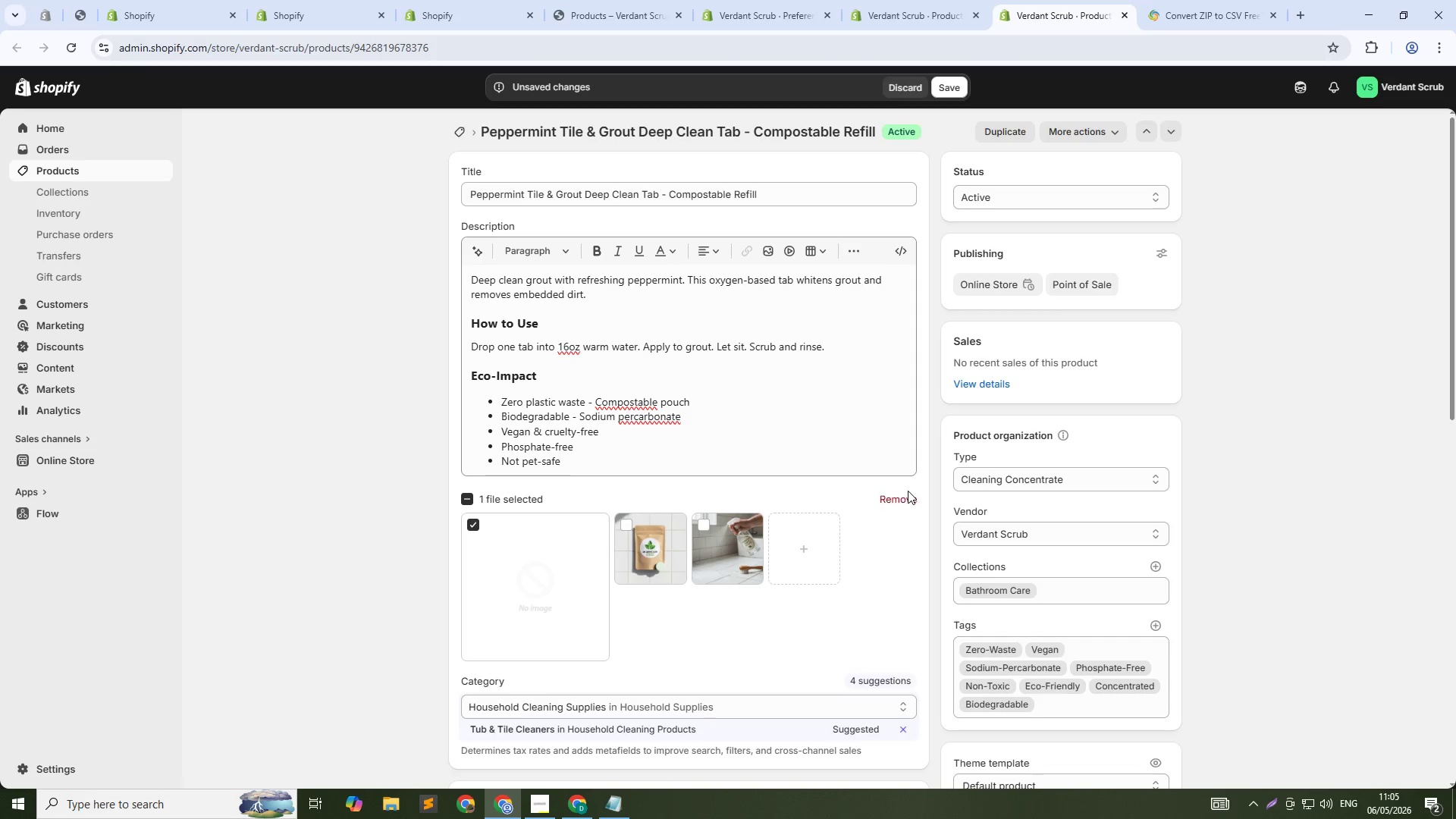 
left_click([899, 500])
 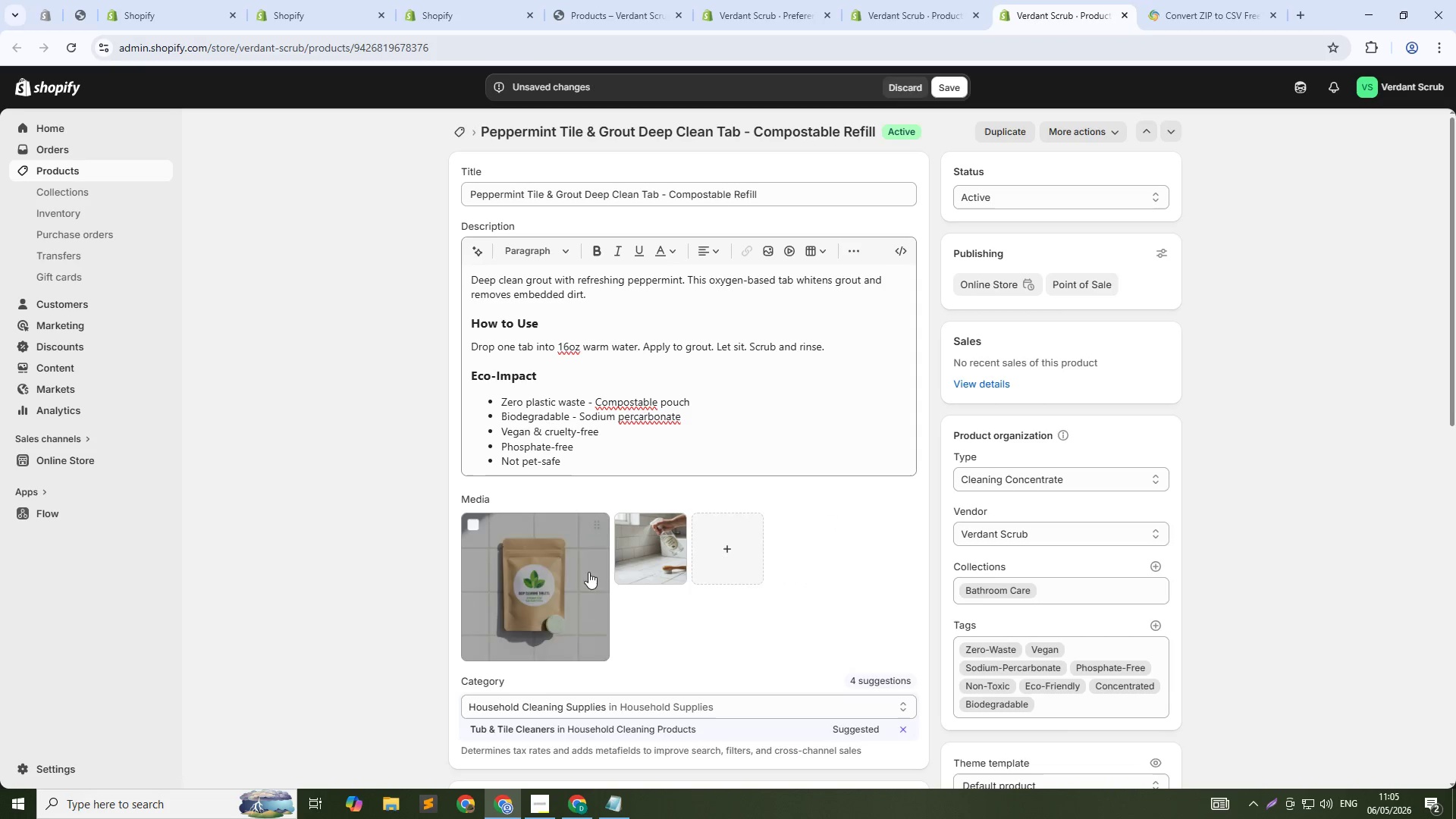 
left_click([550, 579])
 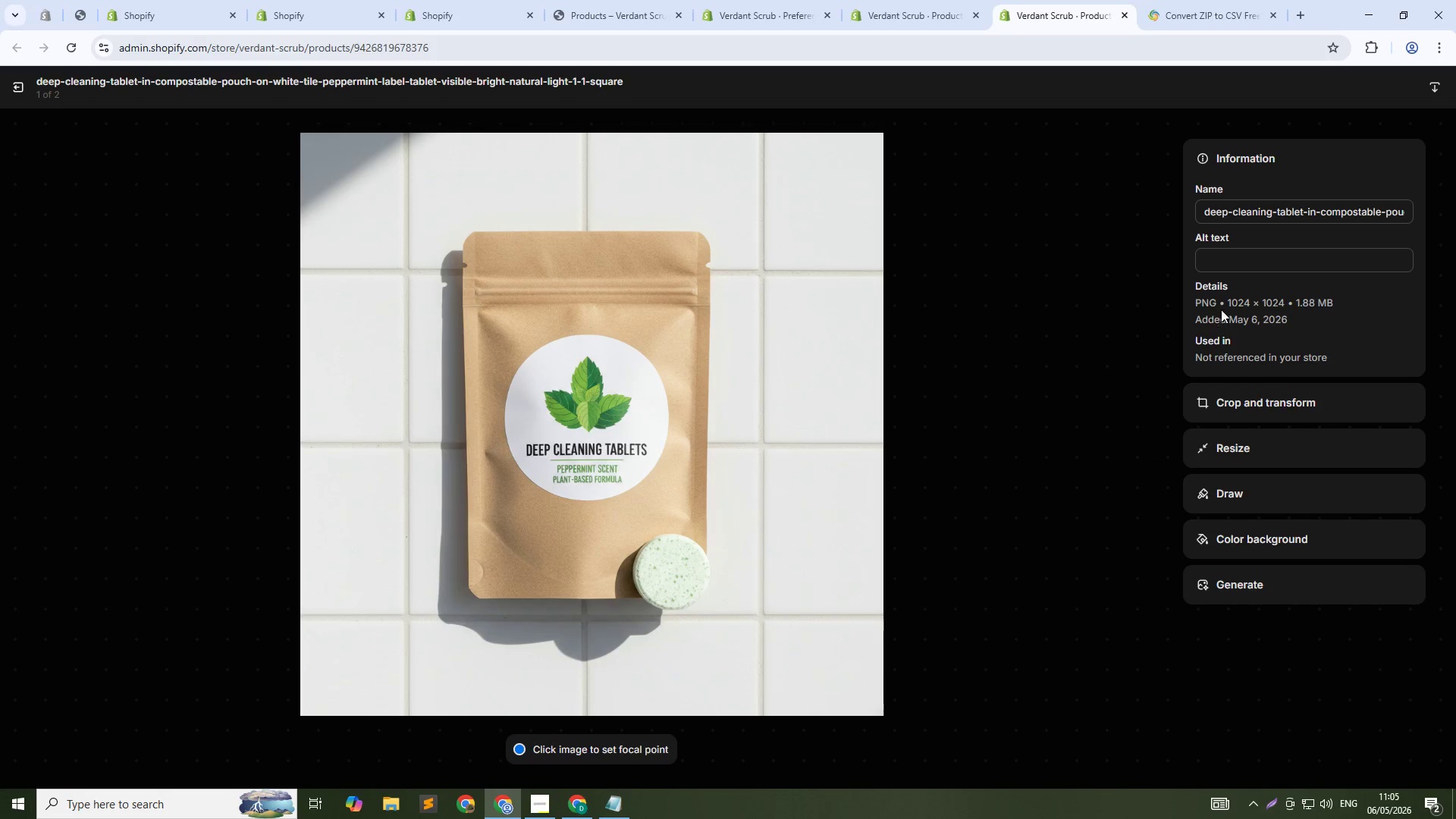 
left_click([1233, 266])
 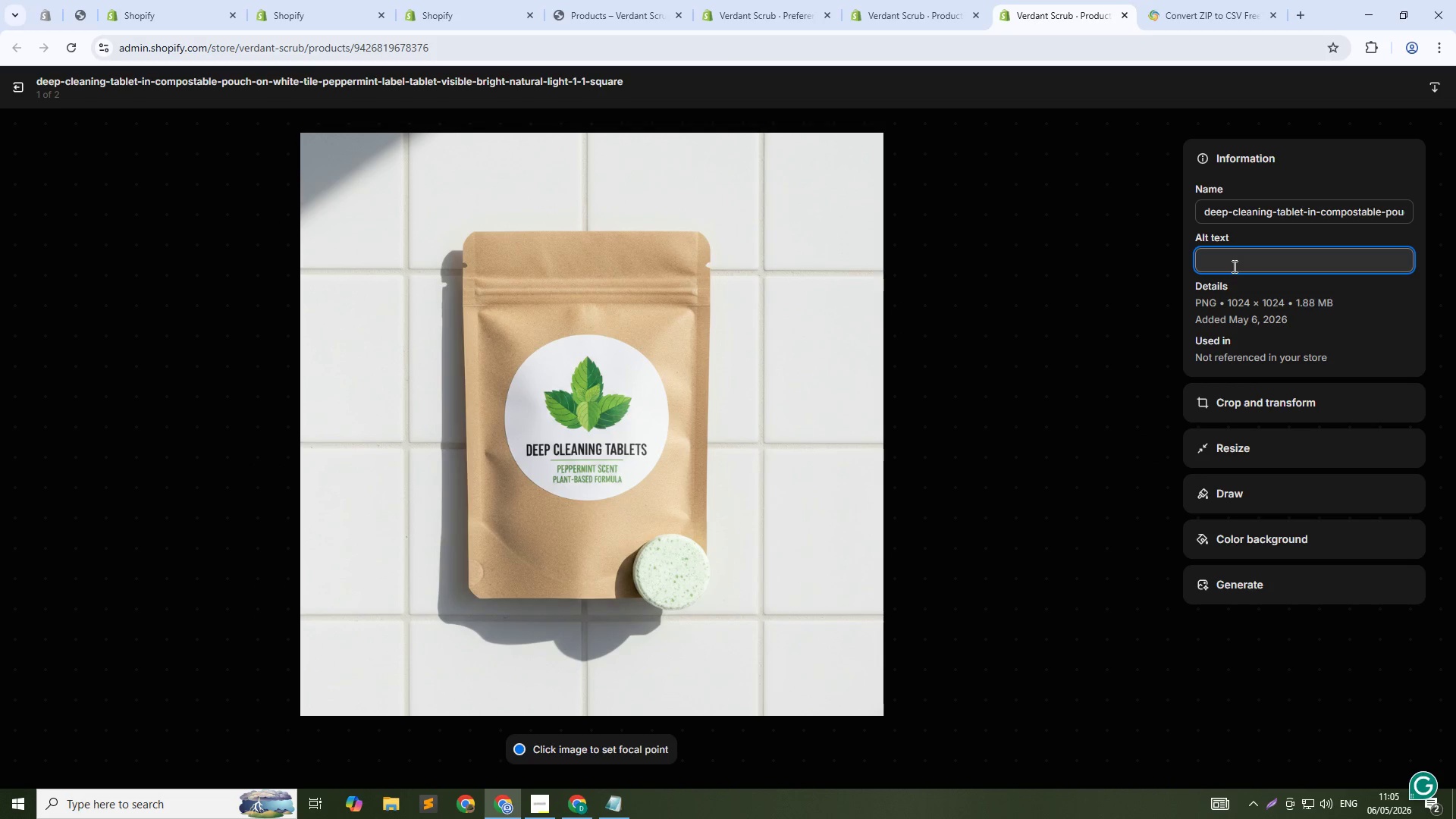 
type(Verdant Scrub pepr)
key(Backspace)
type(permint tile and grout deep clean tal)
key(Backspace)
type(blet - plat)
key(Backspace)
type(stic-free grout cleaner)
 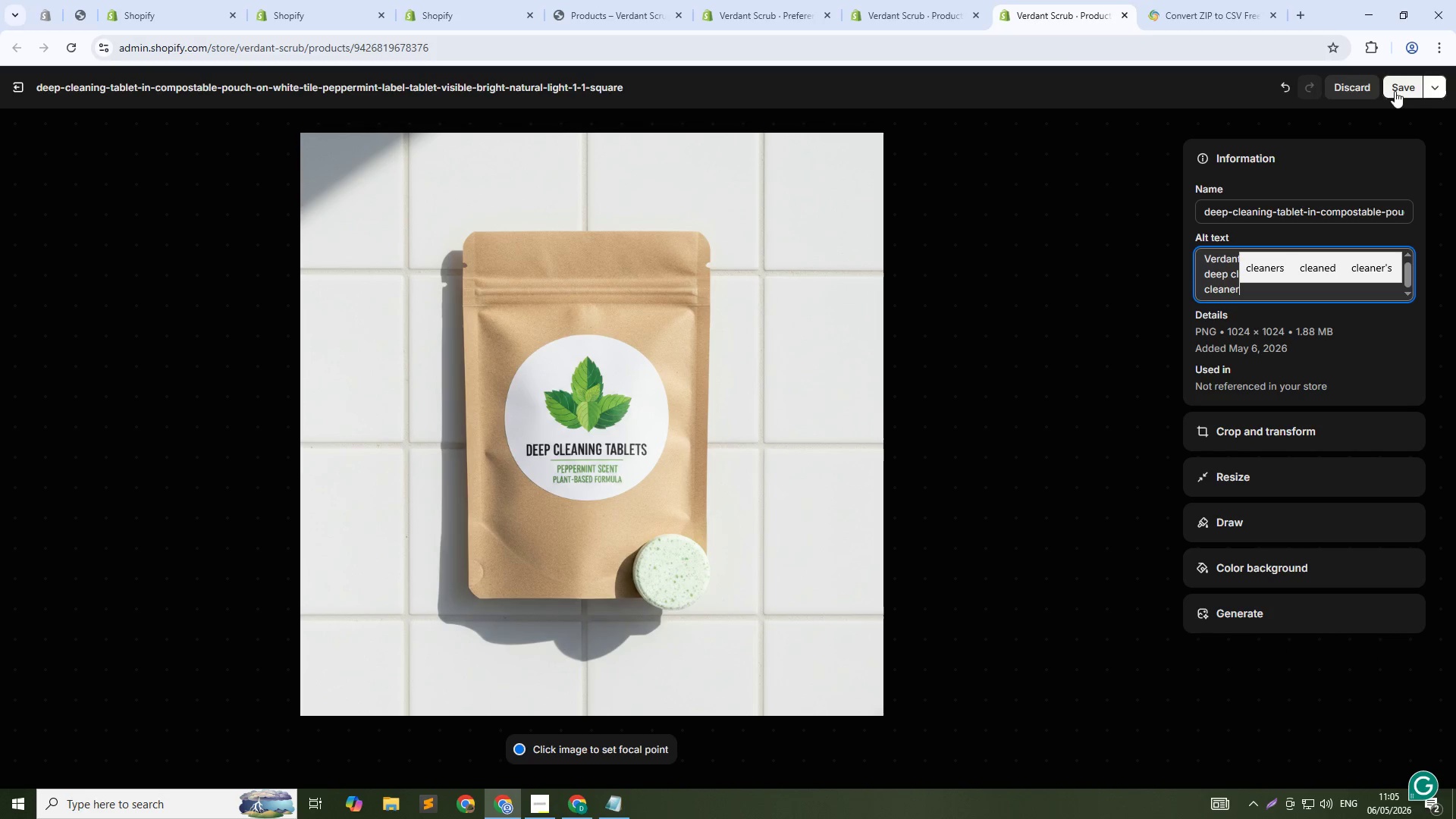 
left_click([1398, 89])
 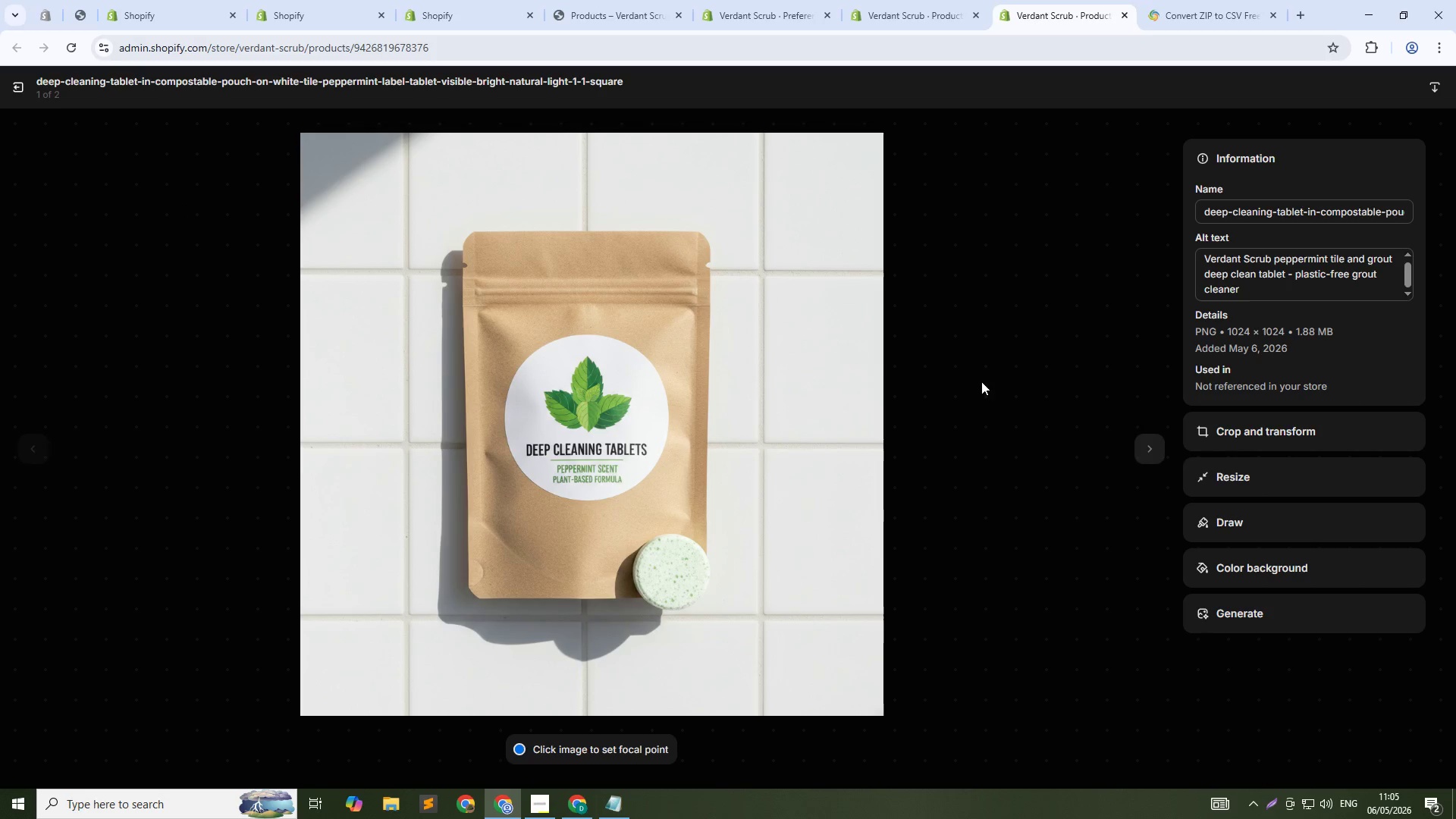 
left_click([1140, 456])
 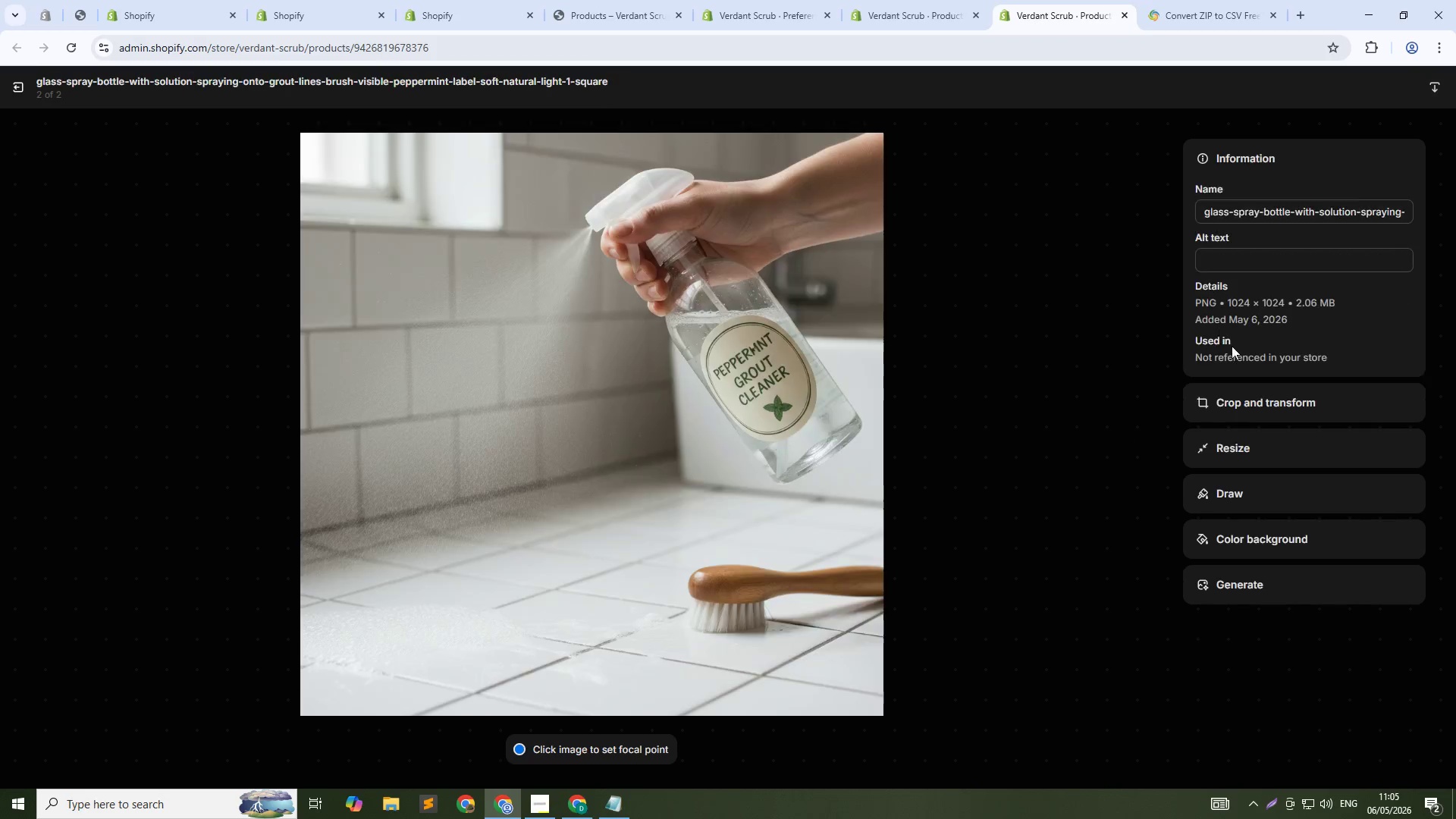 
left_click([1268, 249])
 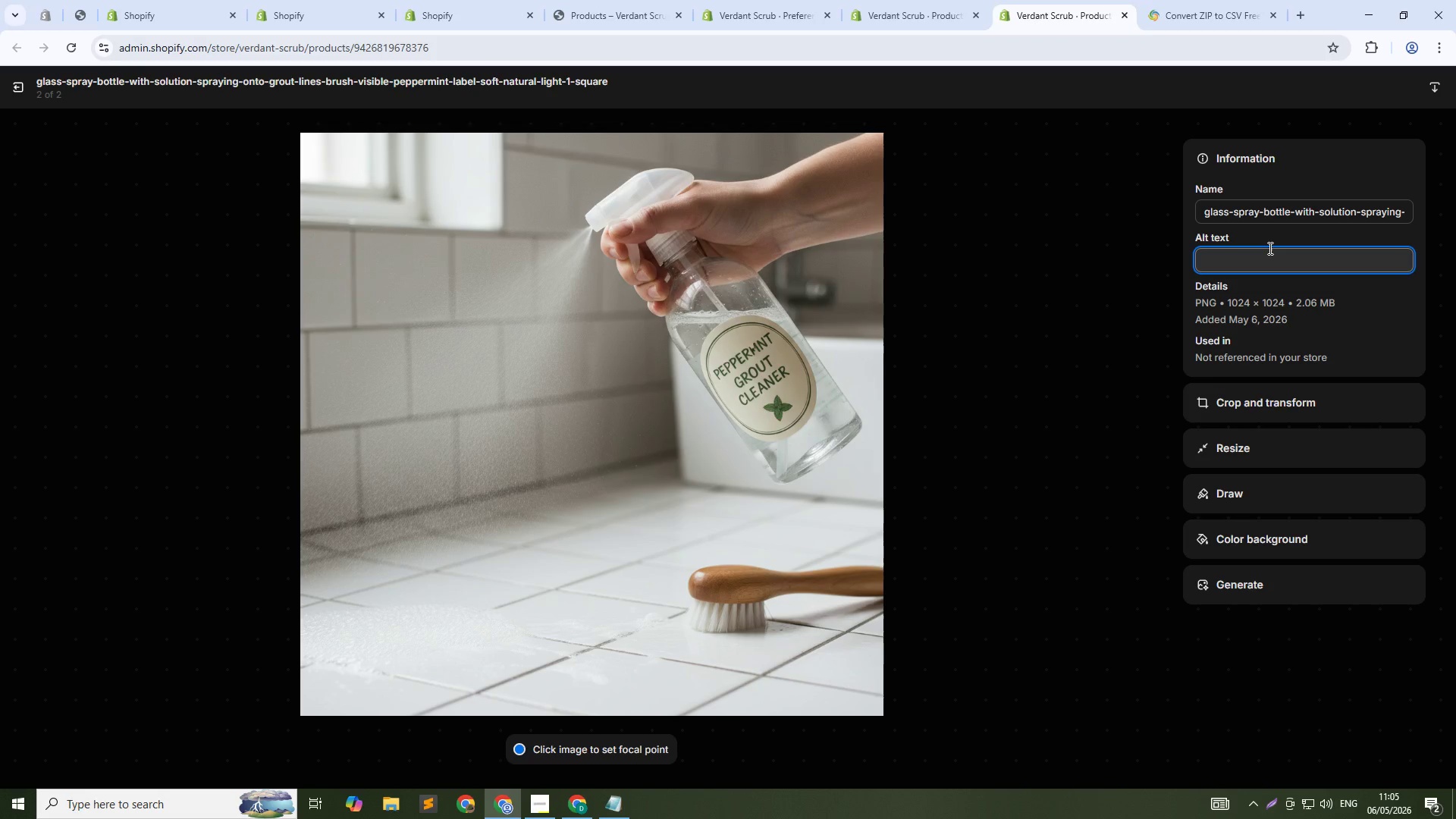 
type(Peppermint tile and grout cleaner - deep cleans embedded dirt without toxic fumes)
 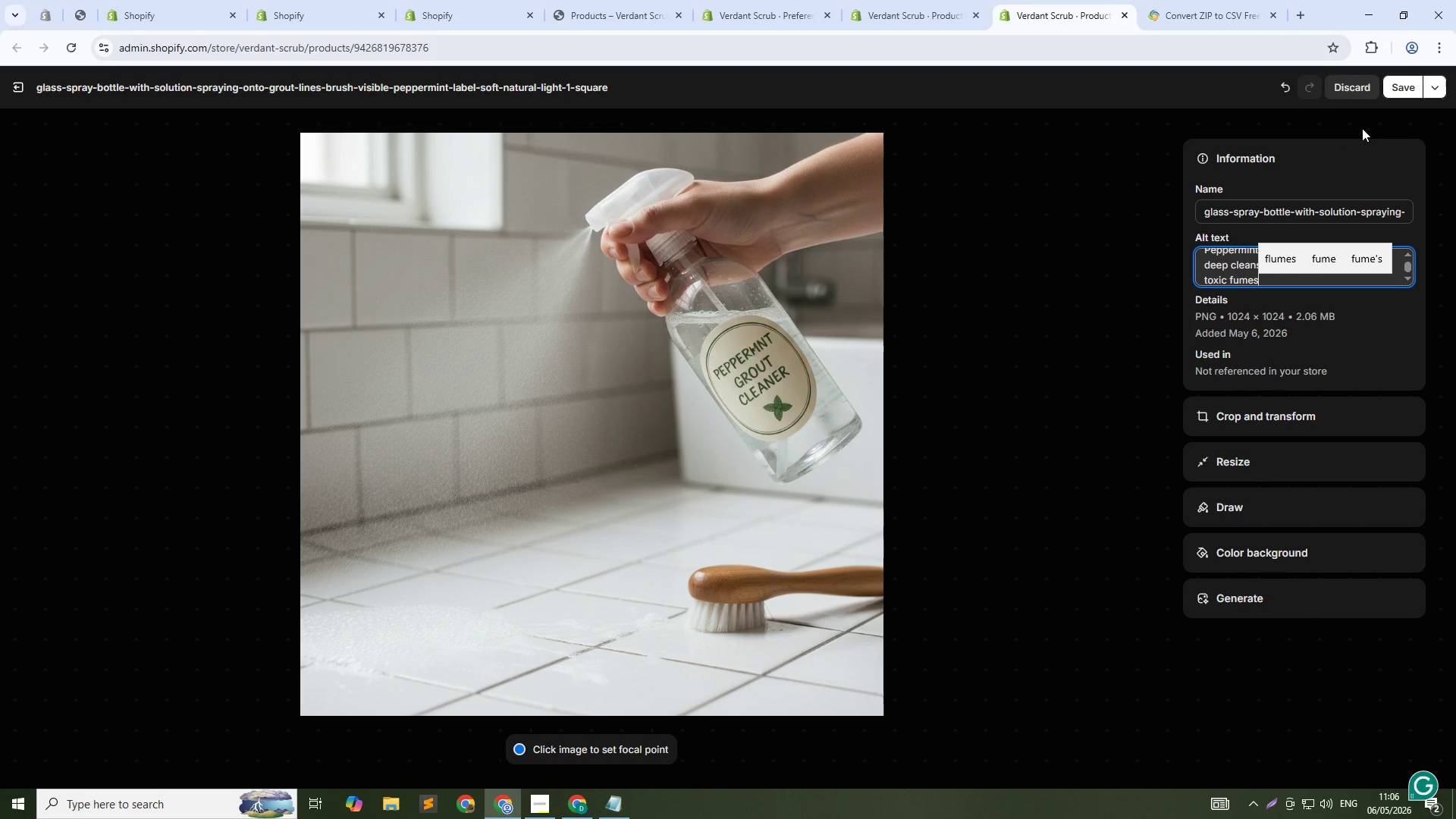 
left_click([1397, 86])
 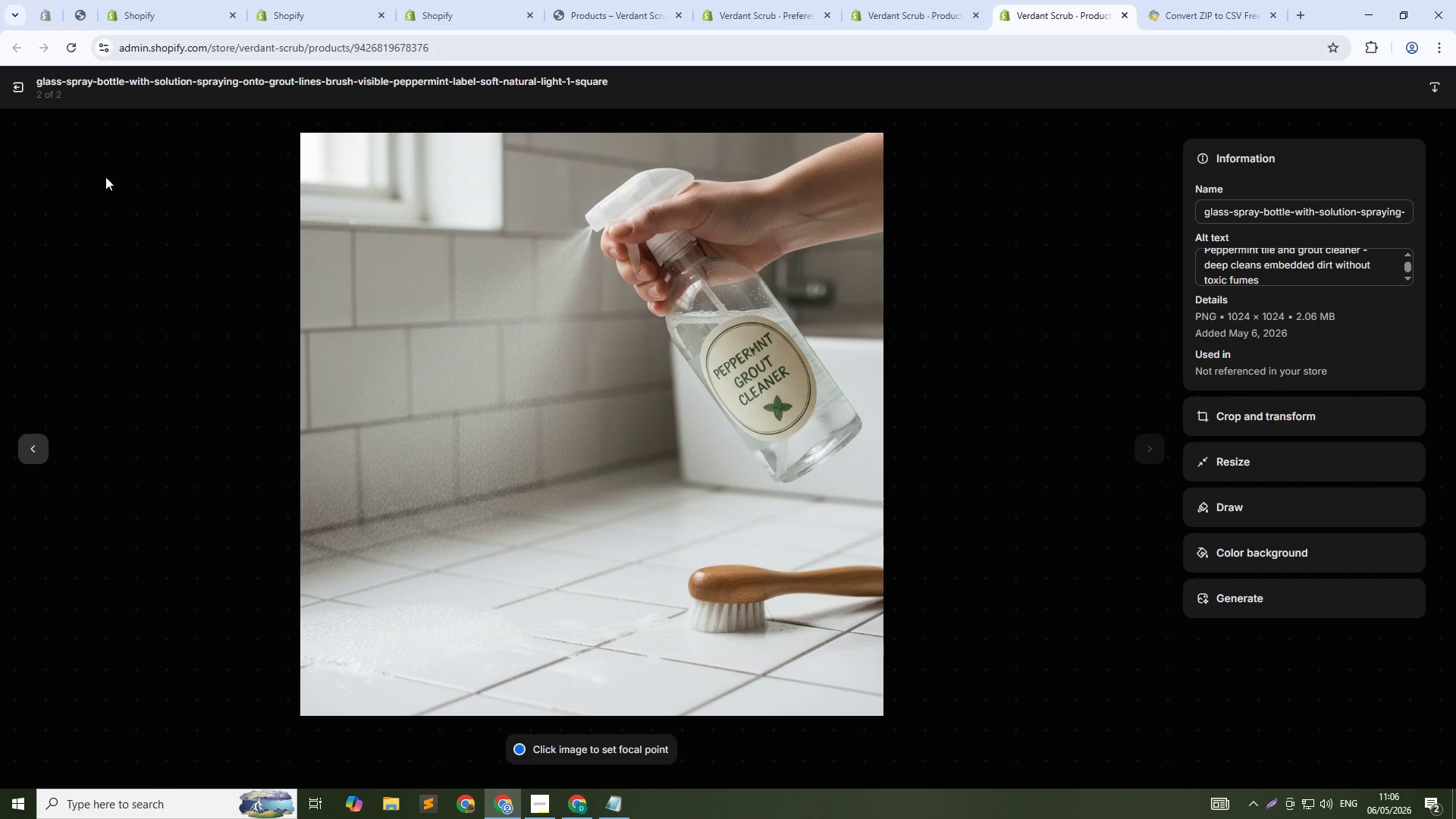 
left_click([9, 92])
 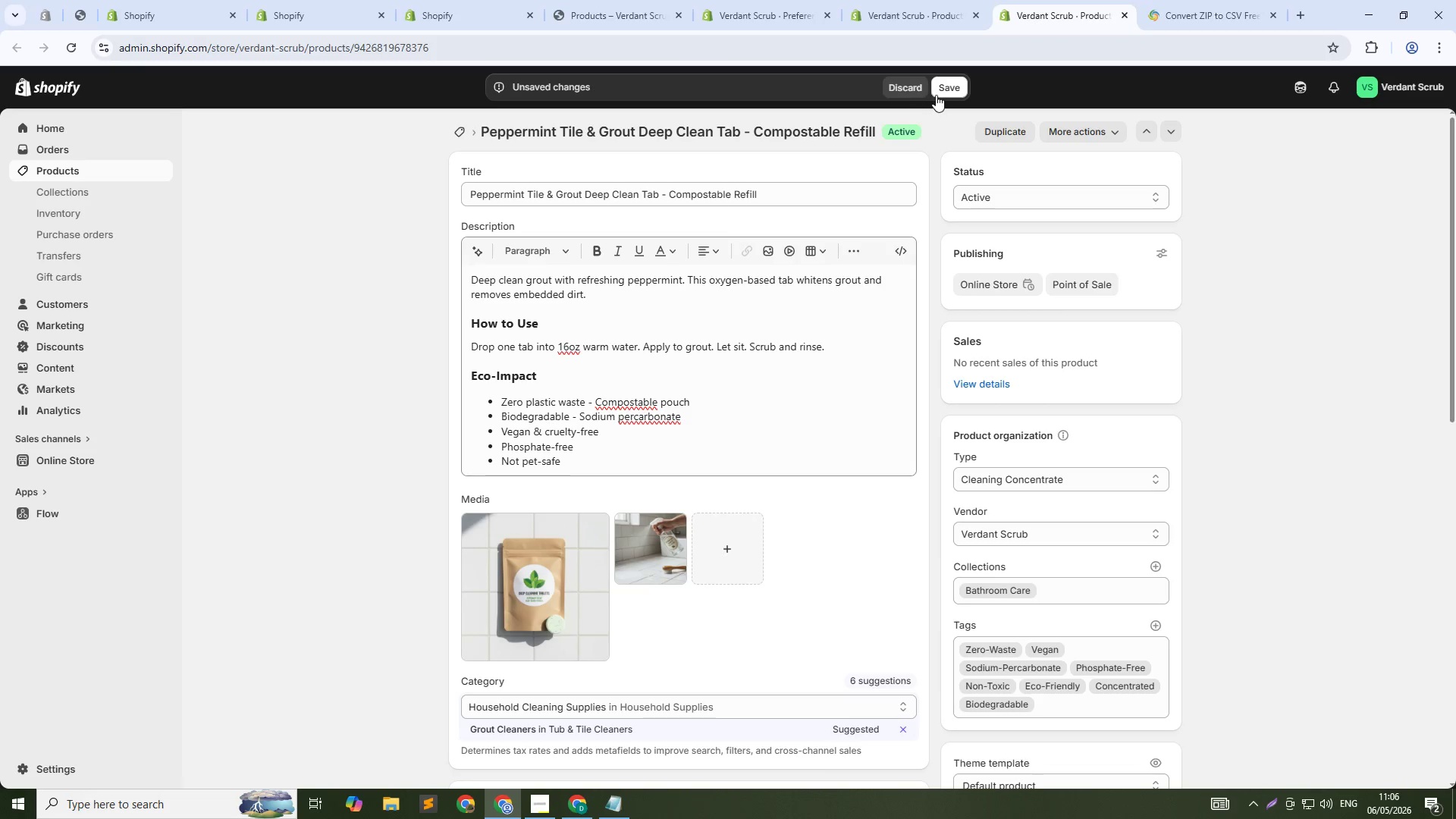 
left_click([949, 89])
 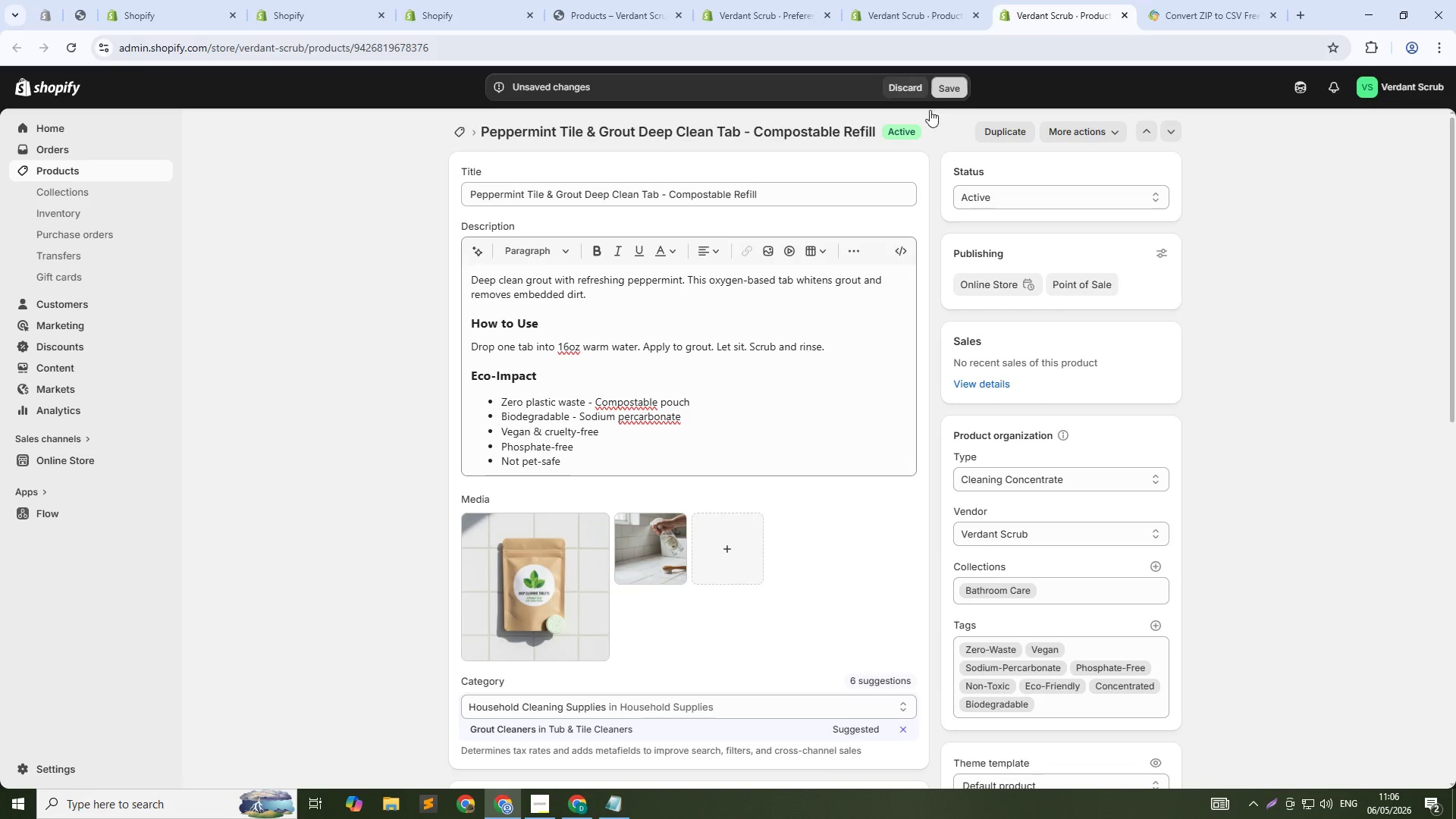 
mouse_move([927, 93])
 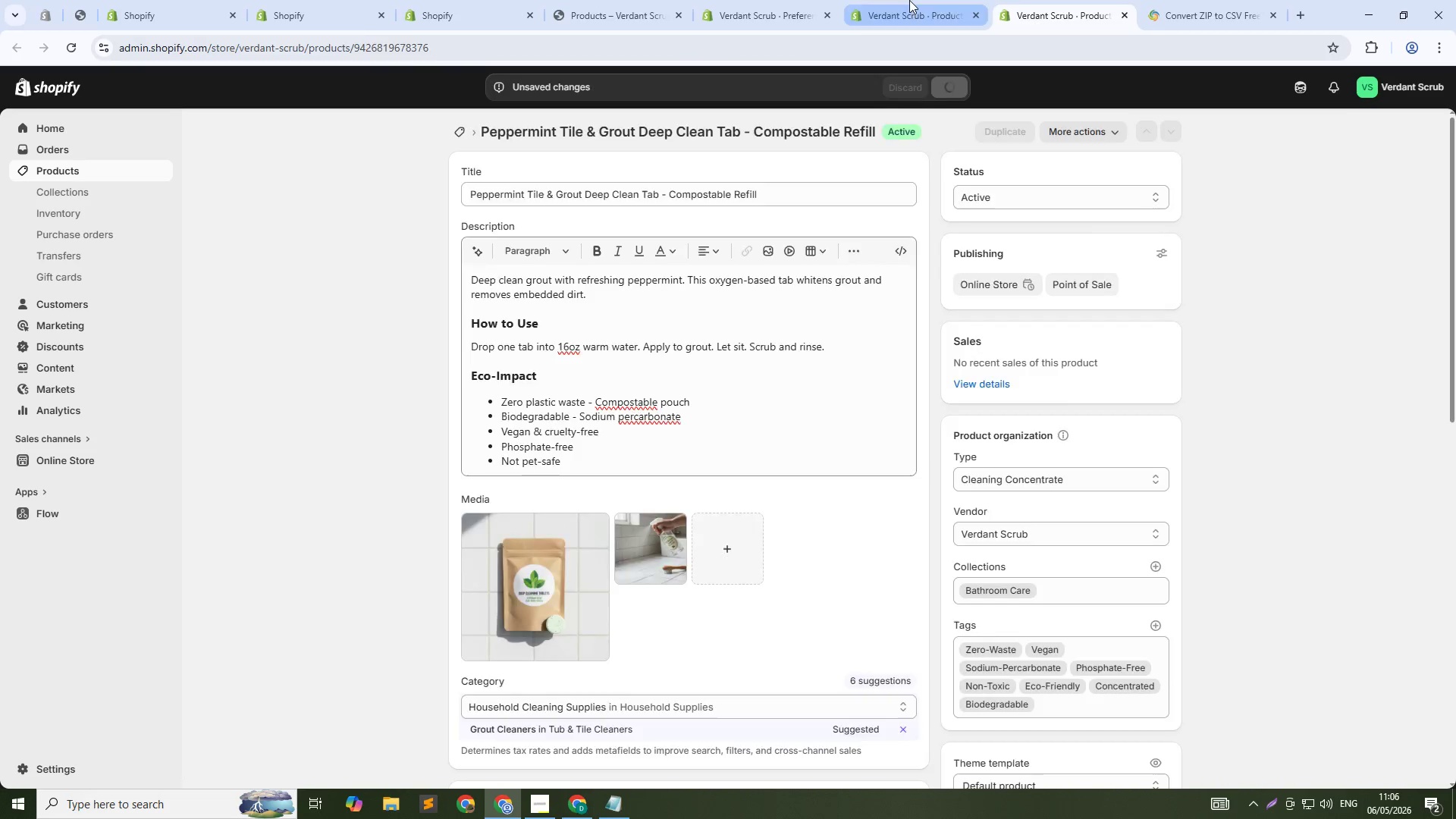 
left_click([909, 0])
 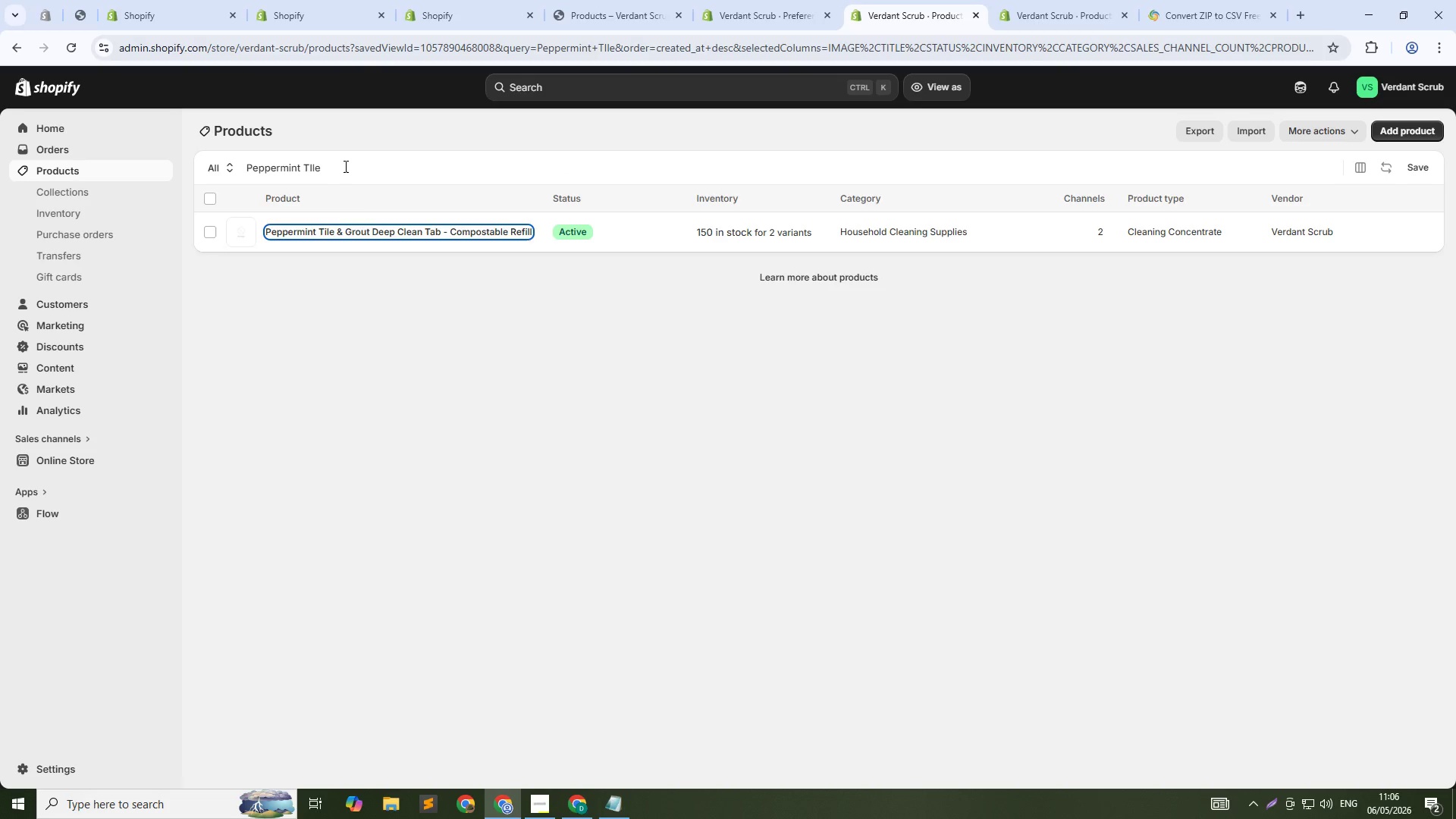 
left_click([344, 166])
 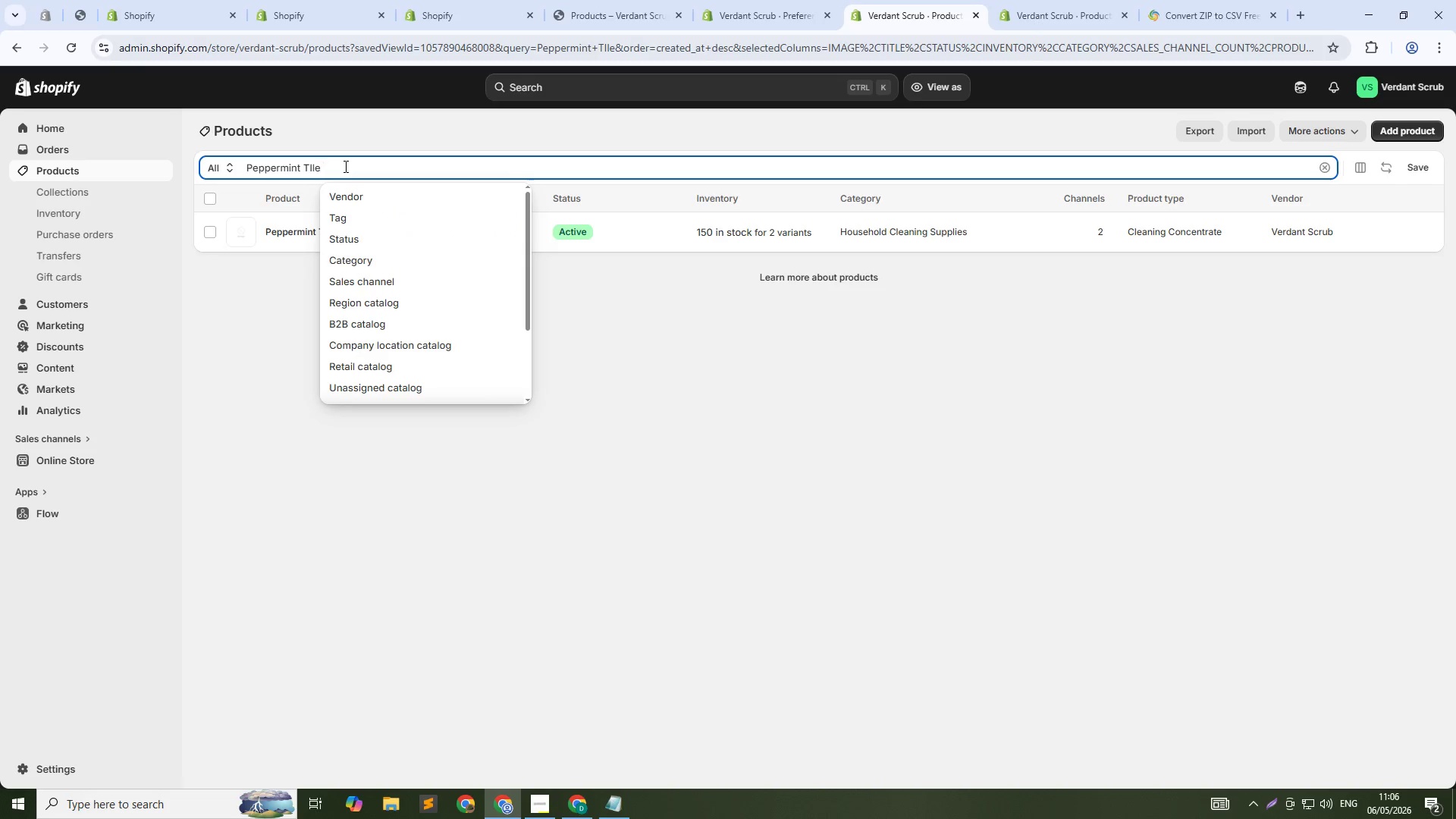 
key(Control+A)
 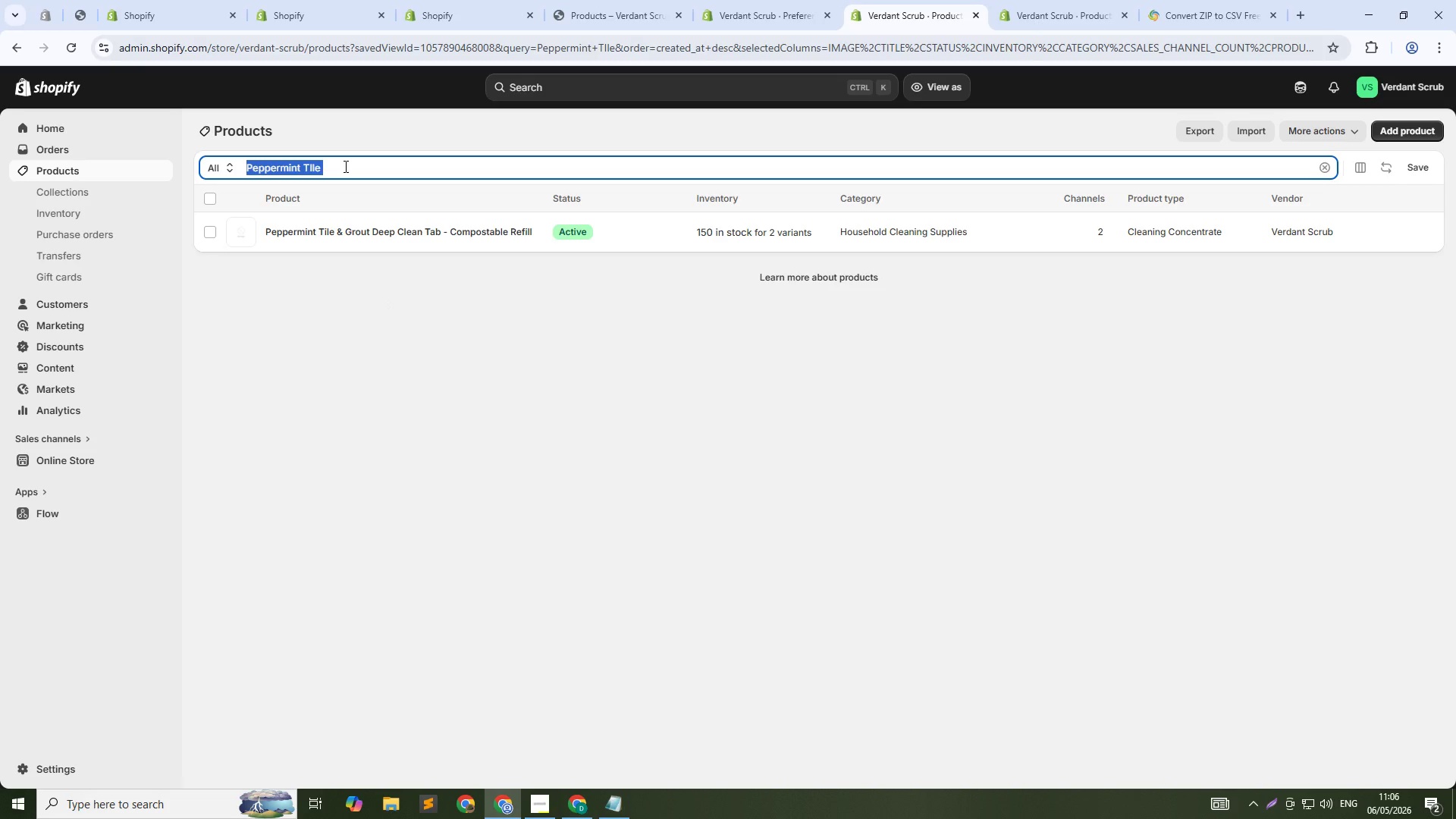 
type(Unscented Tile)
 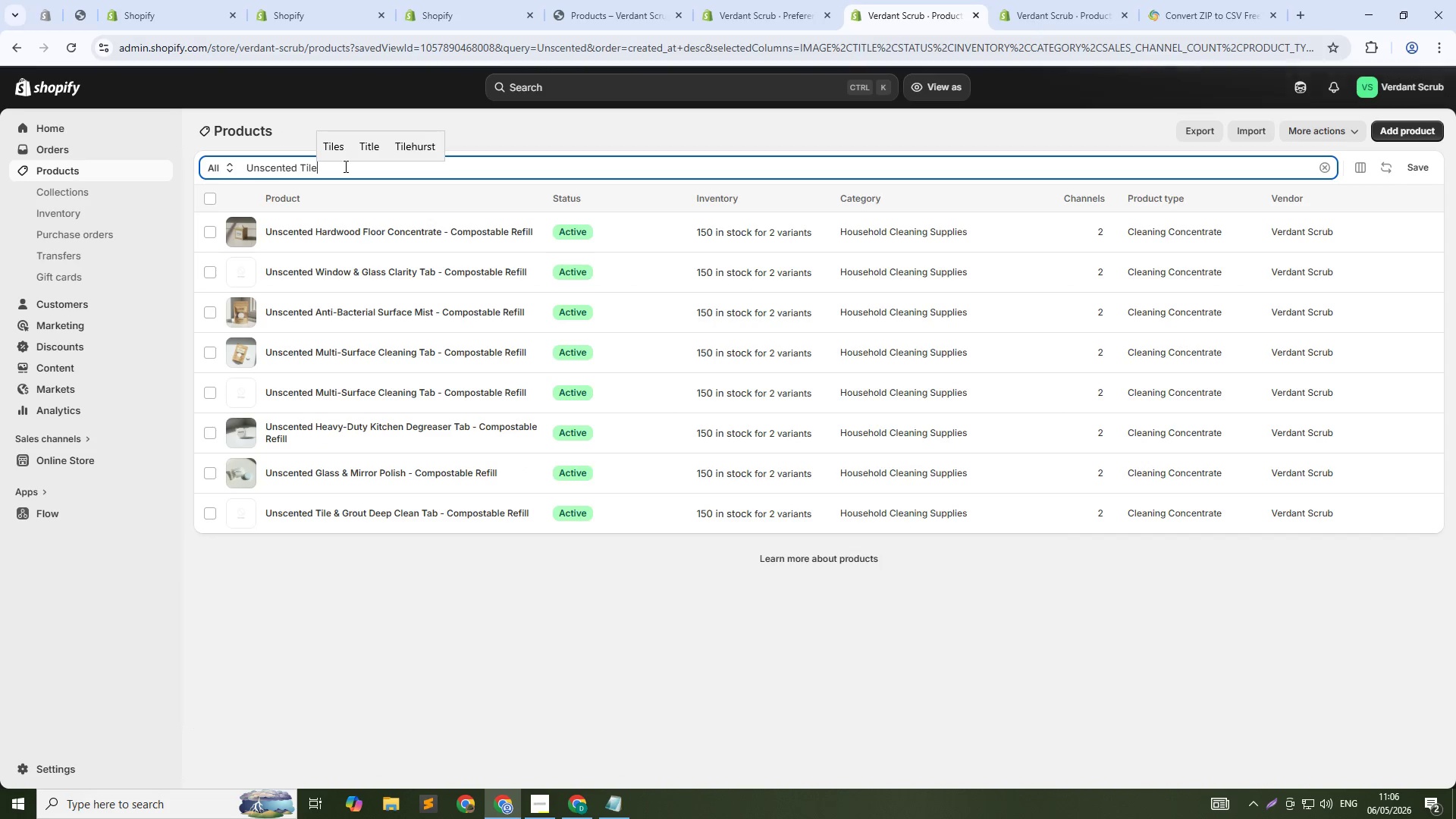 
hold_key(key=ControlLeft, duration=1.19)
left_click([403, 233])
 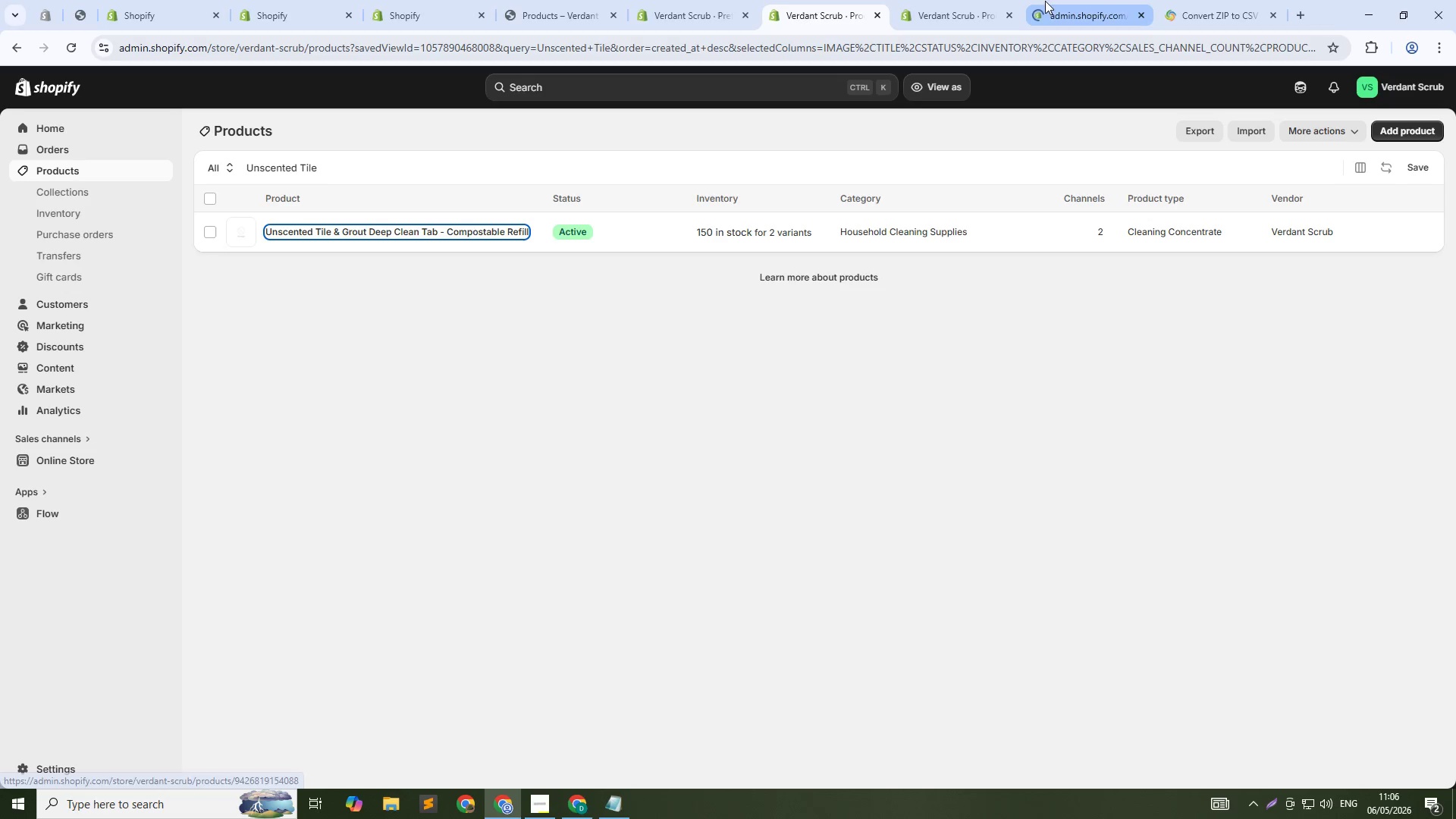 
left_click([1051, 0])
 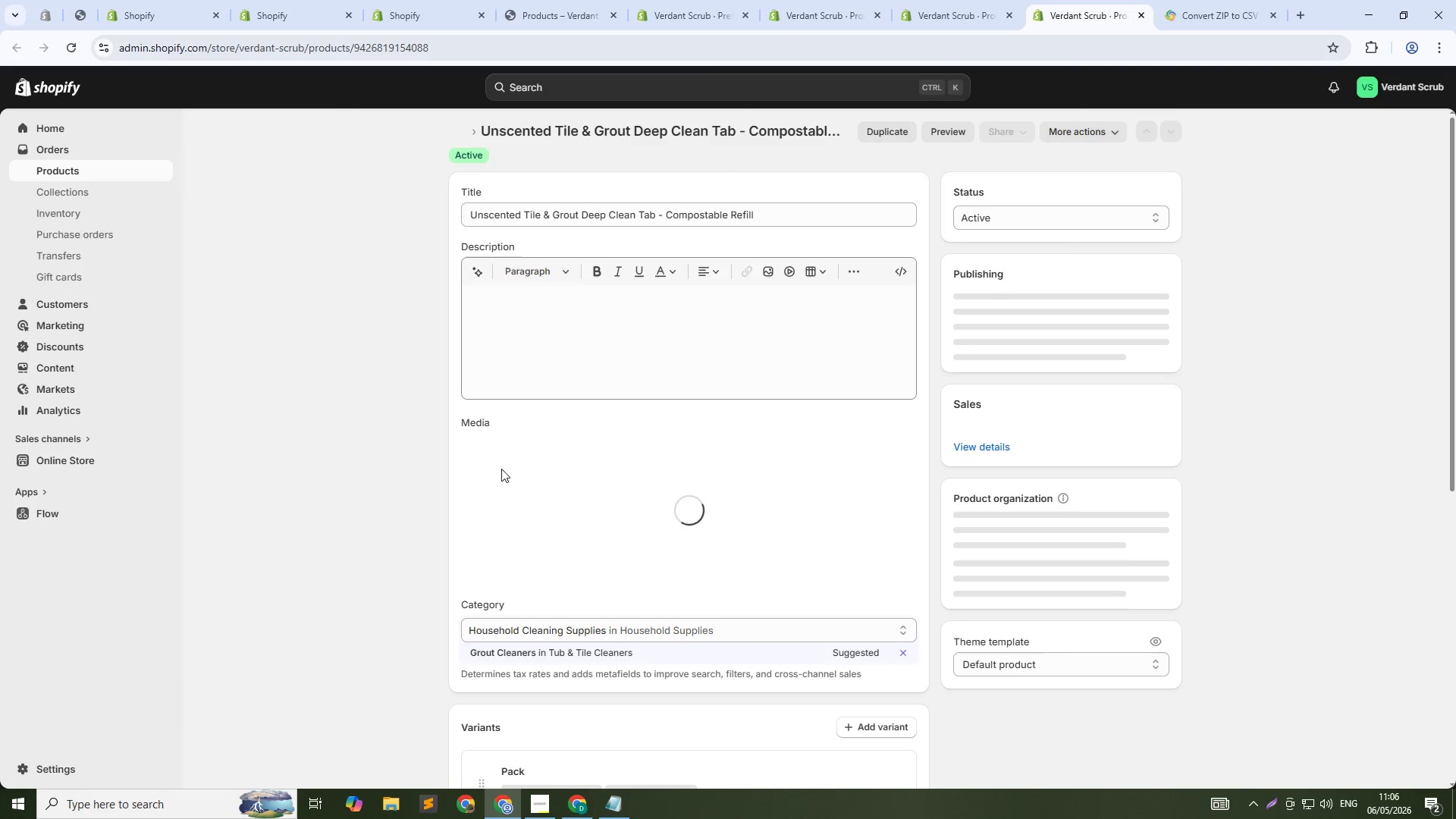 
wait(7.41)
 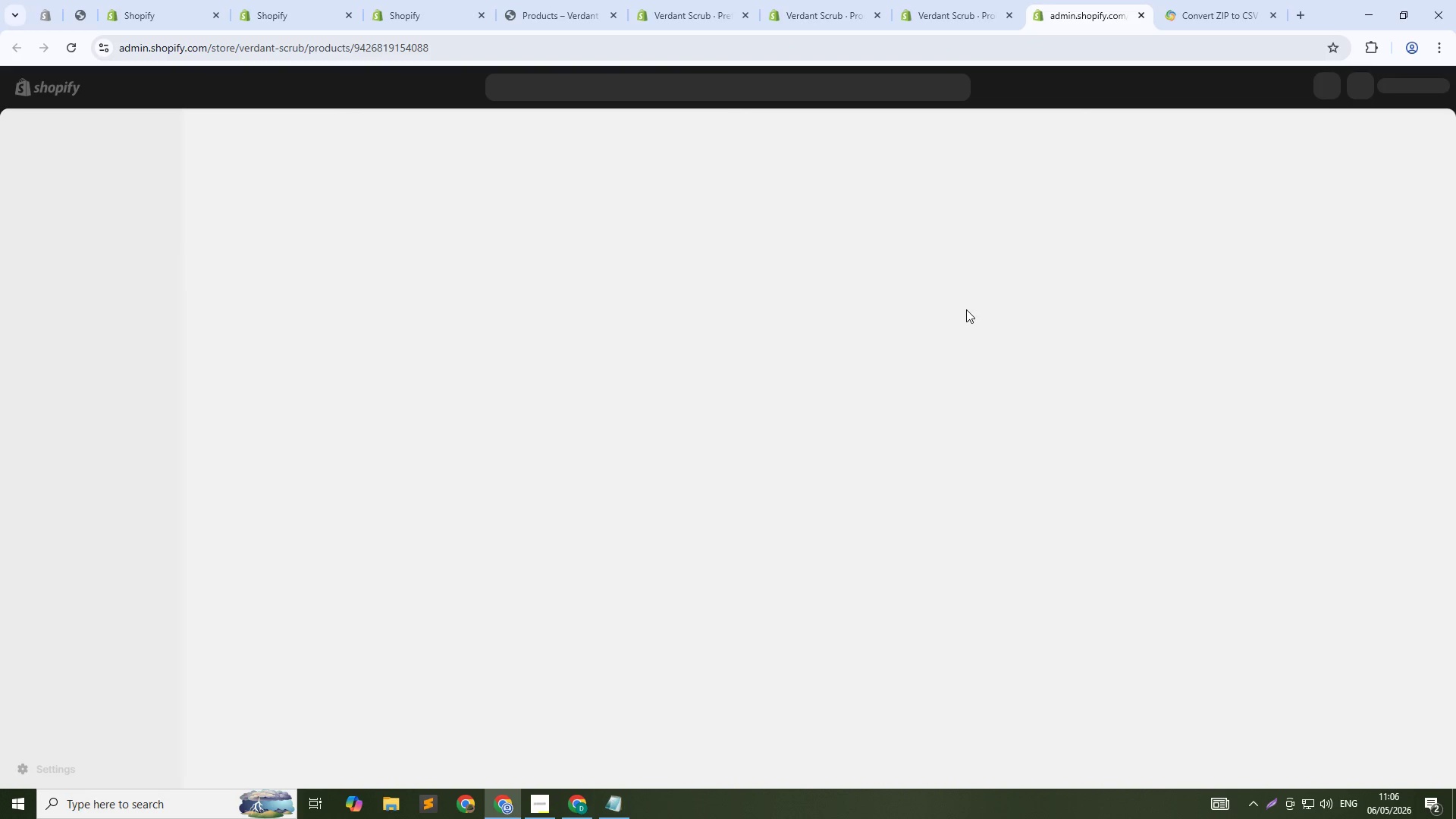 
left_click([472, 541])
 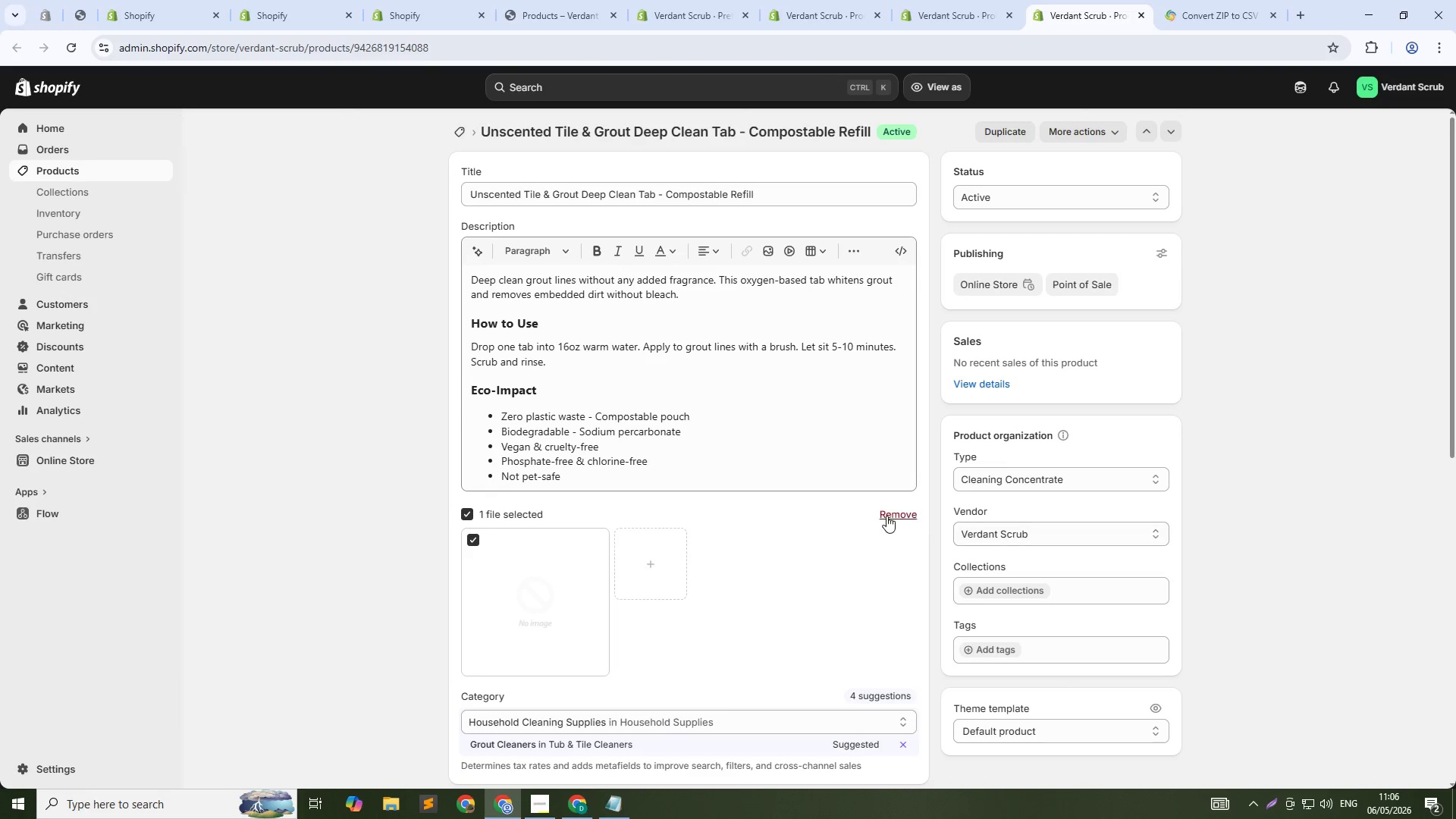 
left_click([886, 516])
 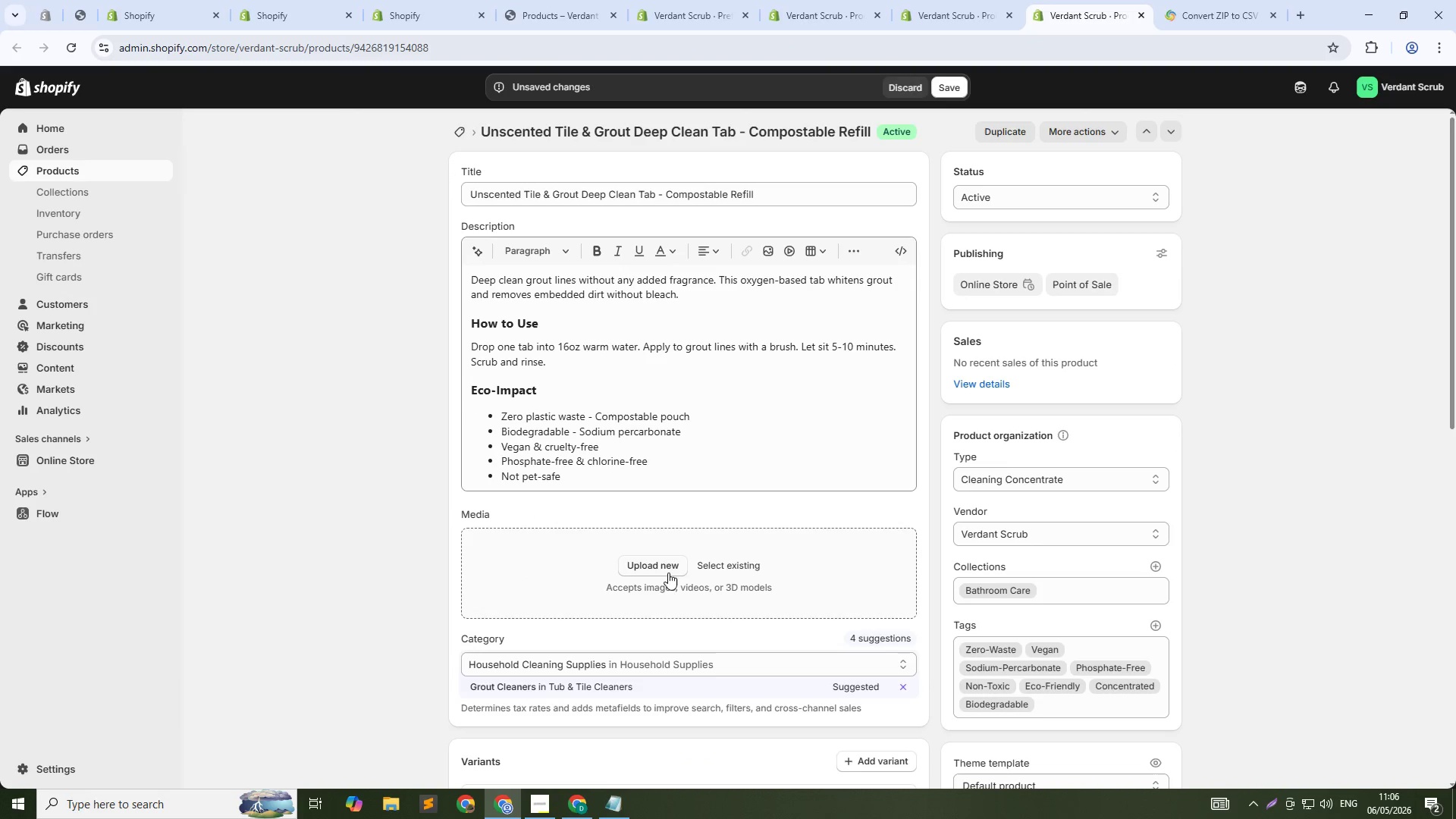 
left_click([710, 560])
 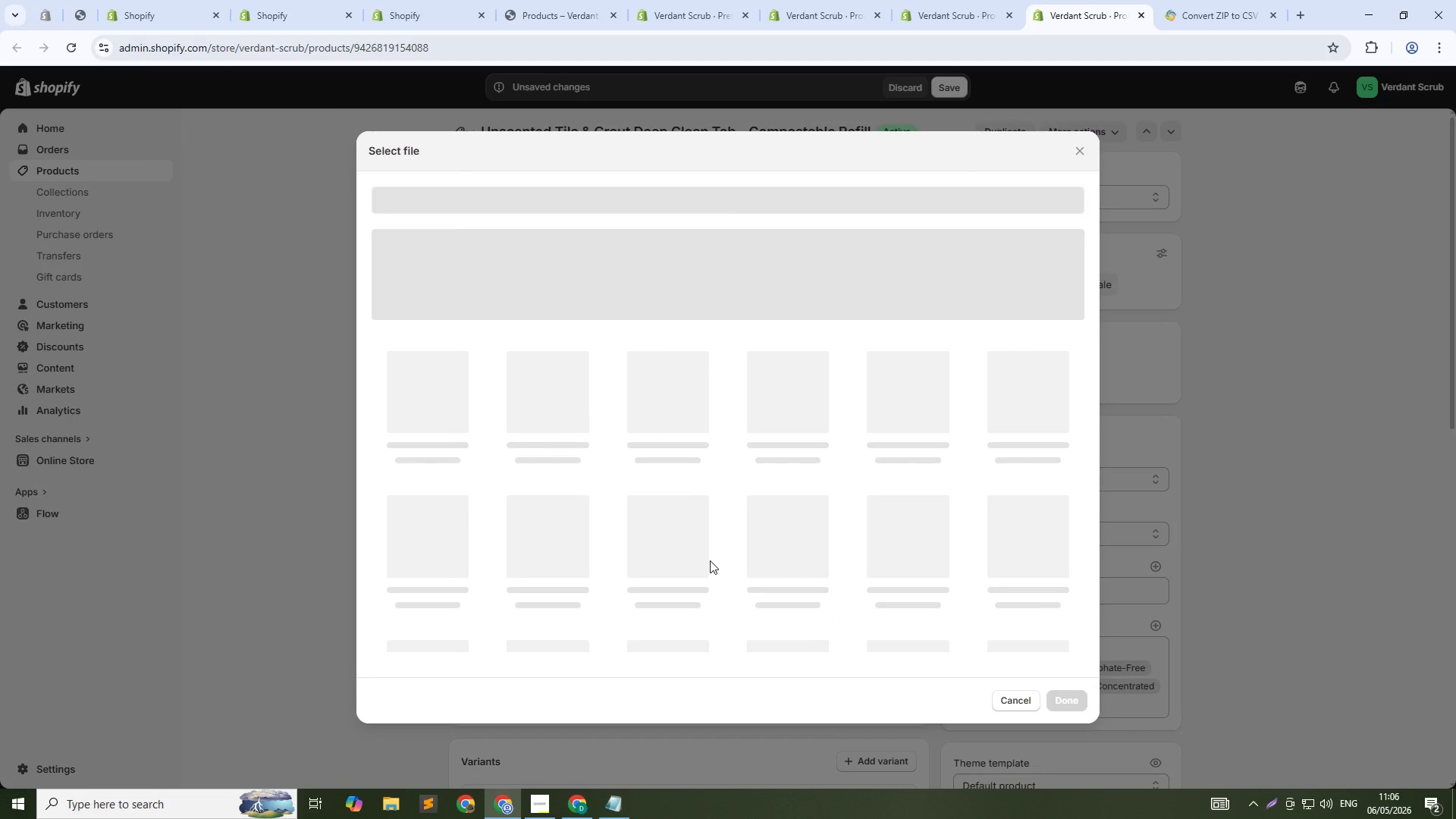 
type(DE)
 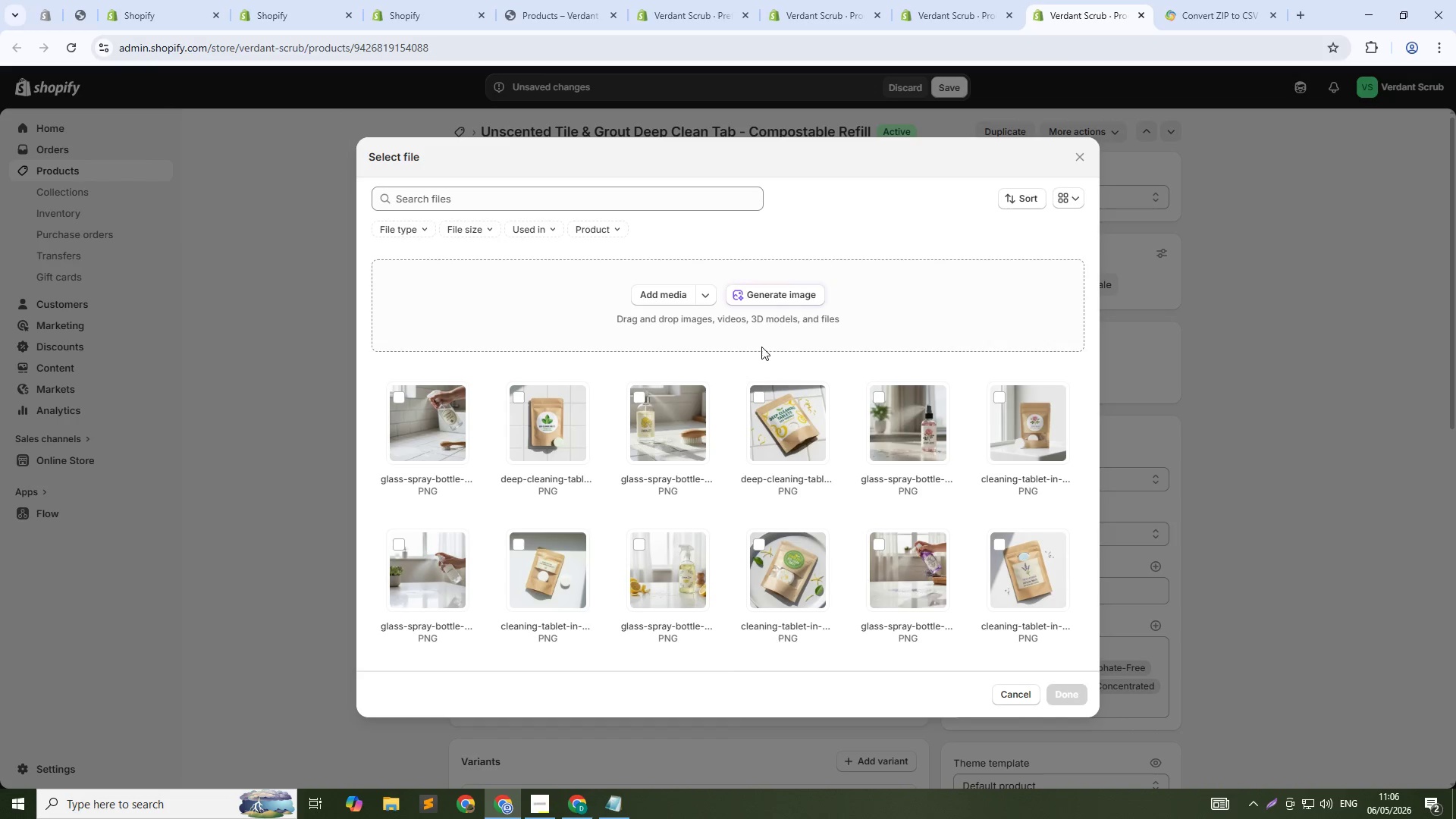 
left_click([774, 302])
 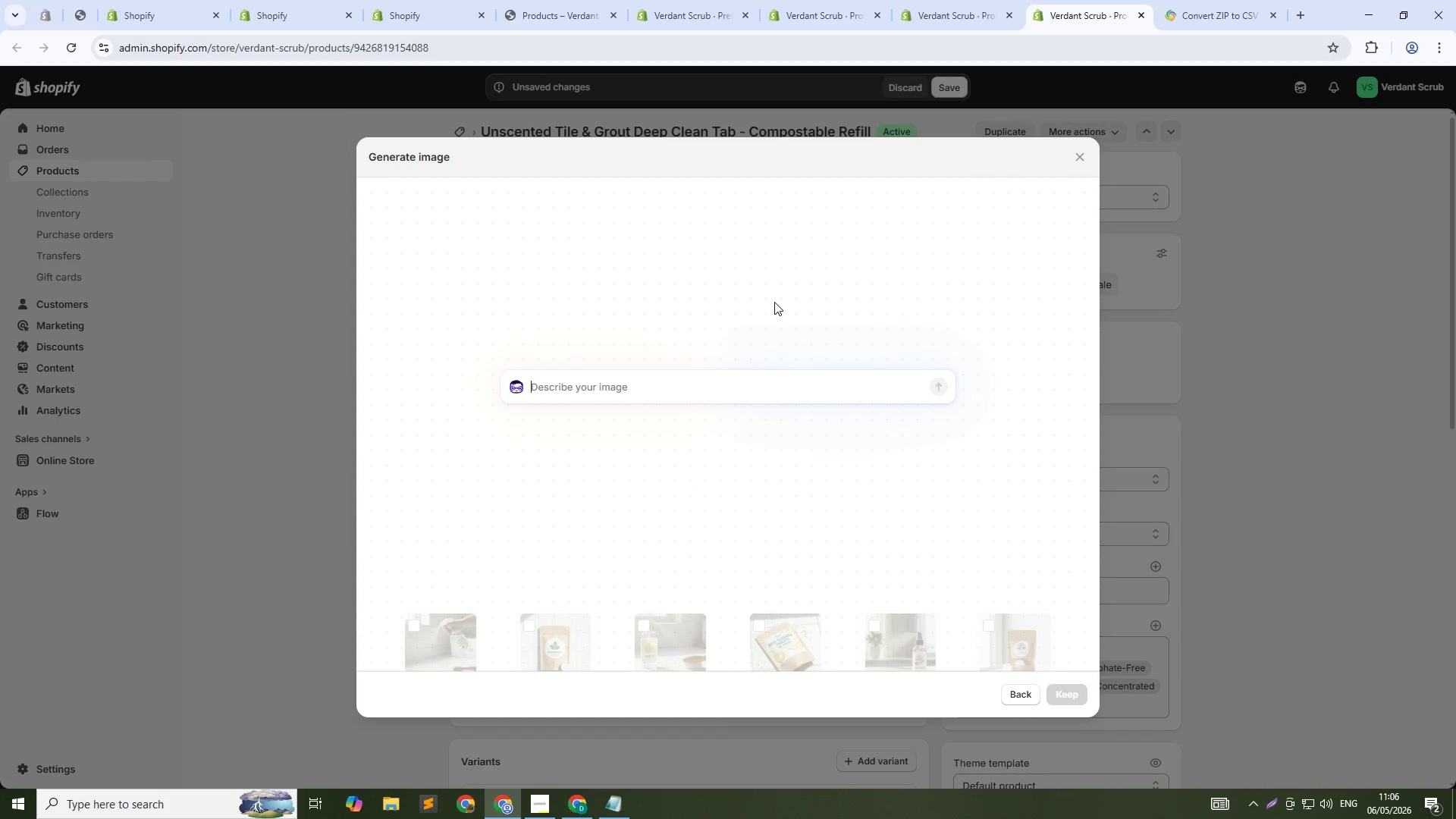 
type(Deep cleaning tablet in compostable pouch o )
key(Backspace)
type(n whti)
key(Backspace)
key(Backspace)
type(ite tile. Unscented label. Tablet visible. Bright natural light. 1:1 square)
 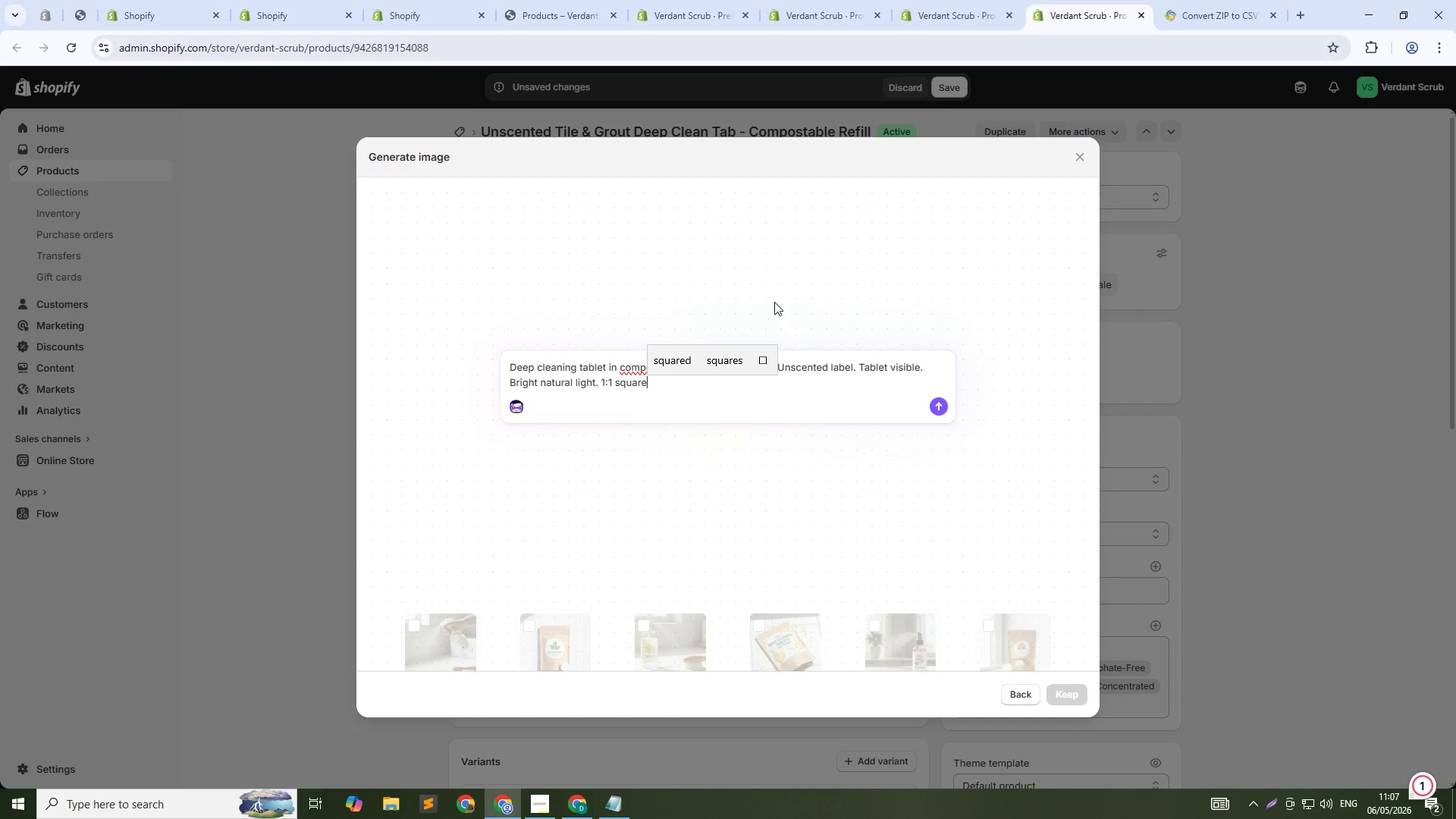 
key(Enter)
 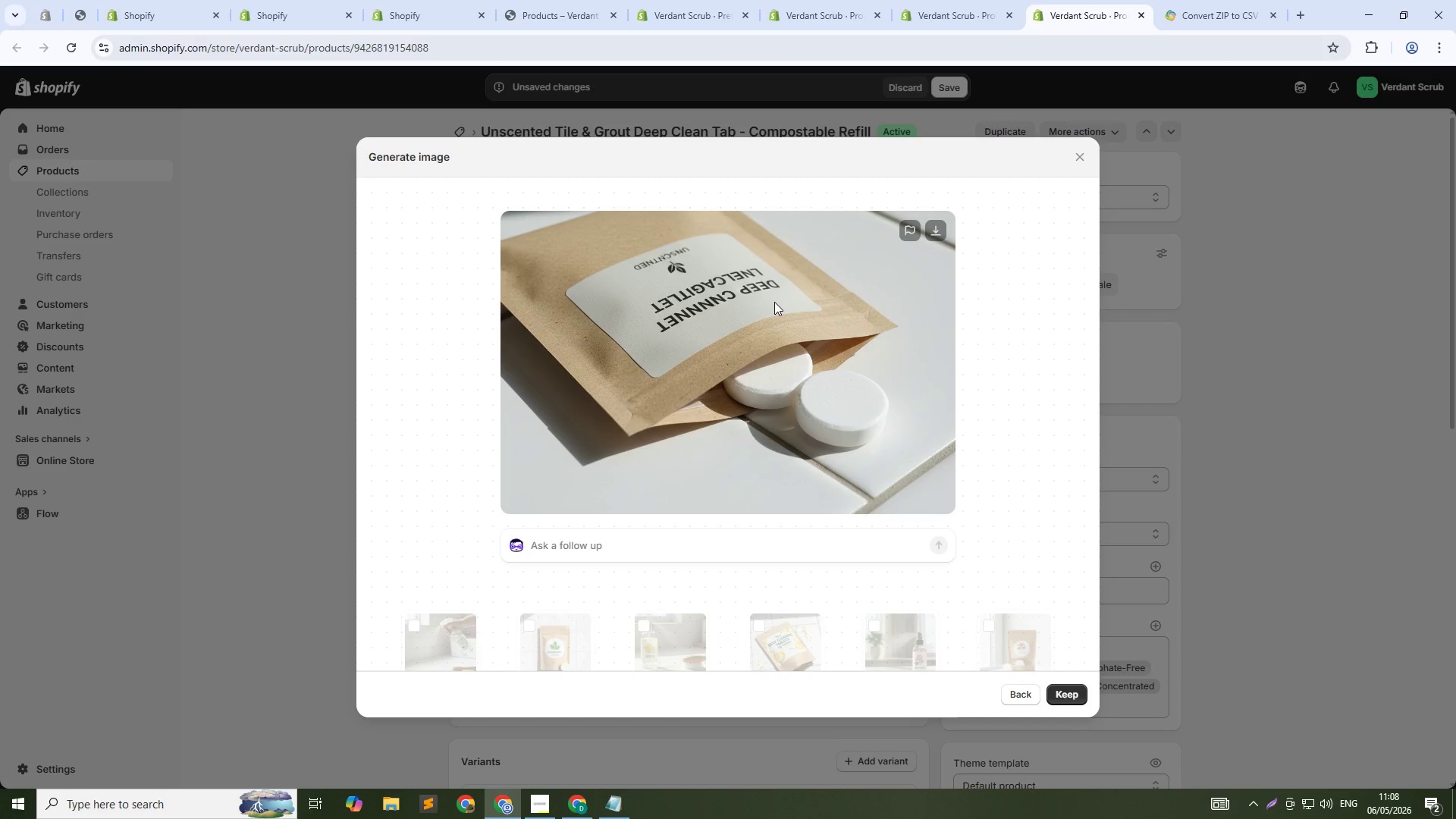 
wait(56.94)
 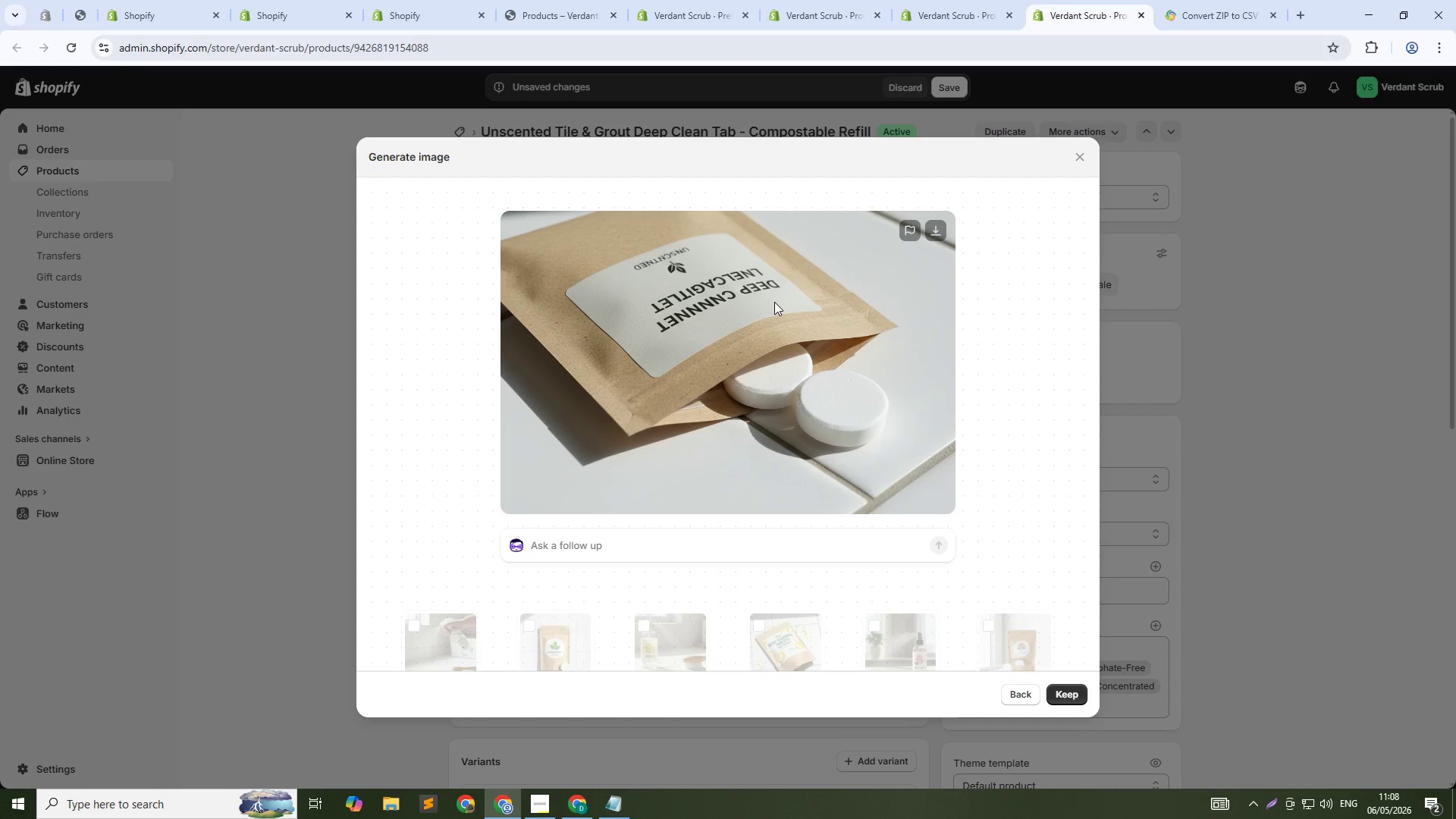 
left_click([1065, 696])
 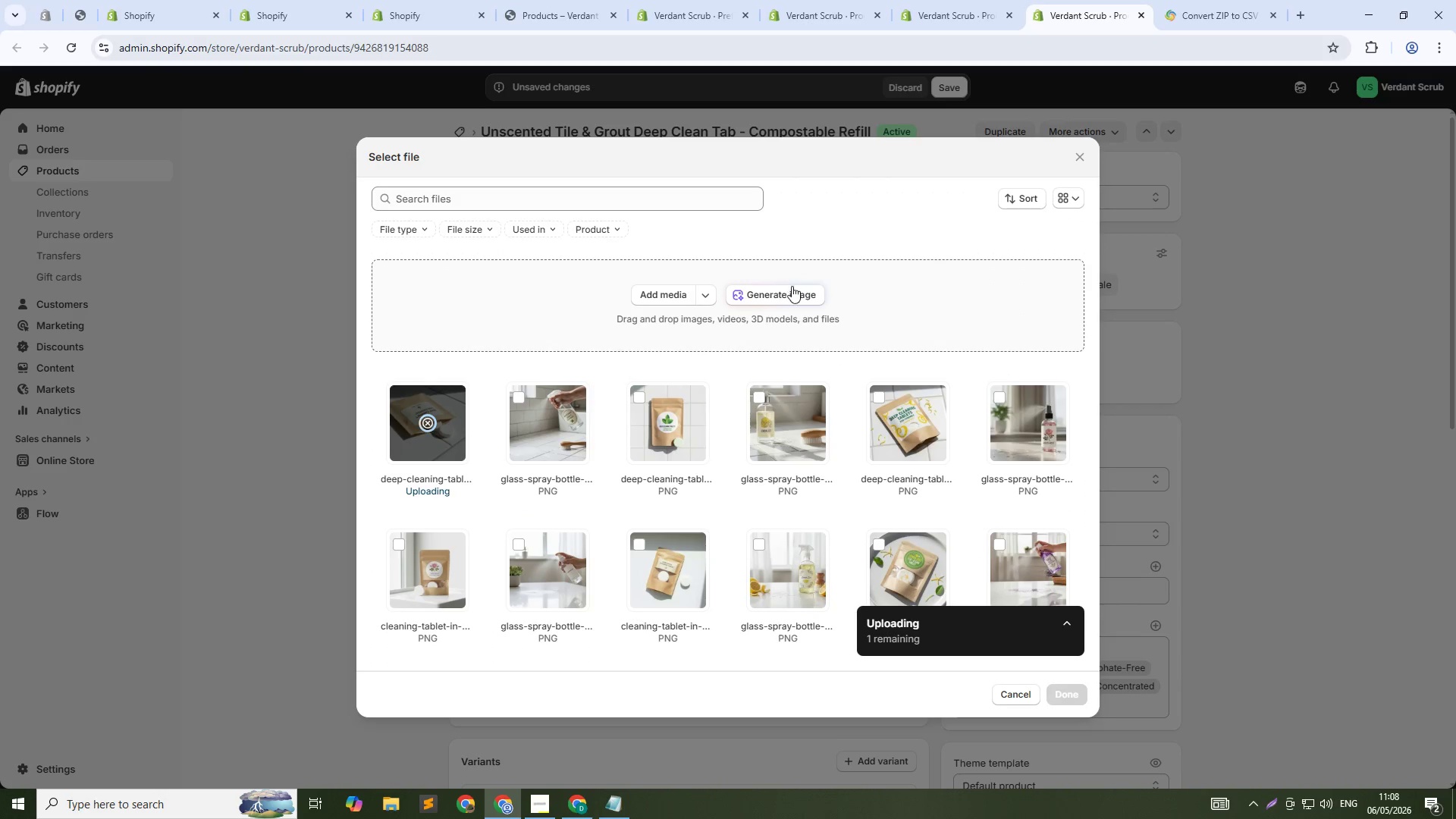 
left_click([792, 292])
 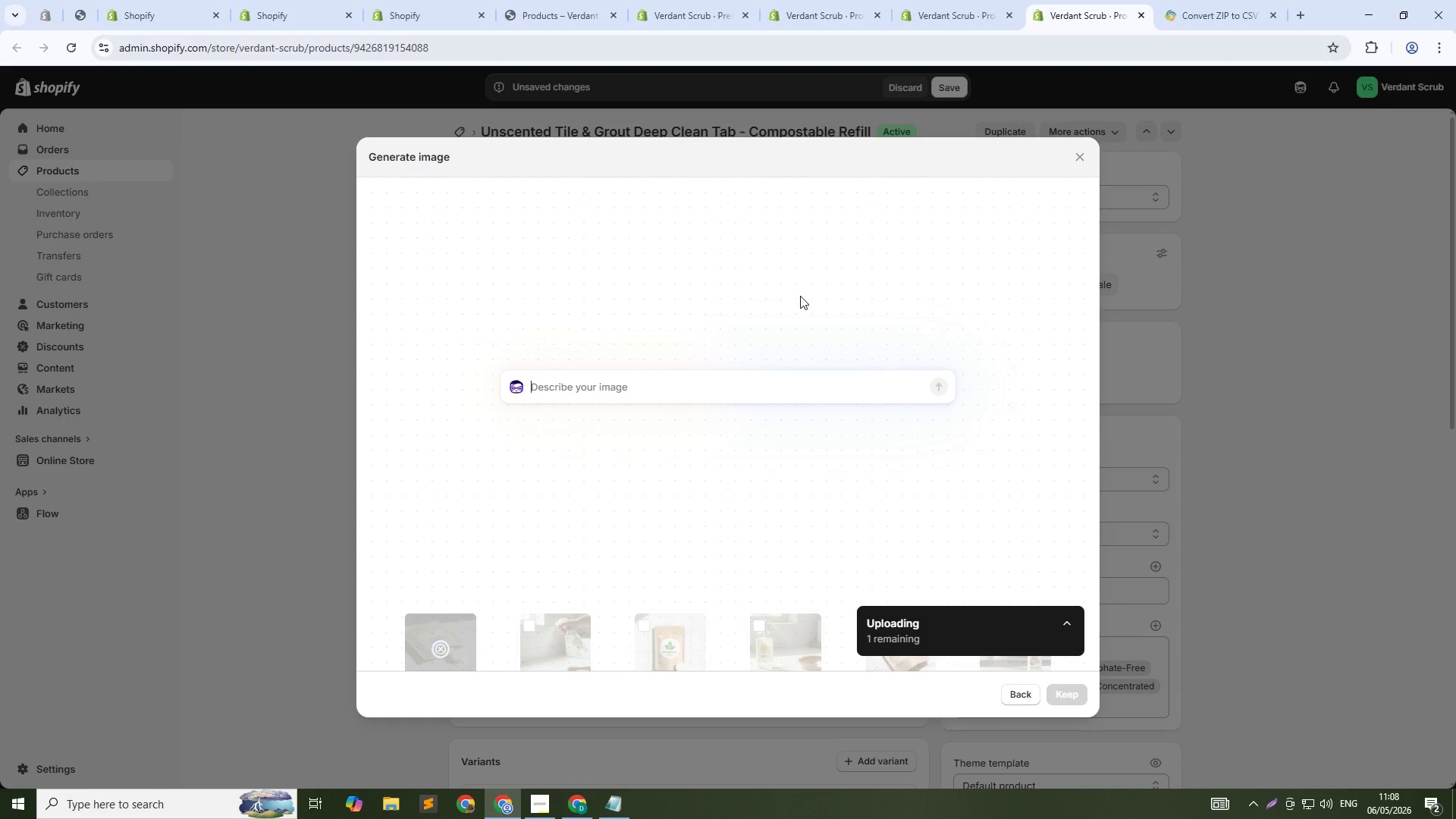 
type(Glass pray bottle with olution spraying onto grout lines. Unscented a)
key(Backspace)
type(label. Soft natural light. 1:1 square)
 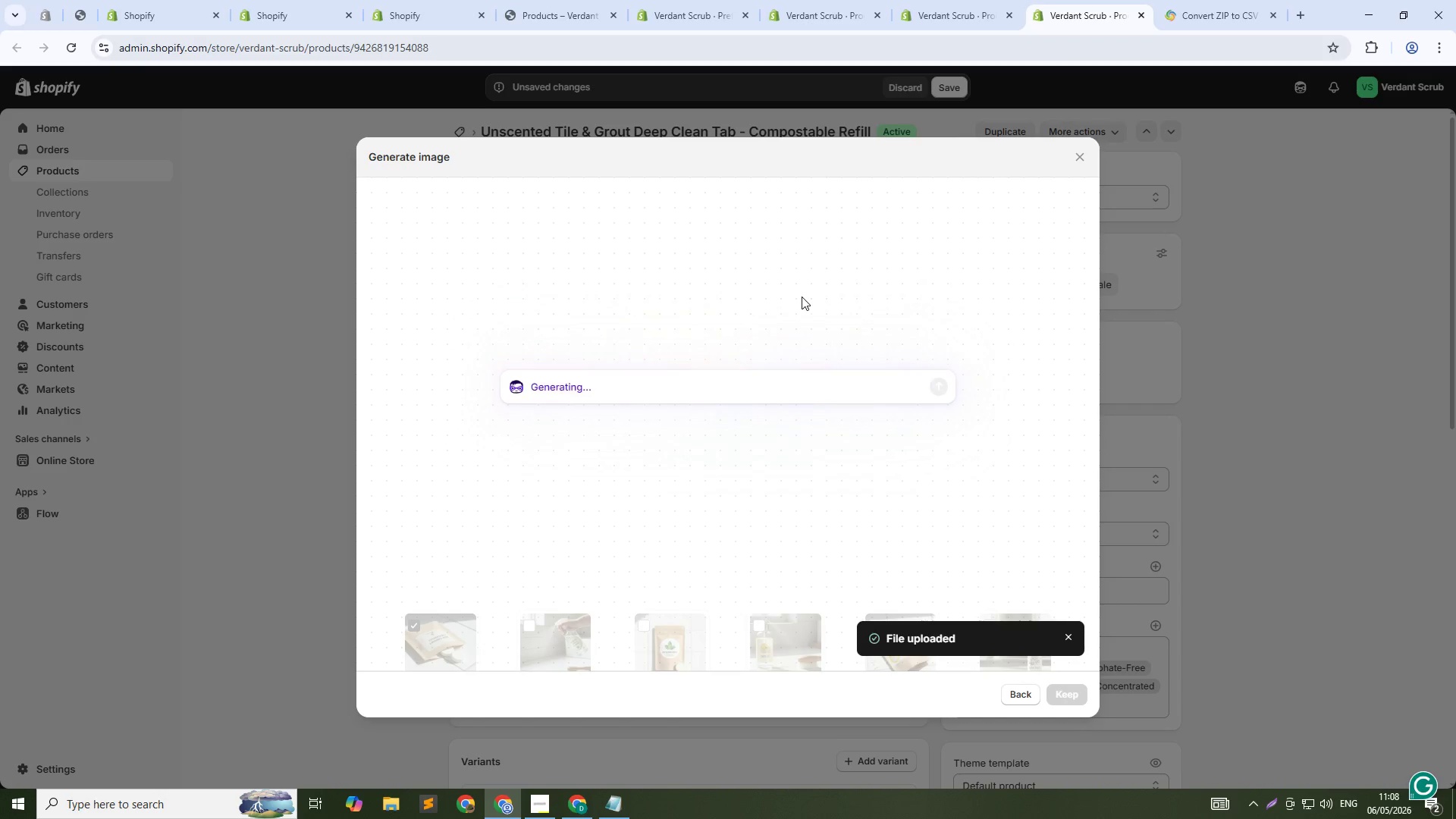 
 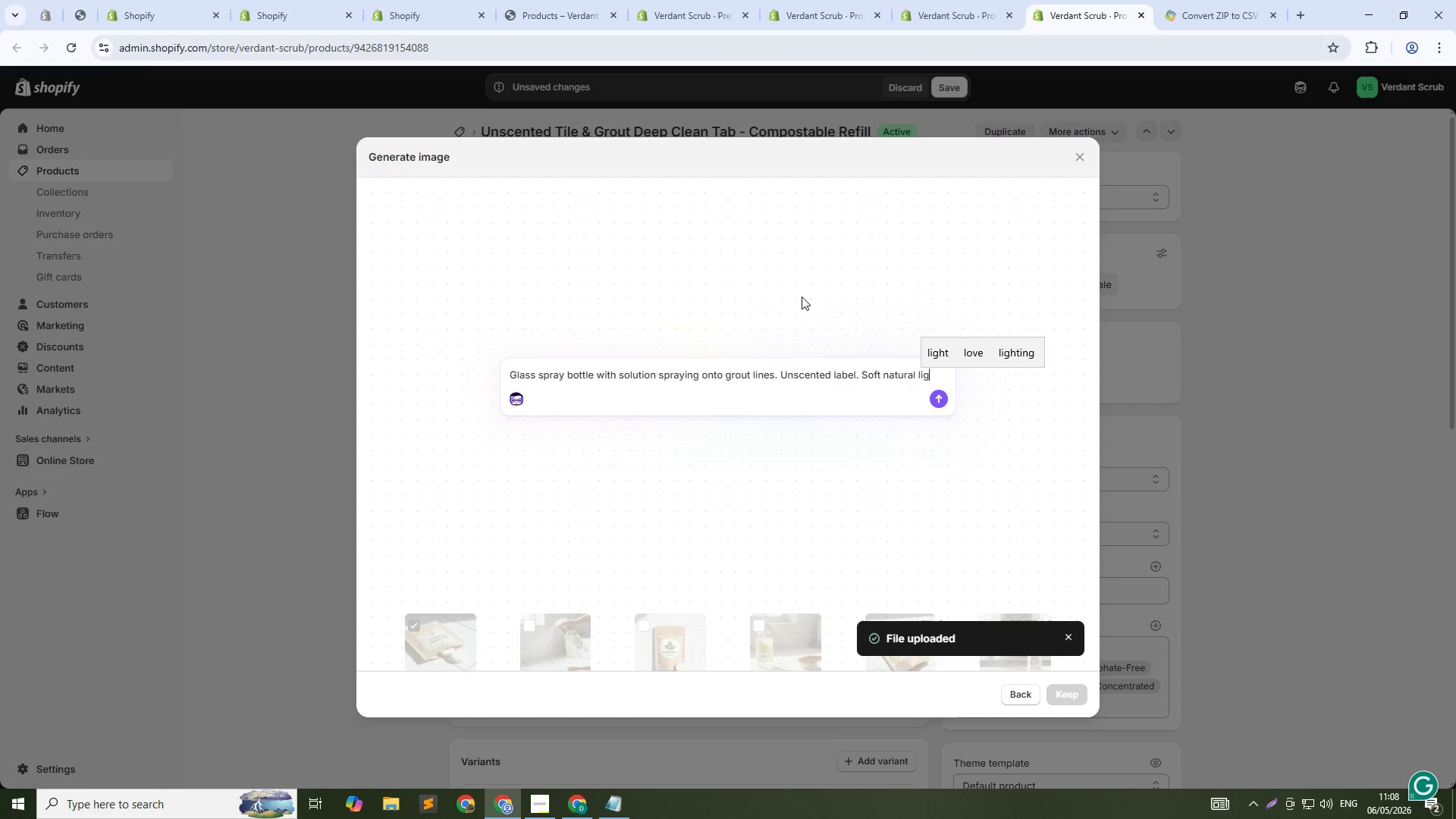 
key(Enter)
 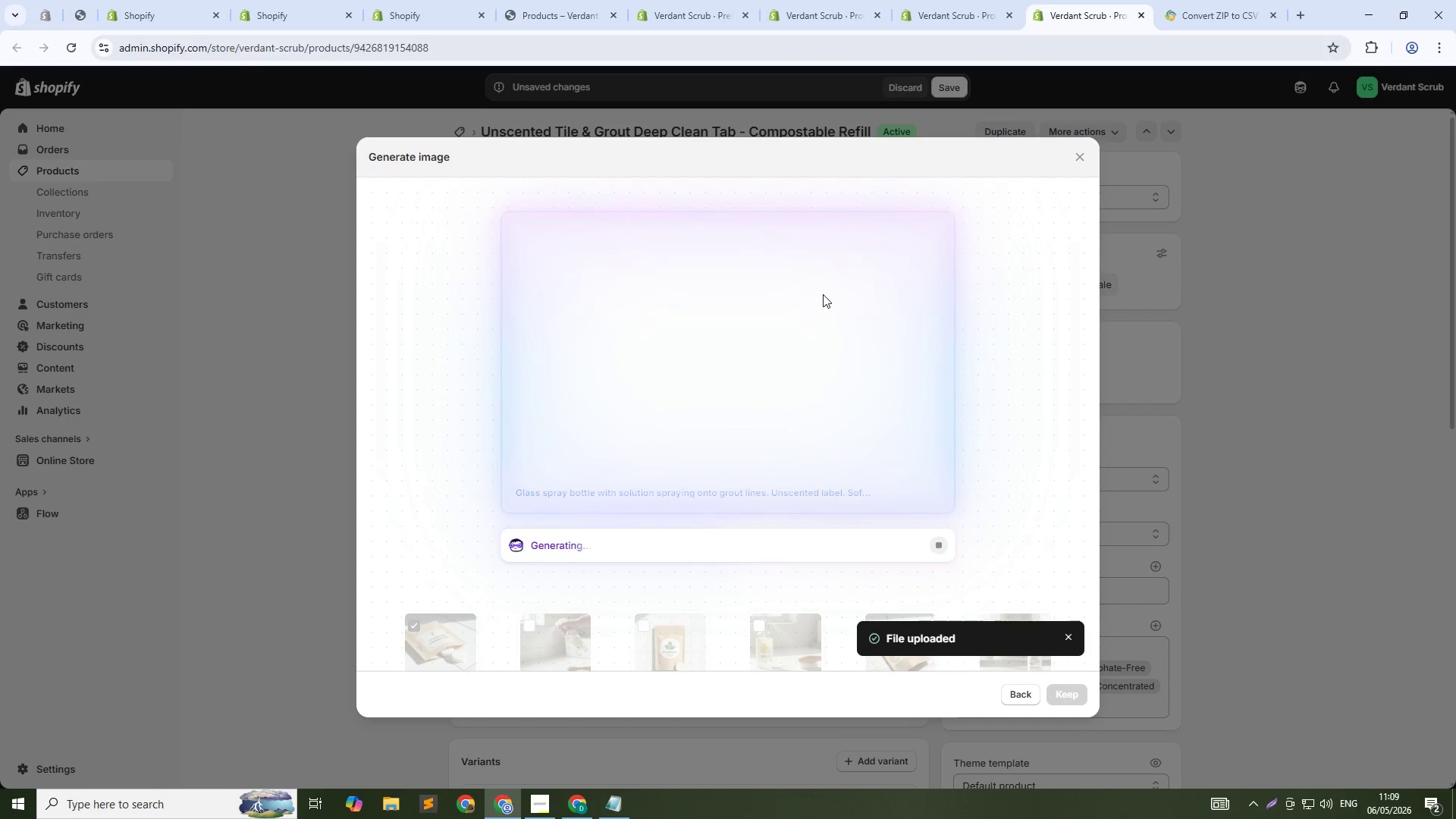 
wait(26.14)
 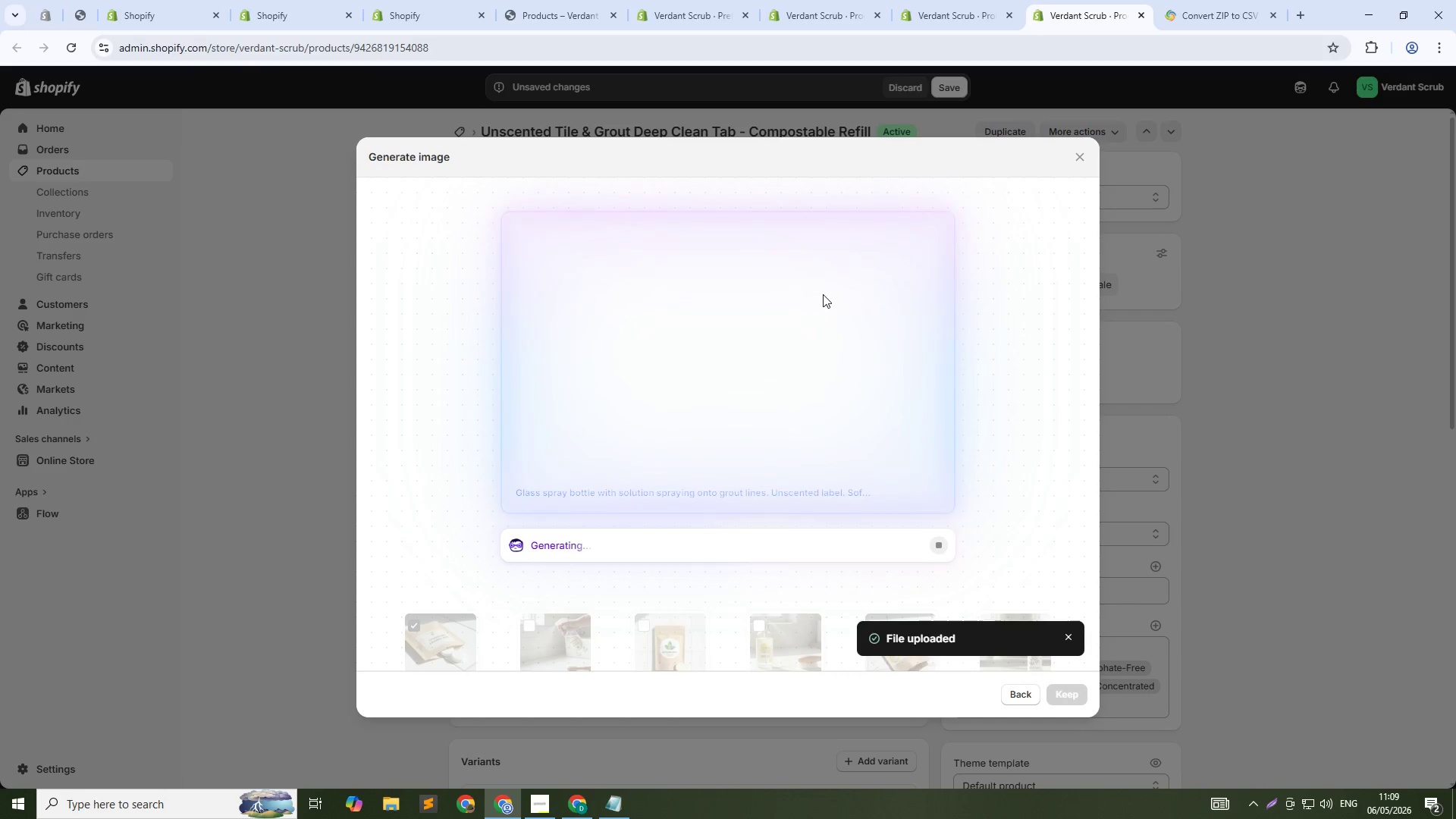 
left_click([1072, 639])
 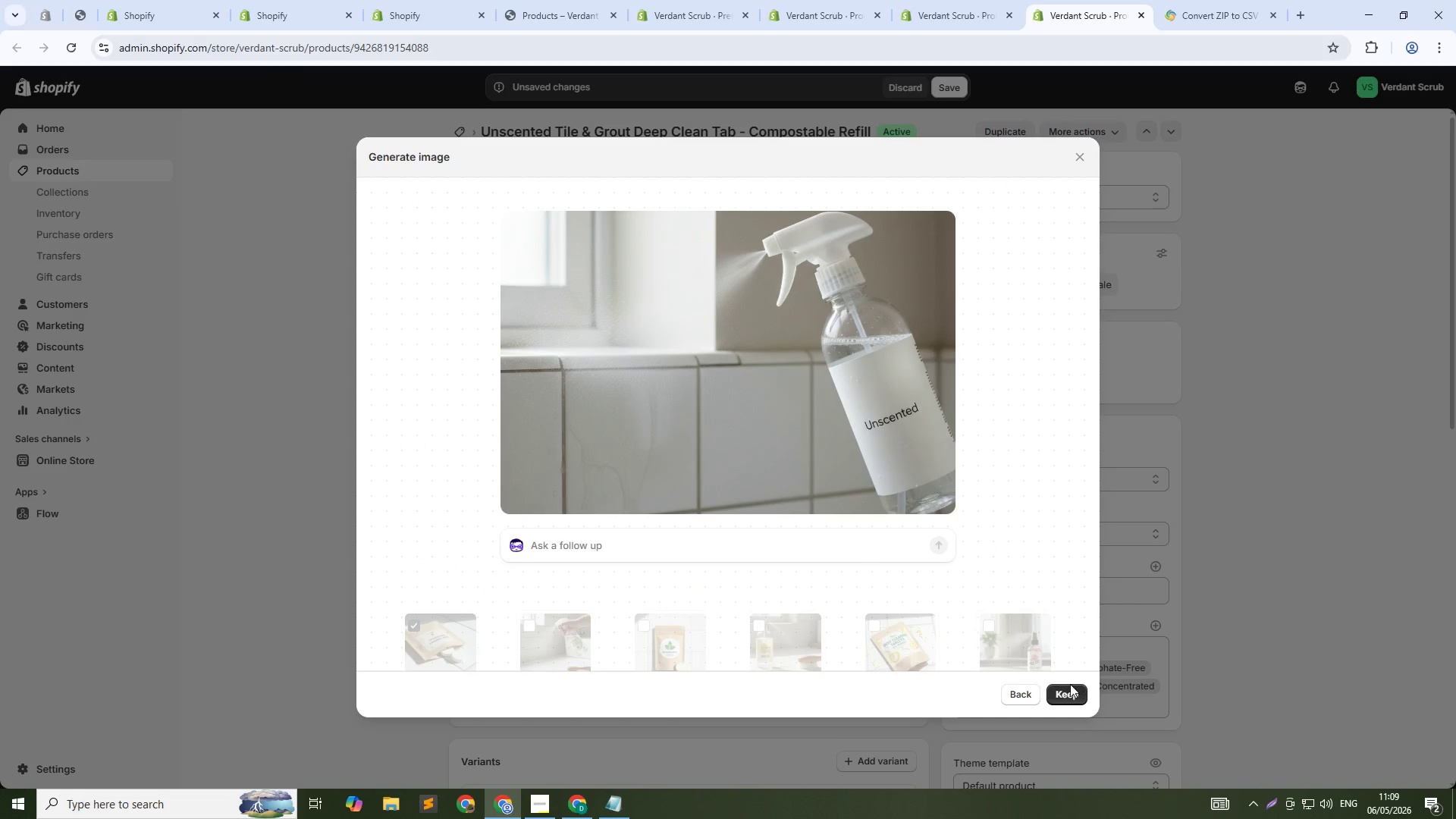 
left_click([1063, 692])
 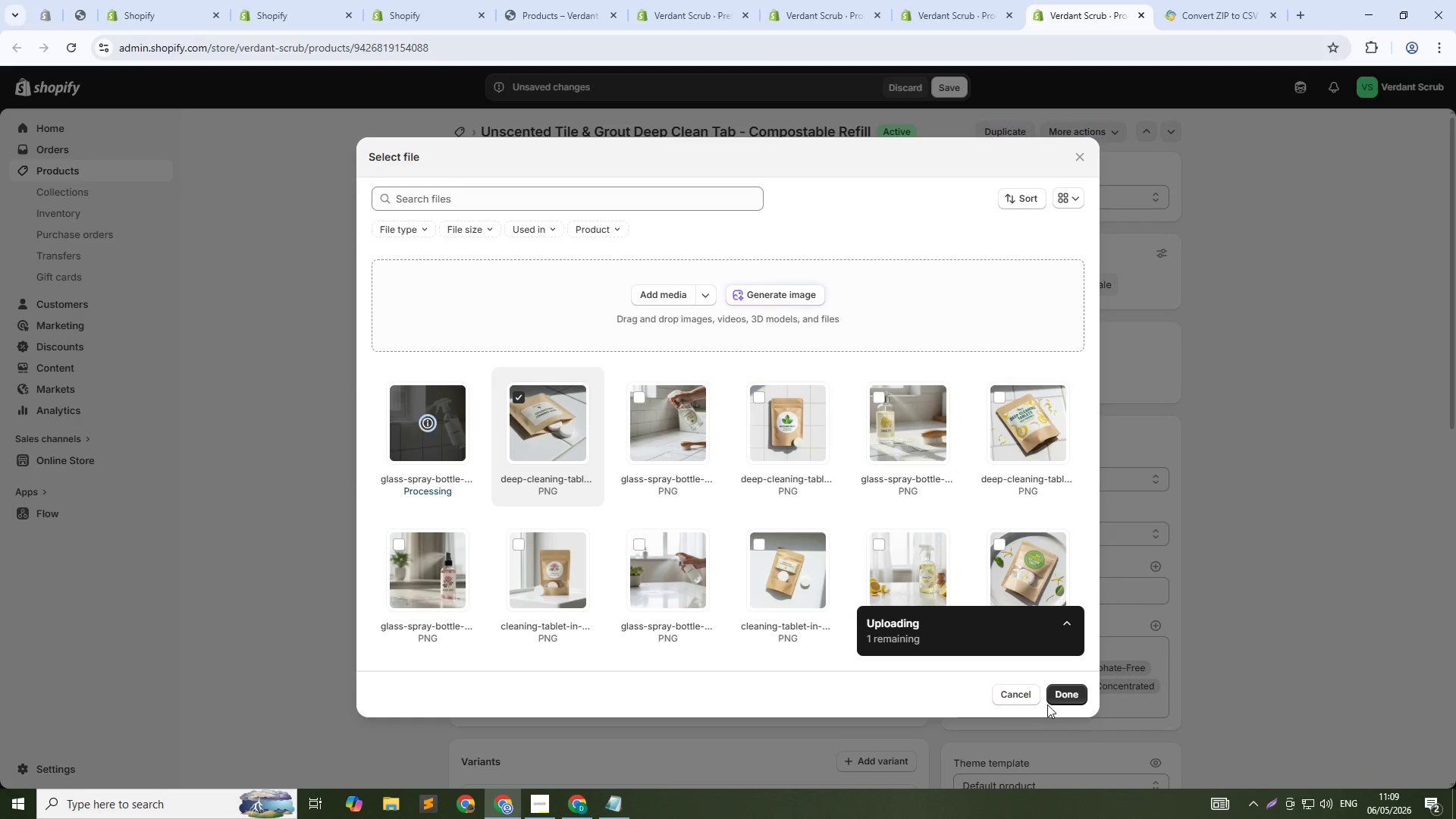 
wait(10.75)
 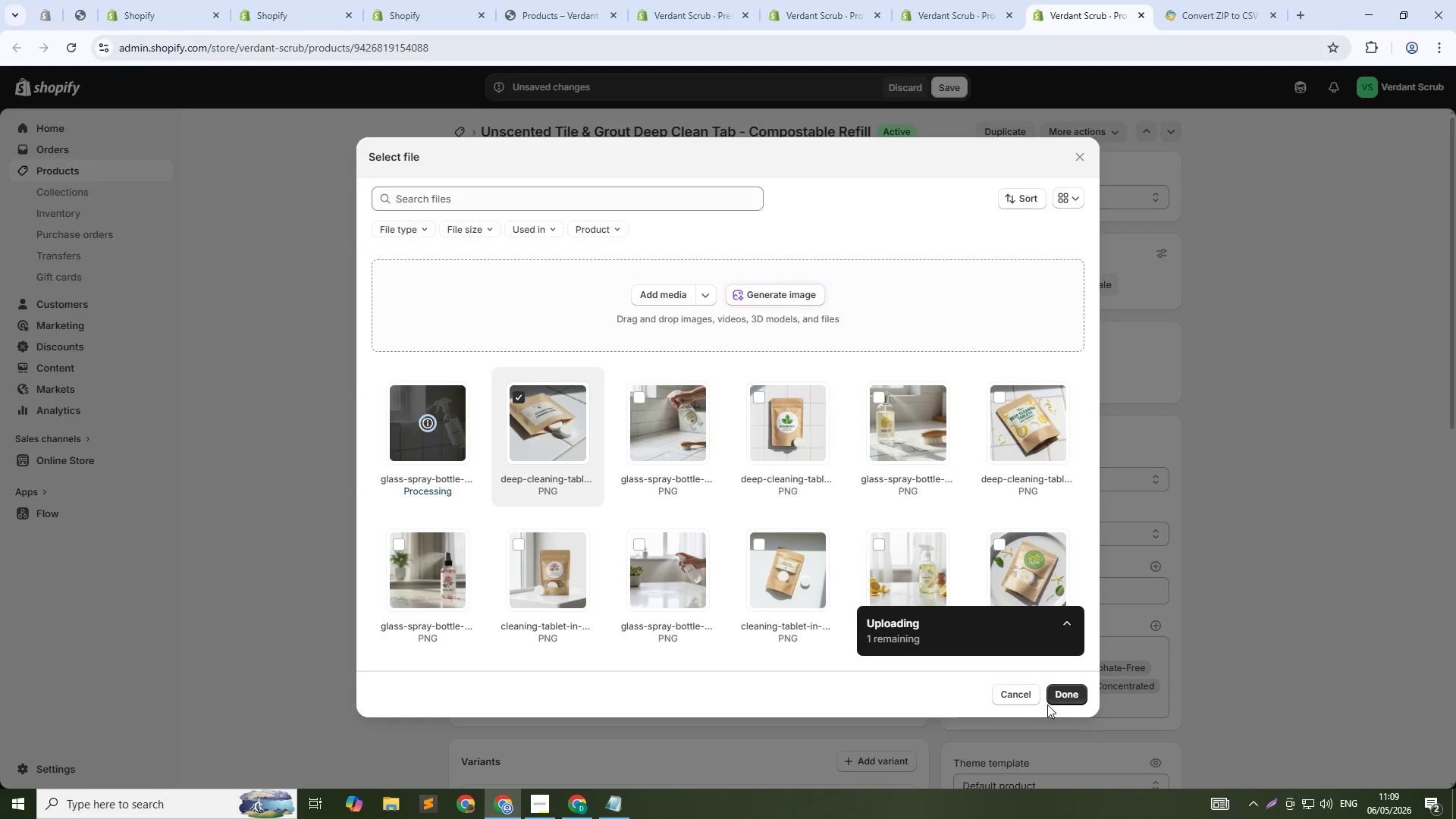 
left_click_drag(start_coordinate=[1068, 698], to_coordinate=[1062, 695])
 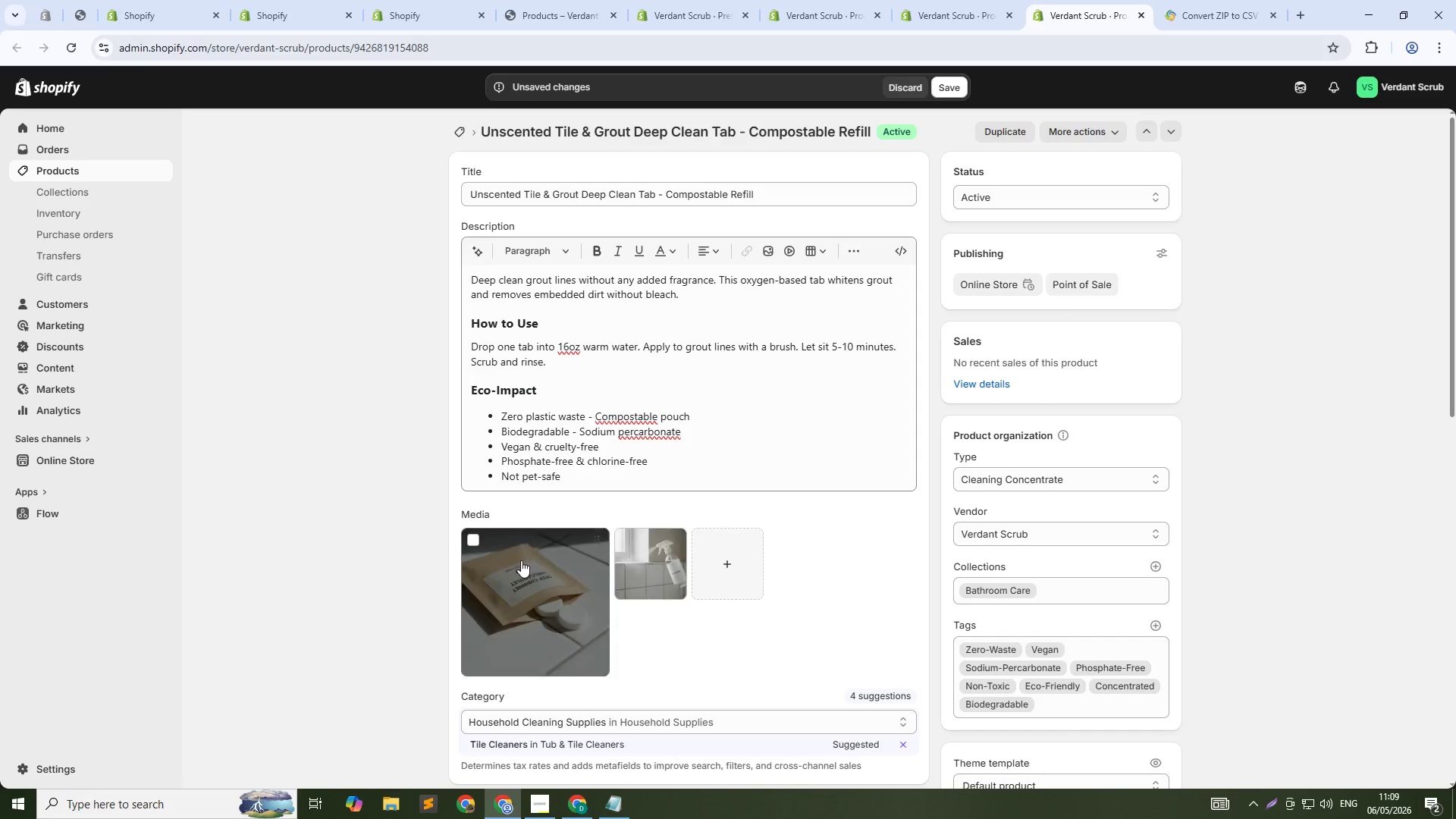 
left_click([521, 560])
 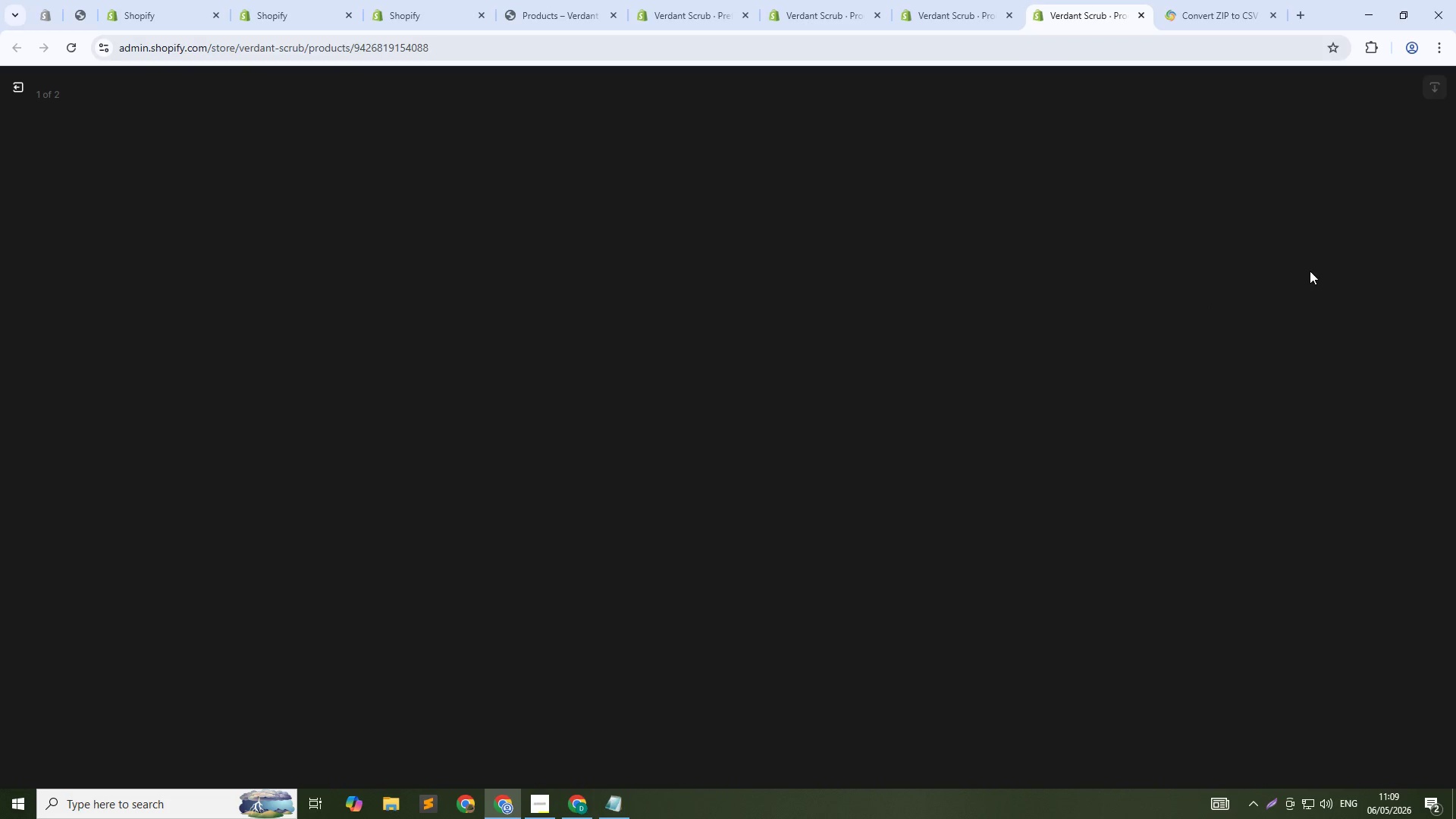 
left_click_drag(start_coordinate=[1272, 262], to_coordinate=[1256, 234])
 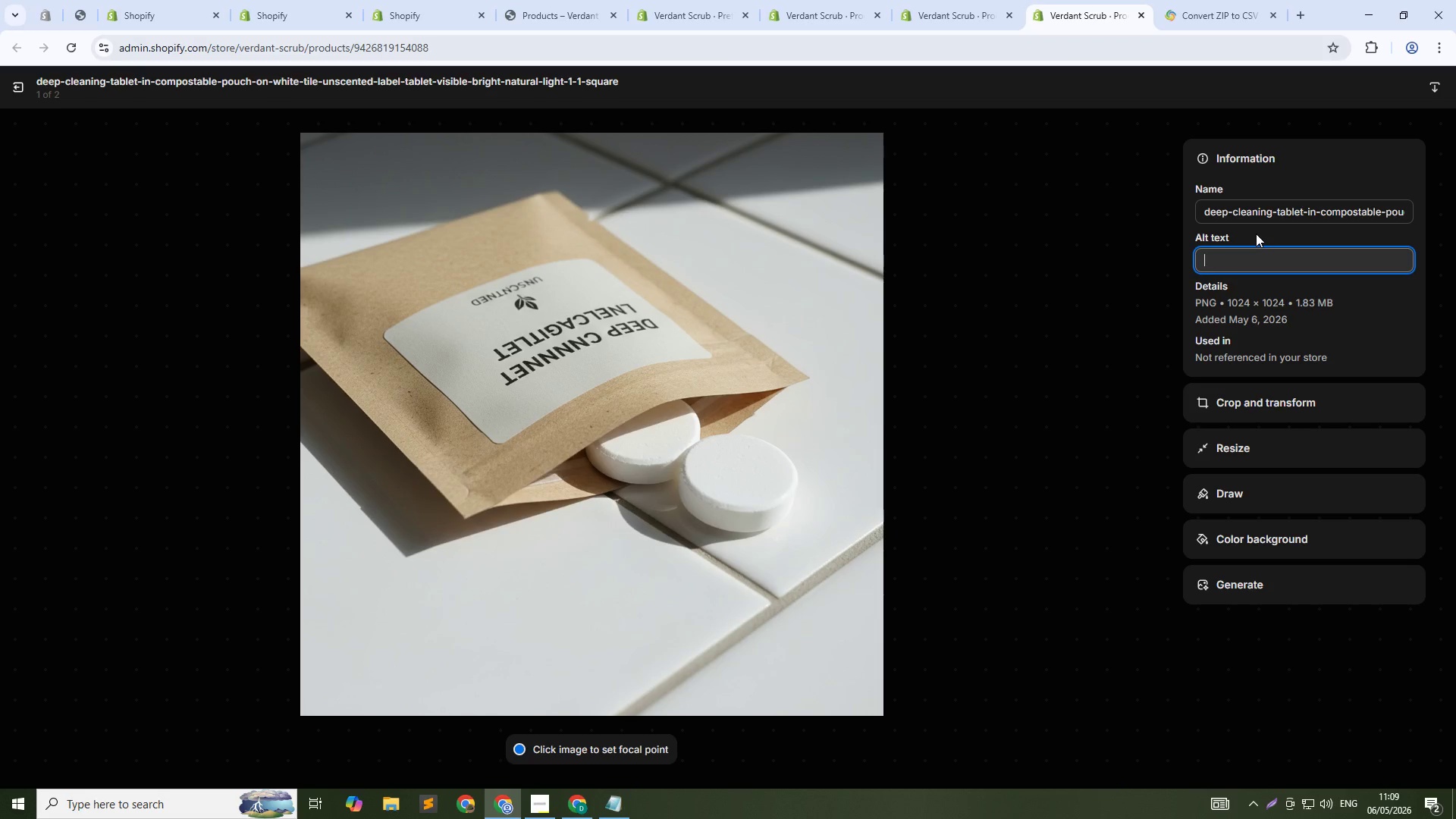 
hold_key(key=ShiftLeft, duration=0.42)
 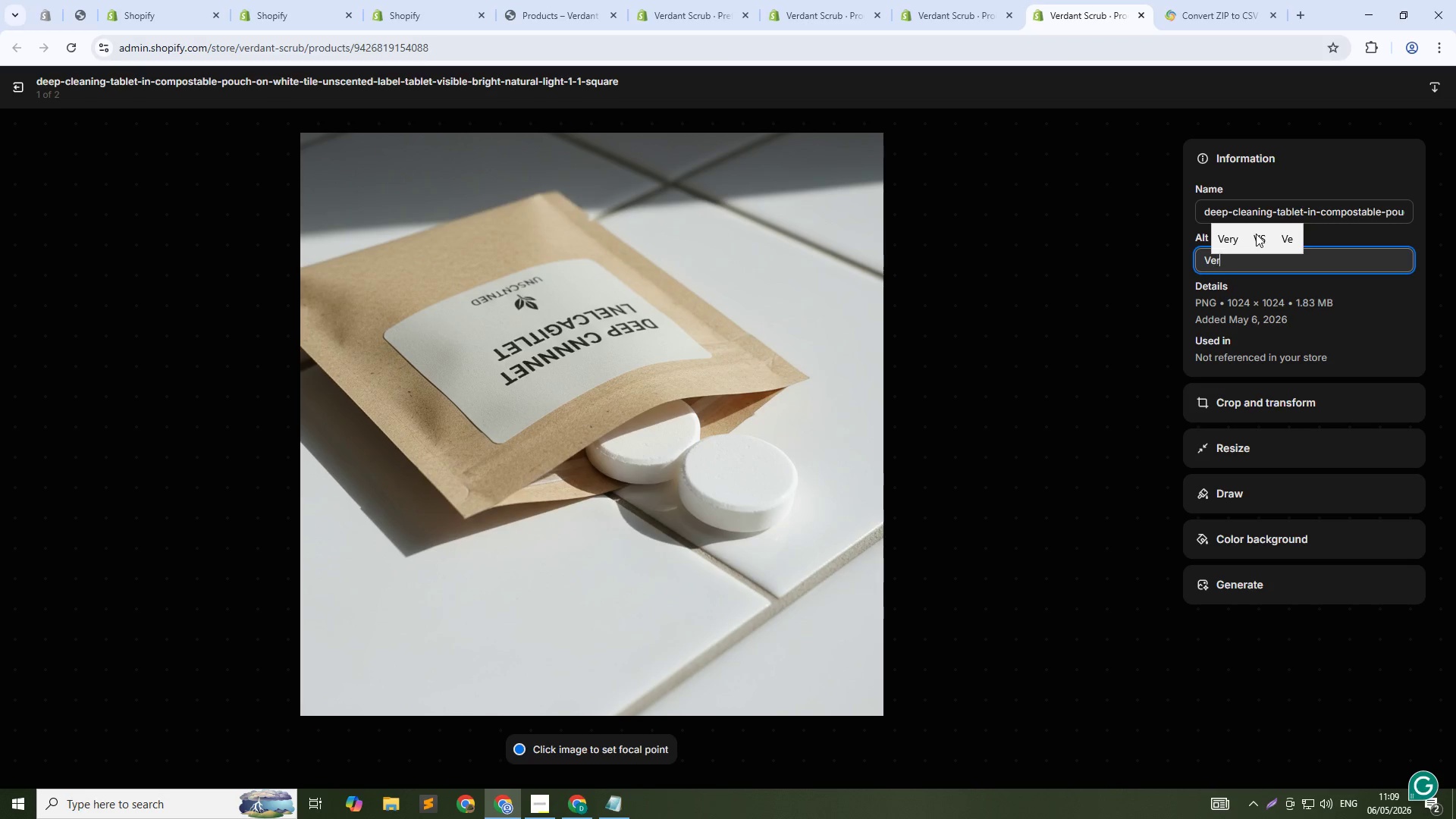 
type(erdant Scrub unscented tile and grout deep clean tablet - fragrance-free grout cleaner)
 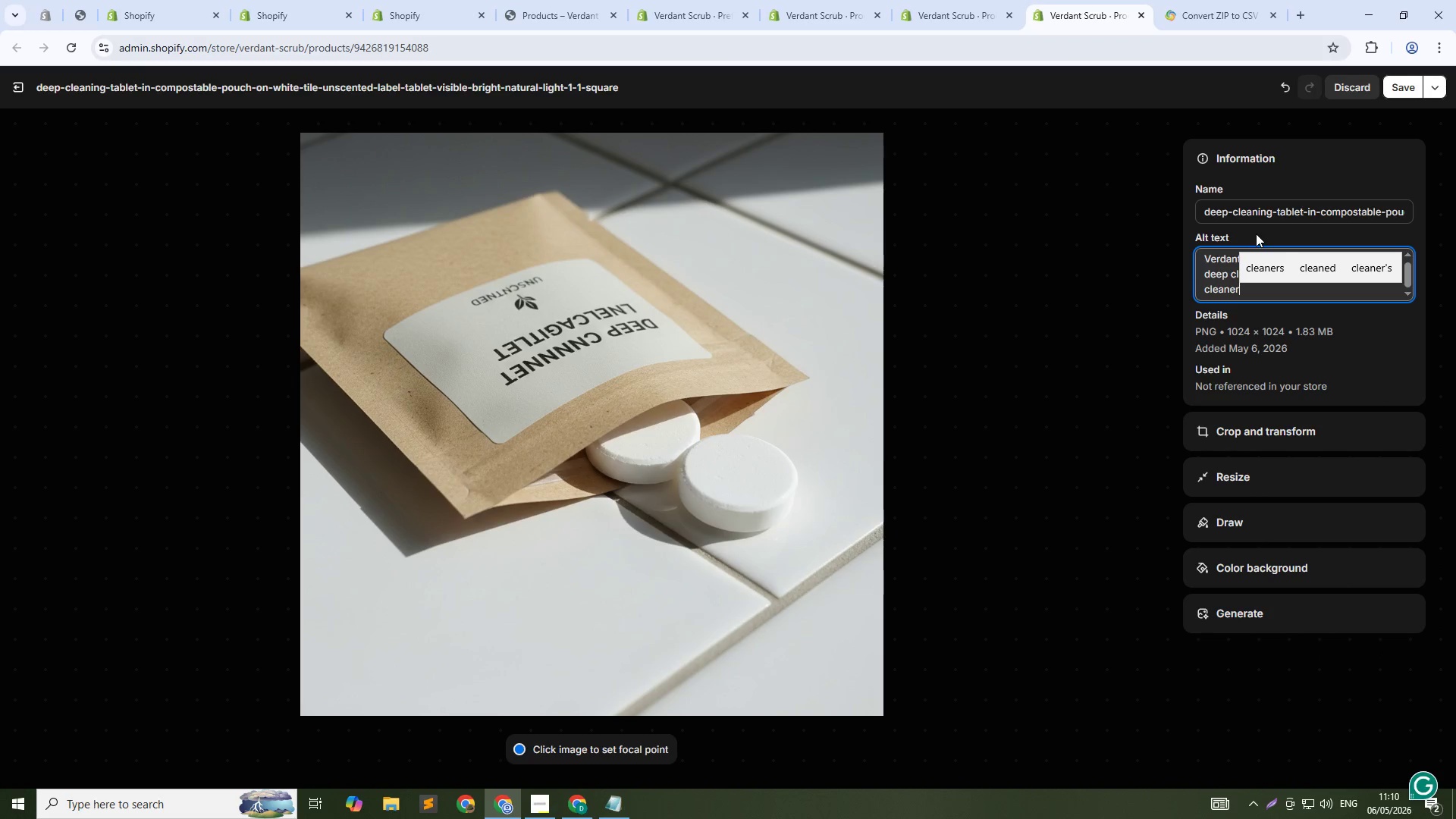 
left_click([1409, 92])
 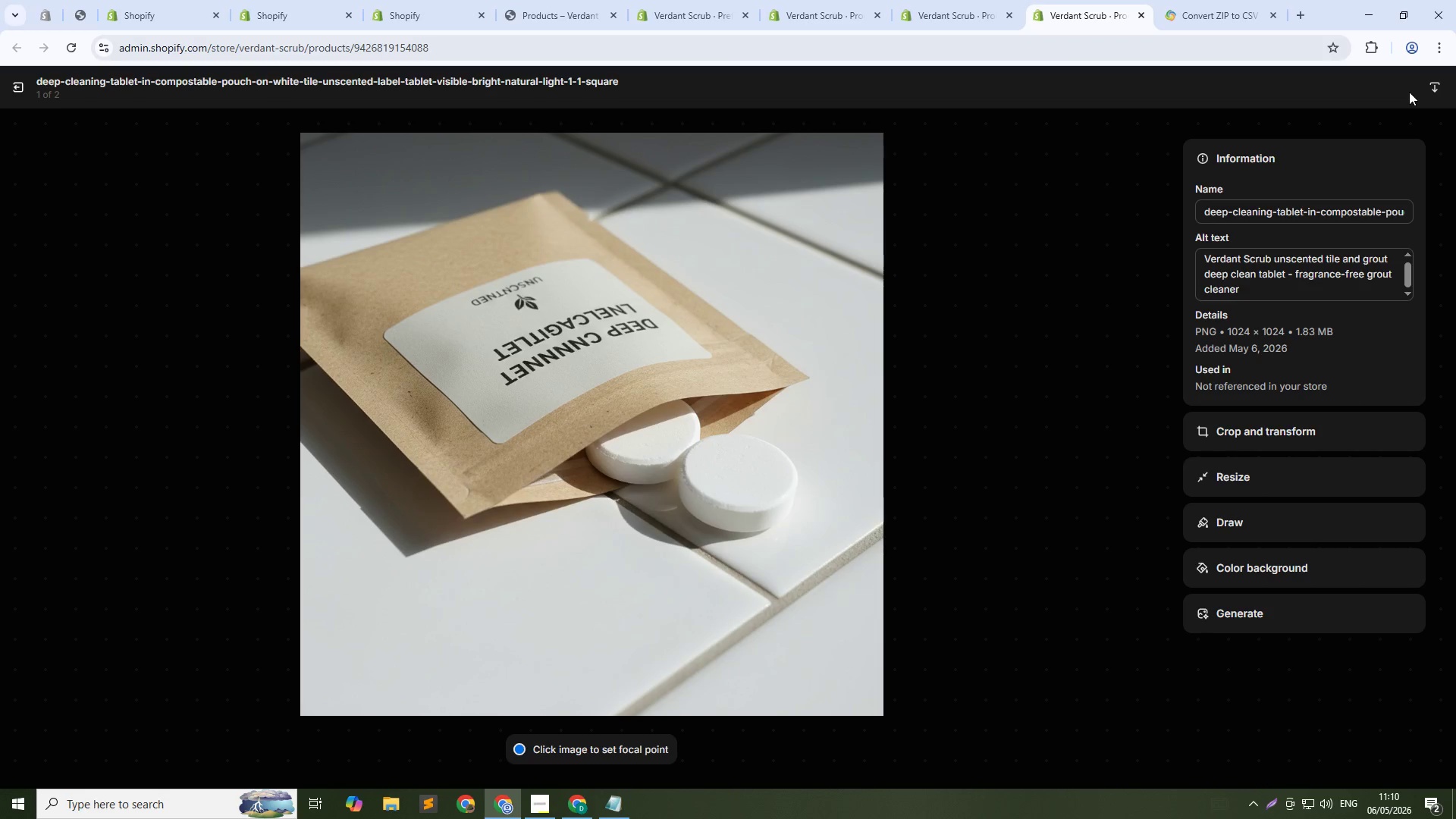 
wait(12.66)
 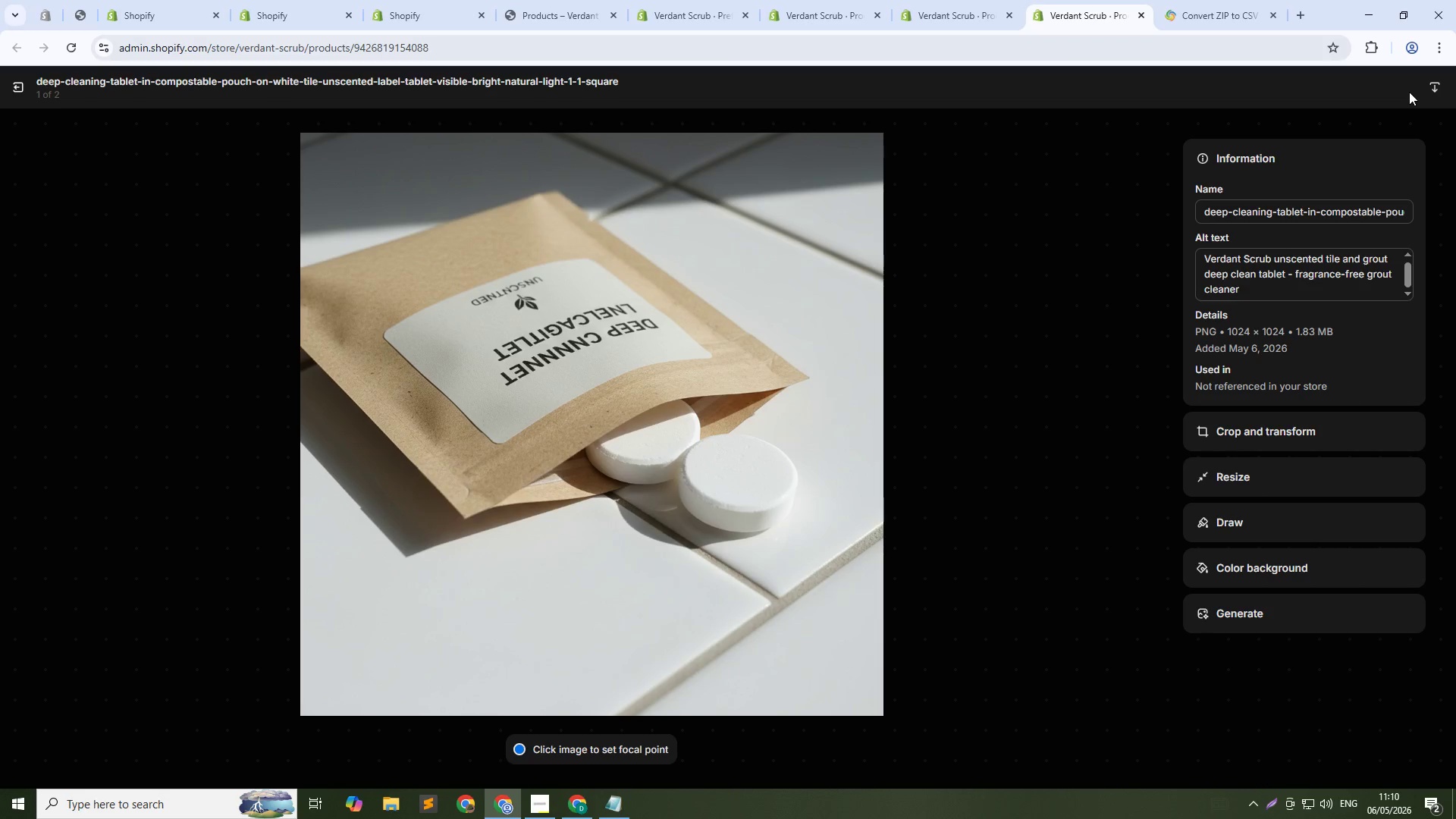 
left_click([1153, 457])
 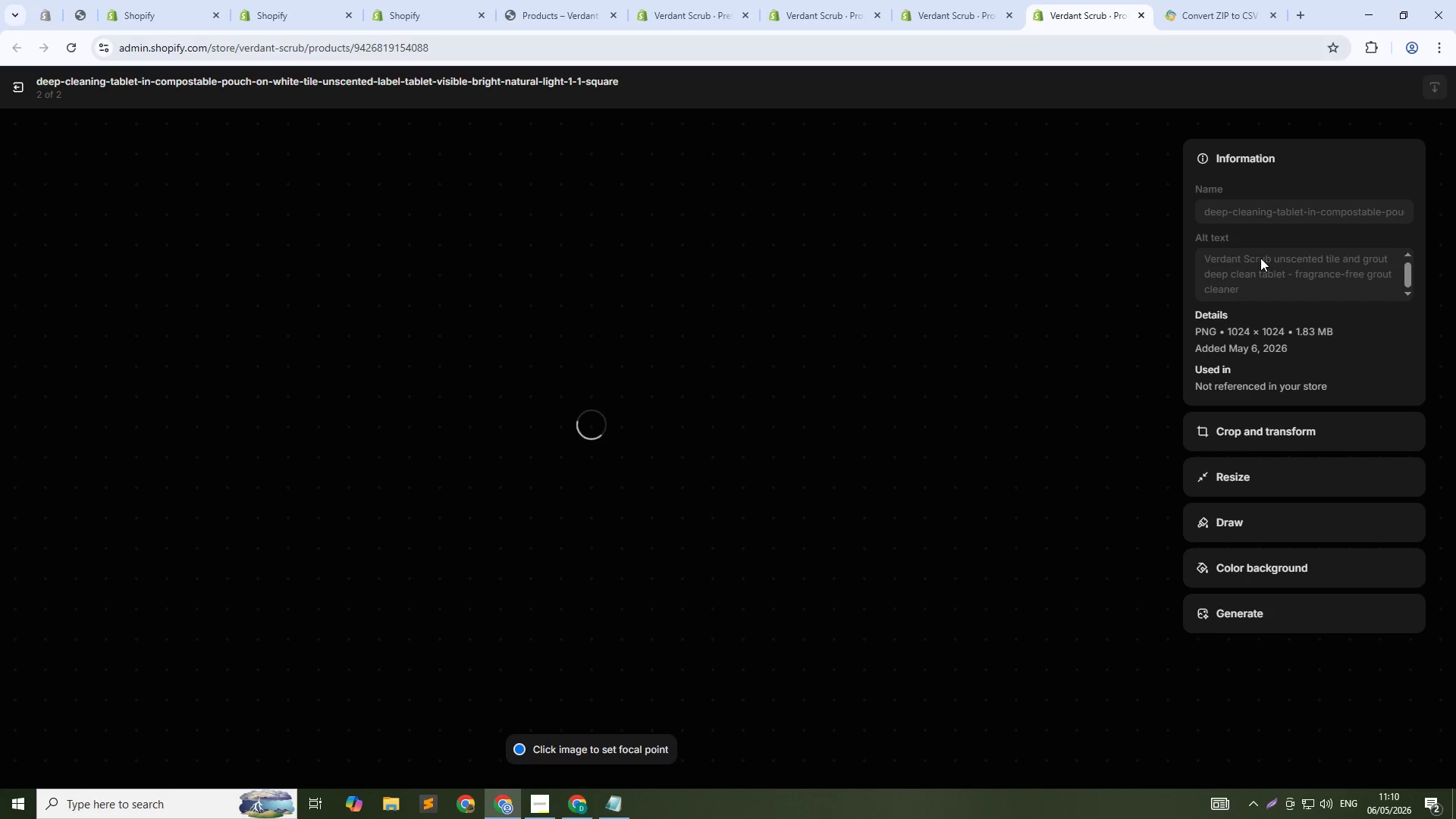 
left_click([1260, 260])
 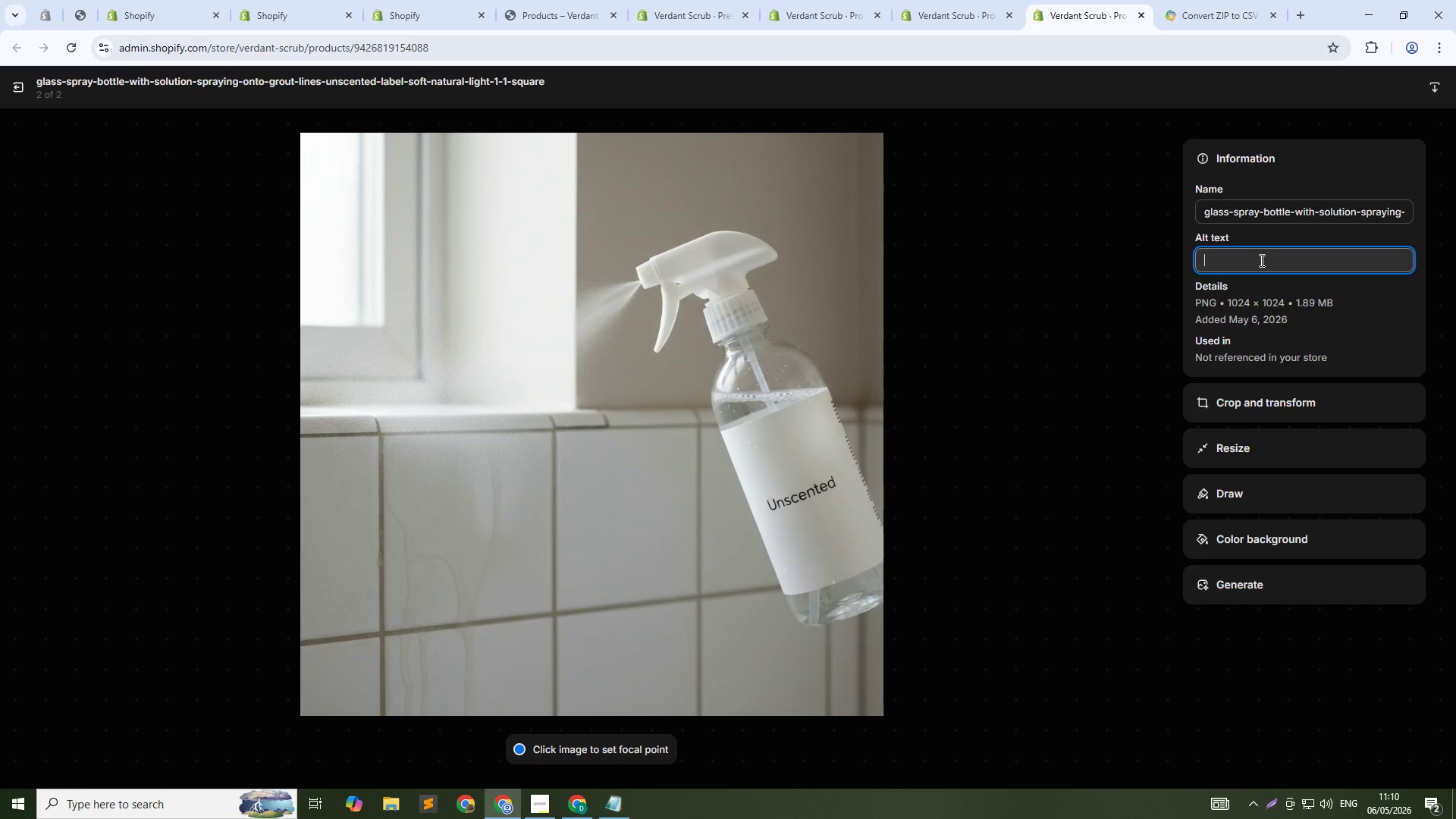 
type(Unscented tile and grout cleaner - oxygen-based deep cleaning without added fragrance)
 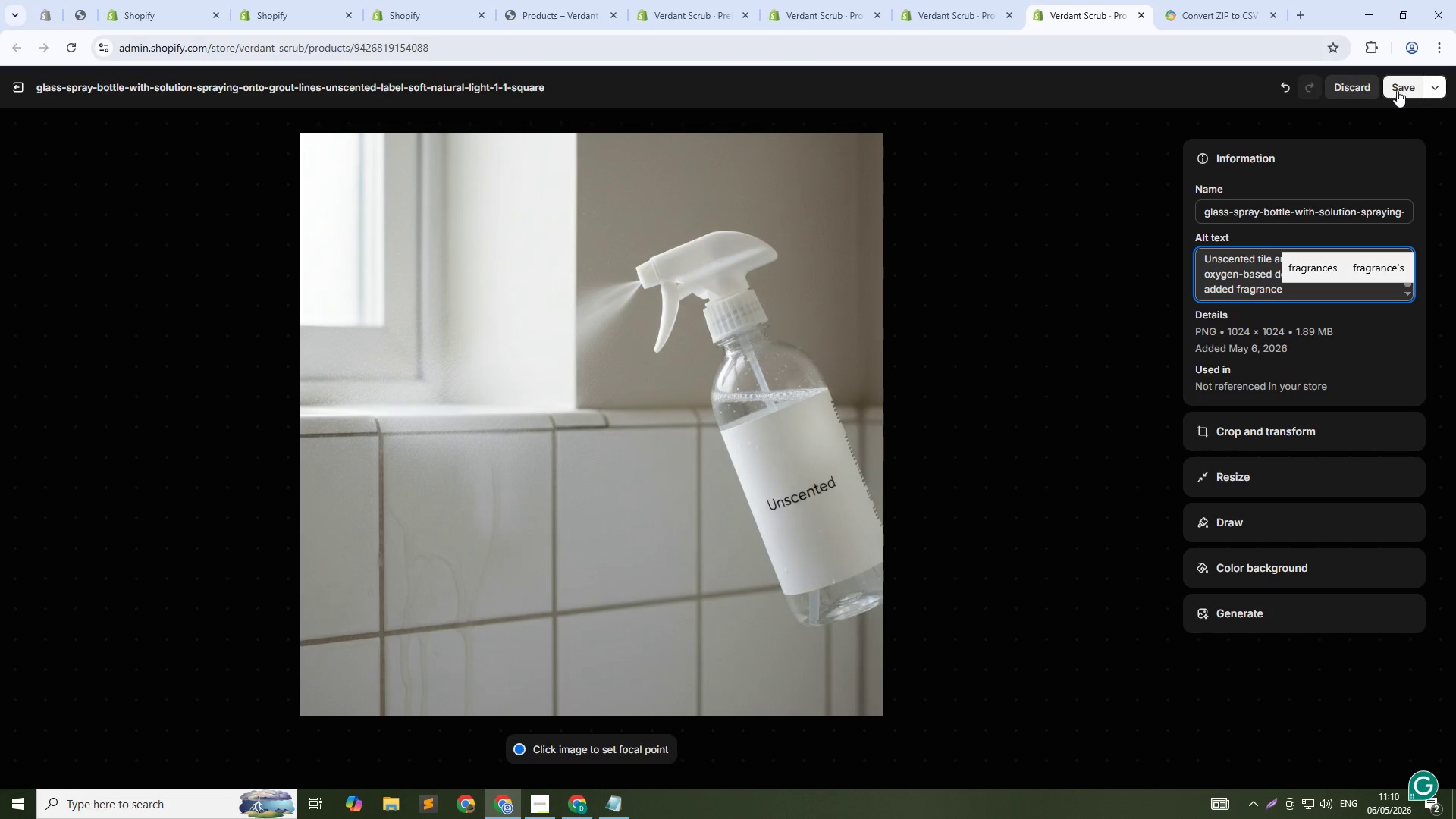 
left_click([1397, 90])
 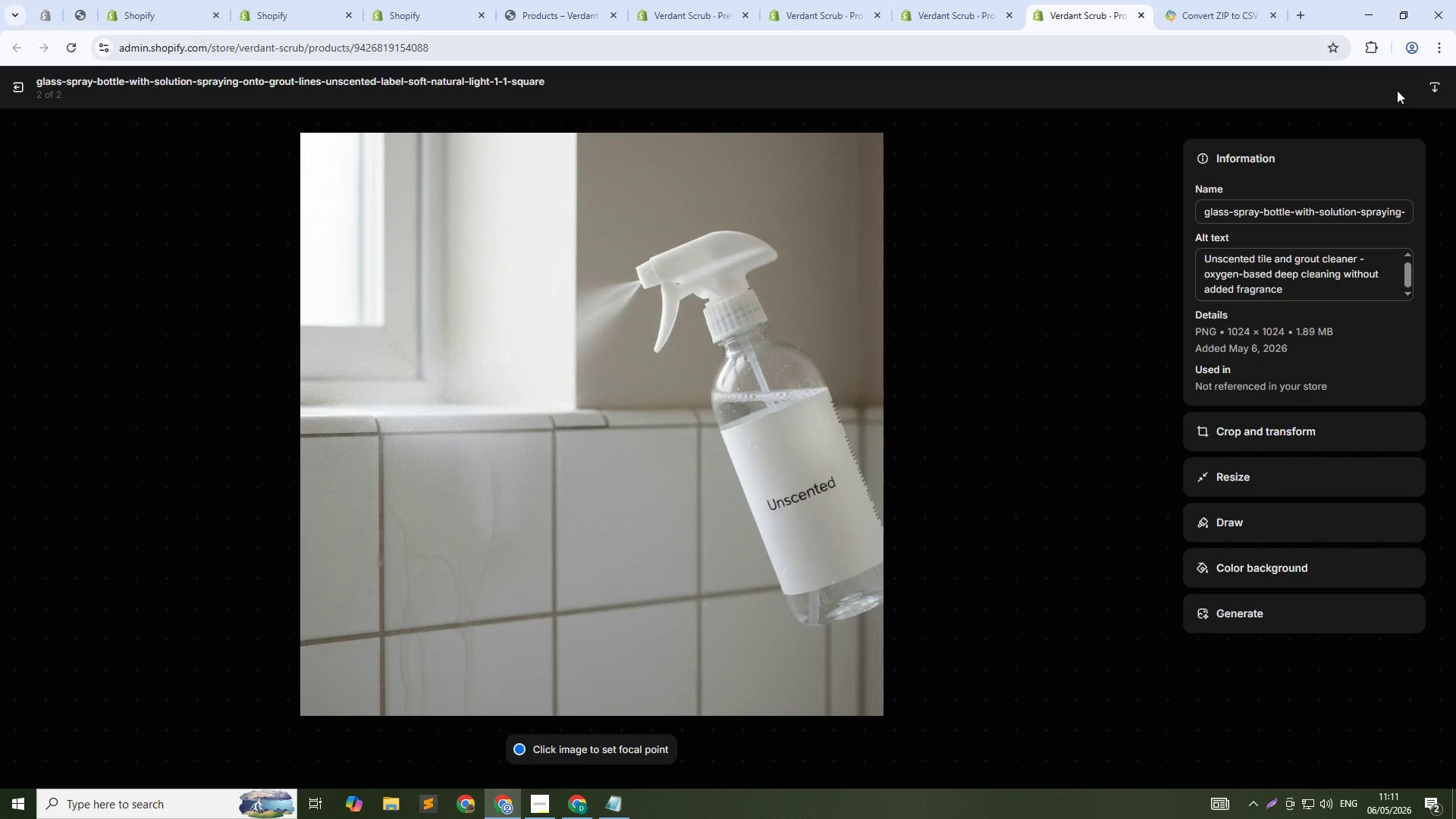 
wait(58.0)
 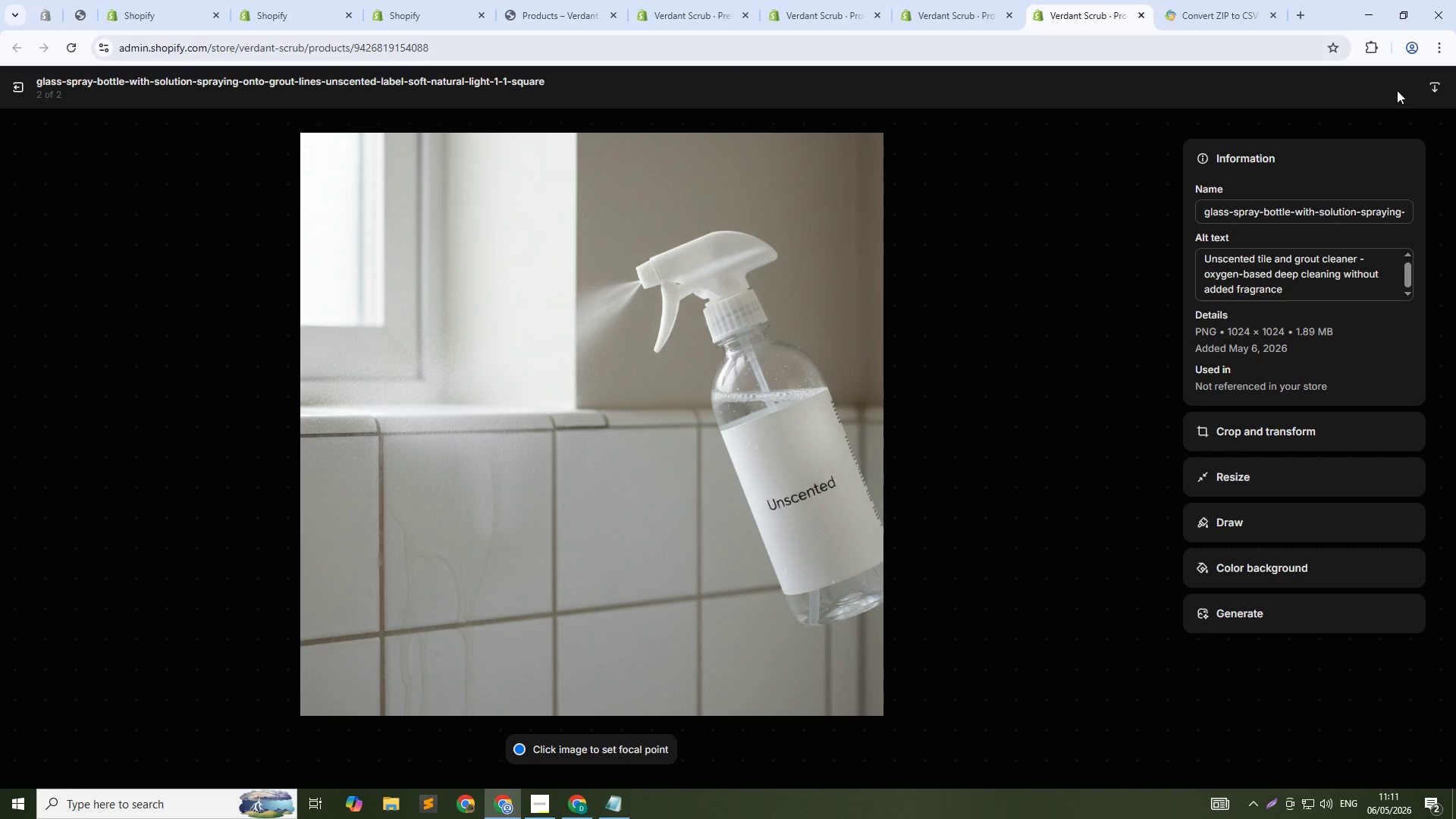 
left_click([7, 96])
 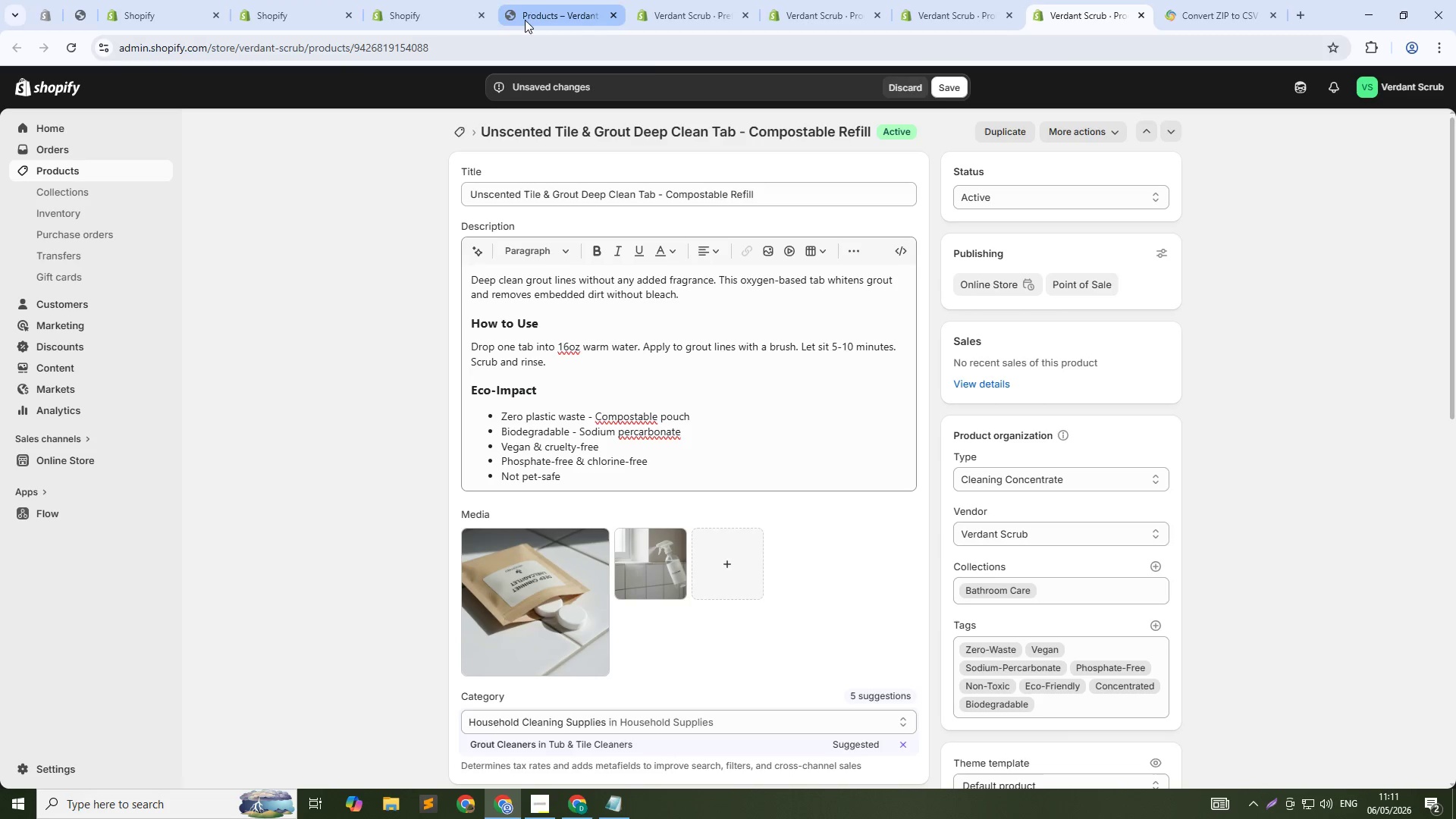 
wait(5.72)
 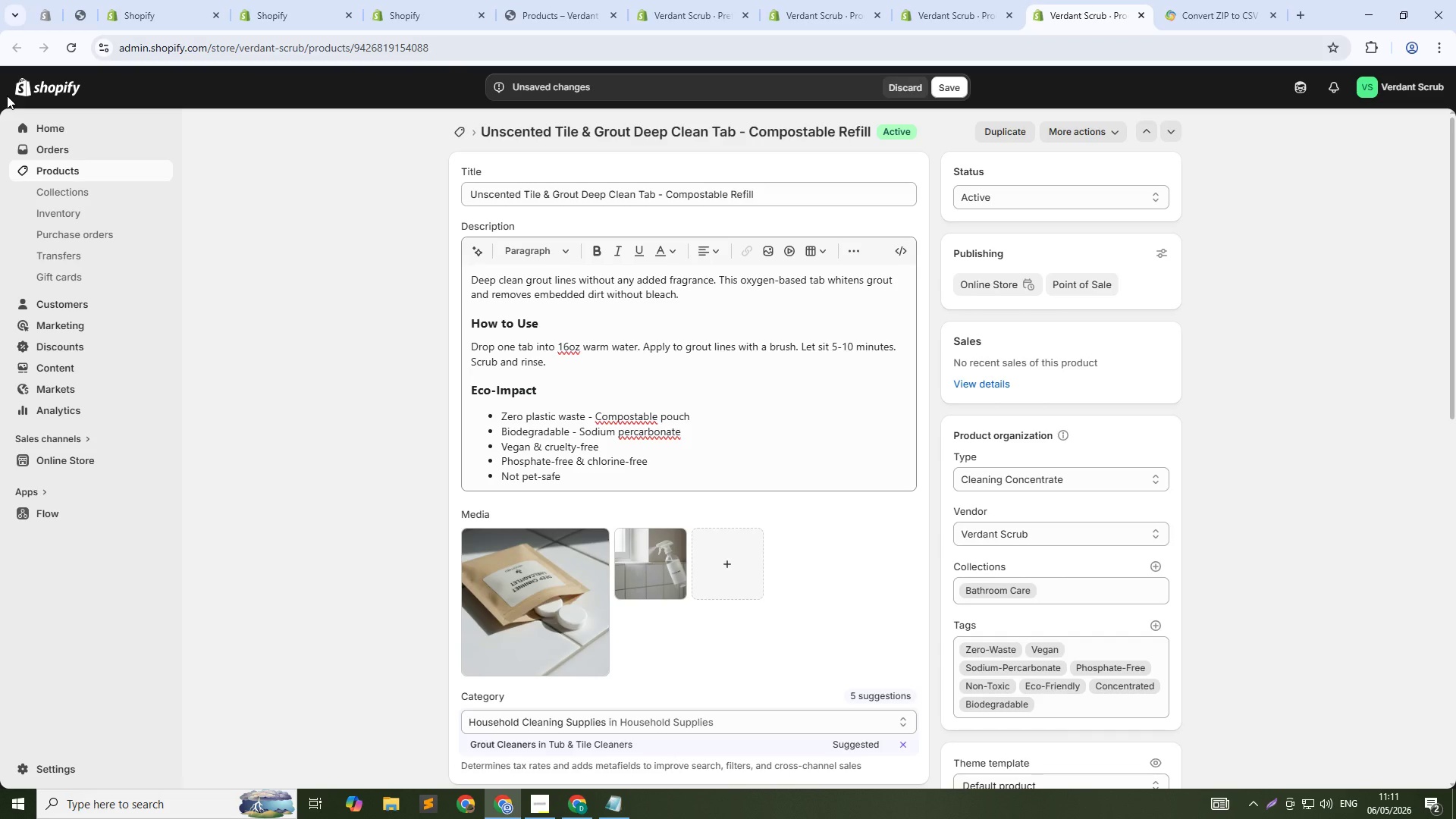 
left_click([945, 86])
 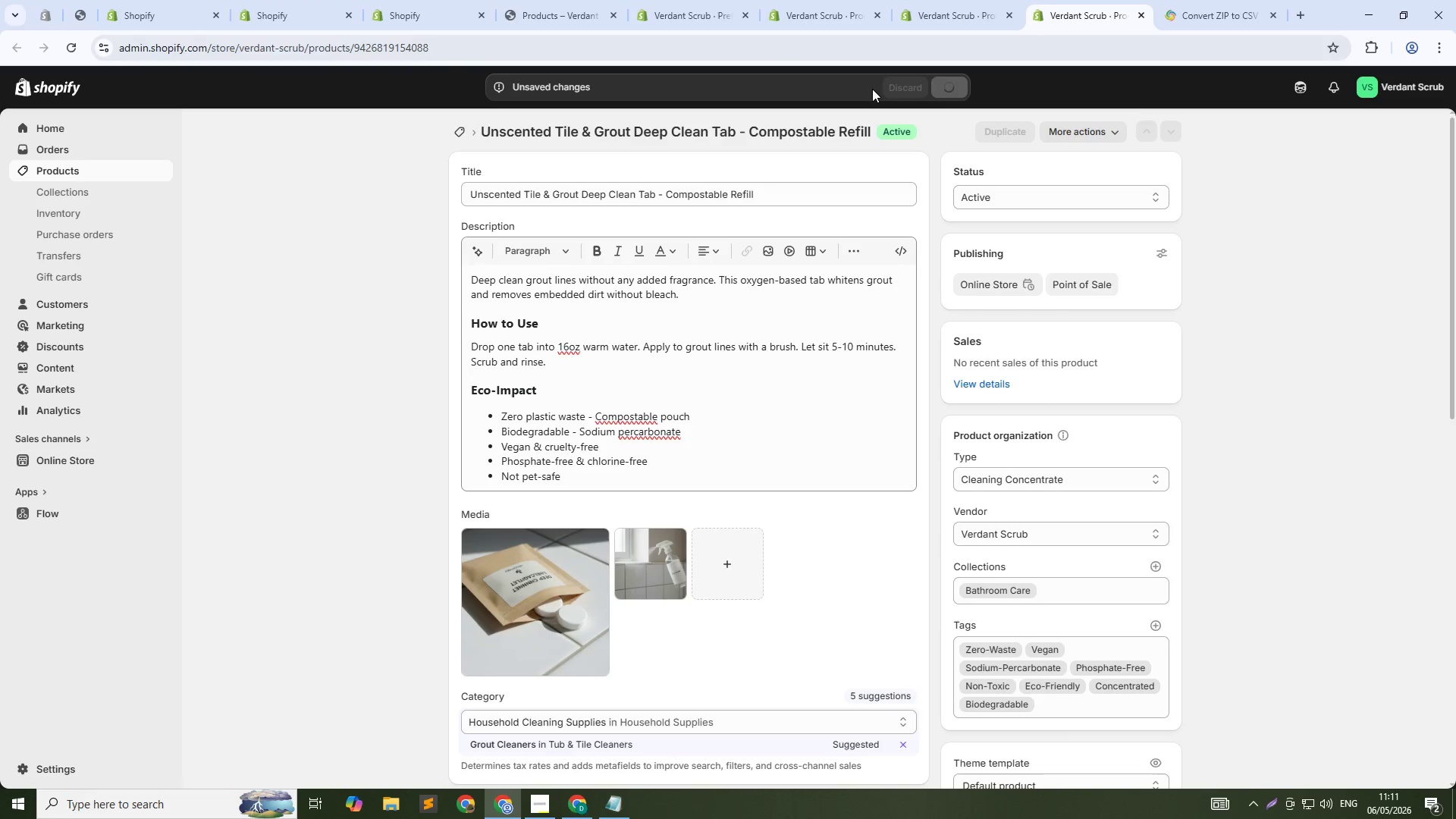 
mouse_move([998, 30])
 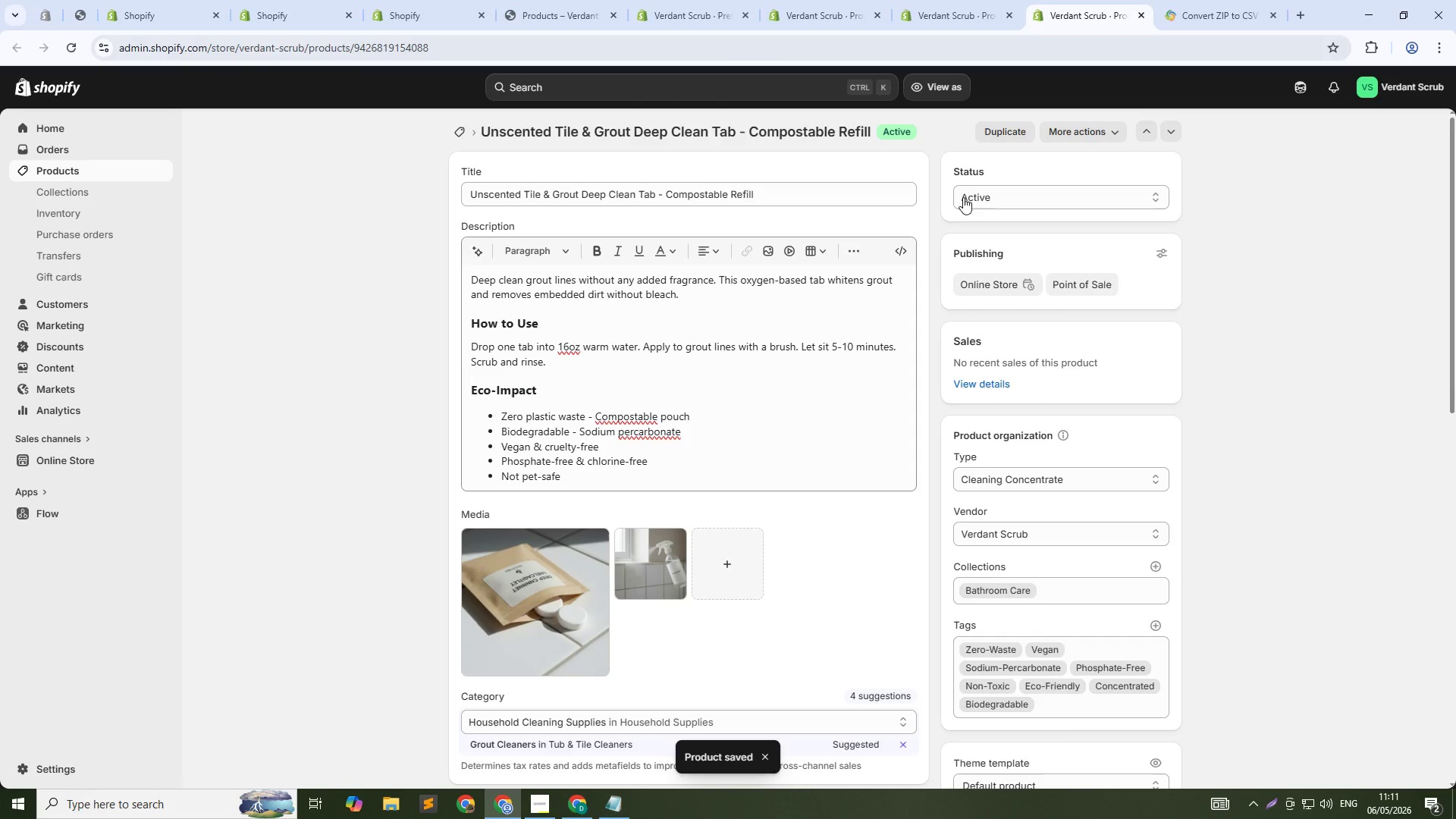 
left_click([949, 0])
 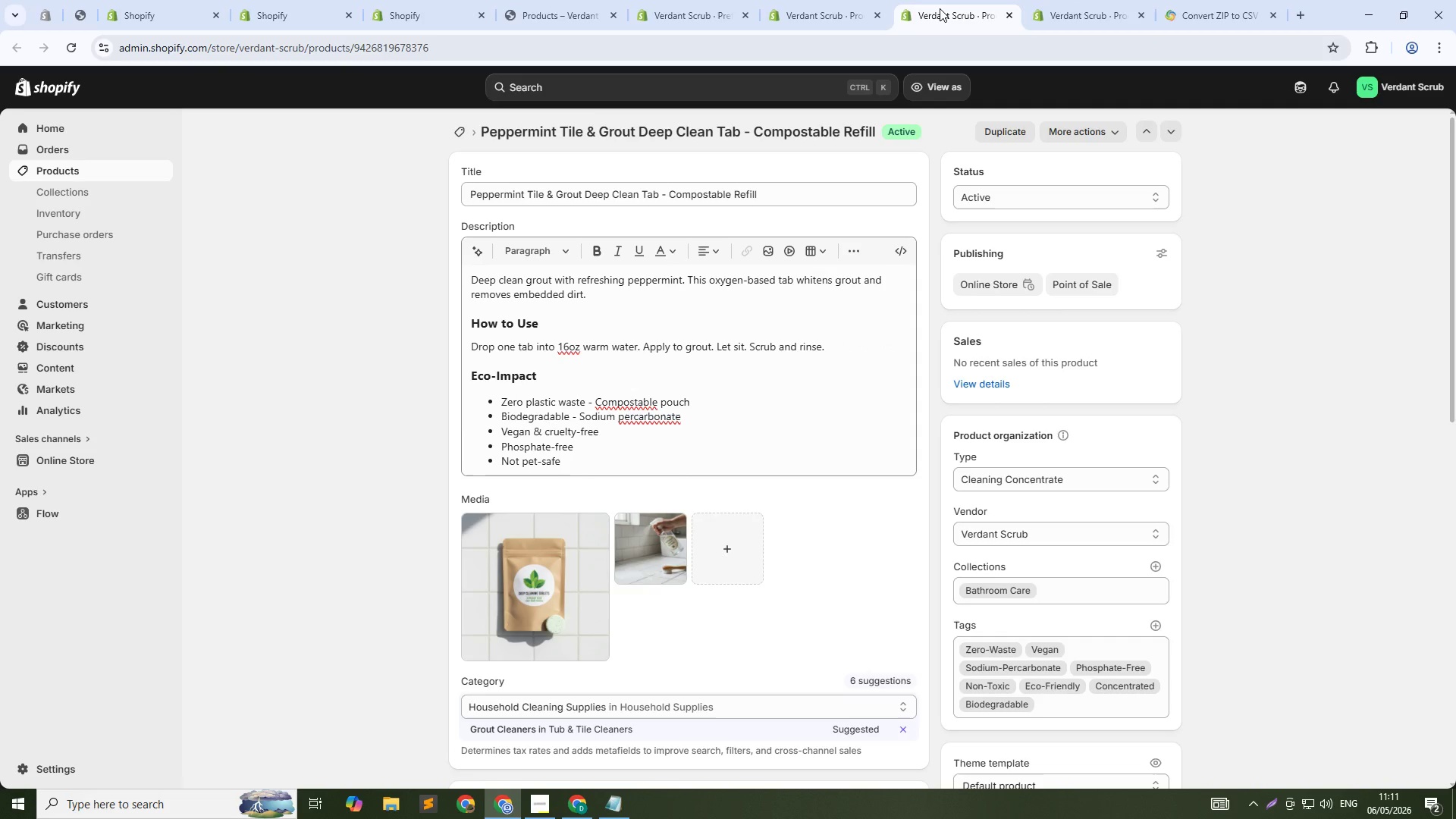 
left_click([940, 8])
 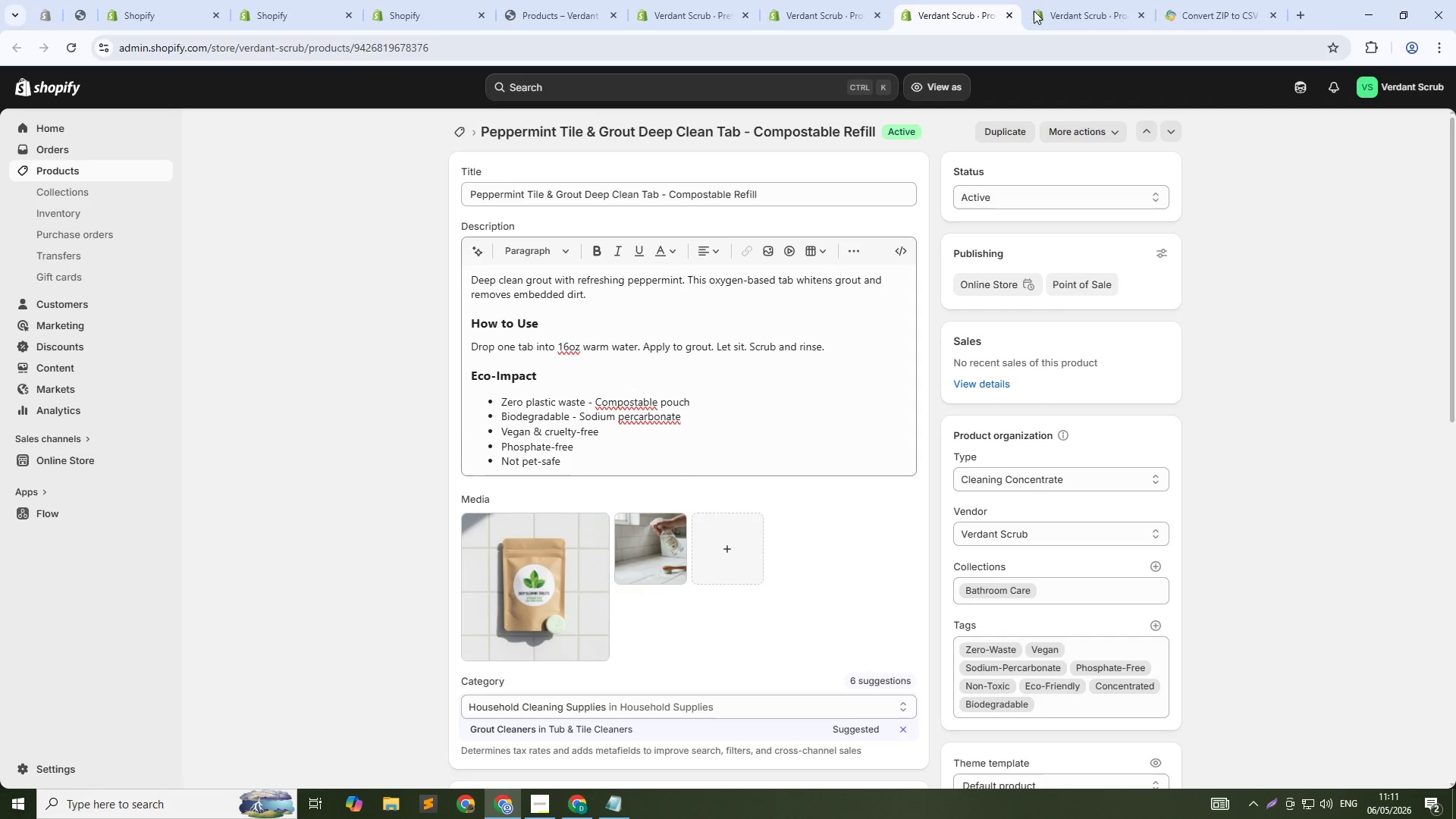 
left_click([1045, 9])
 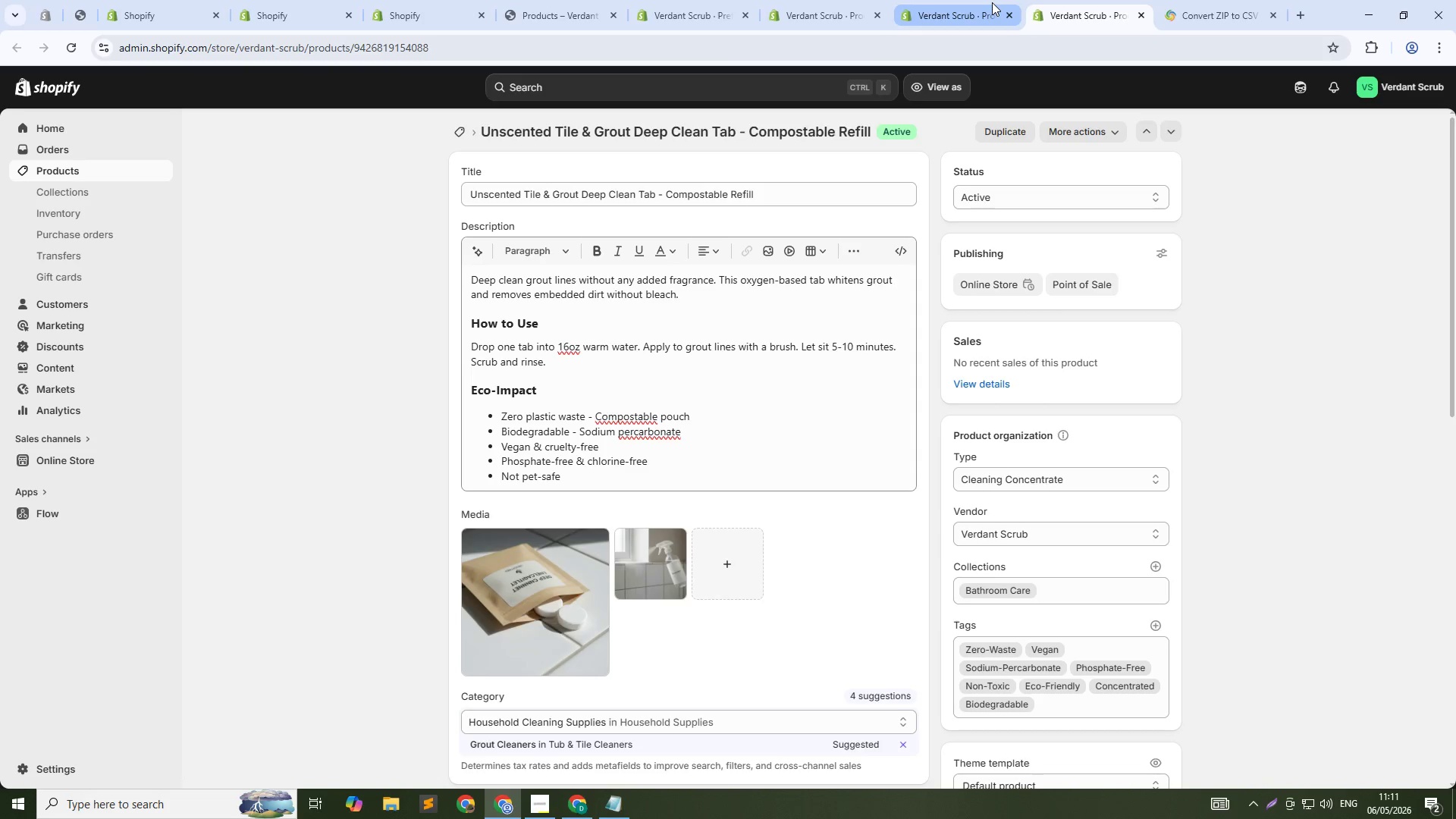 
left_click([992, 2])
 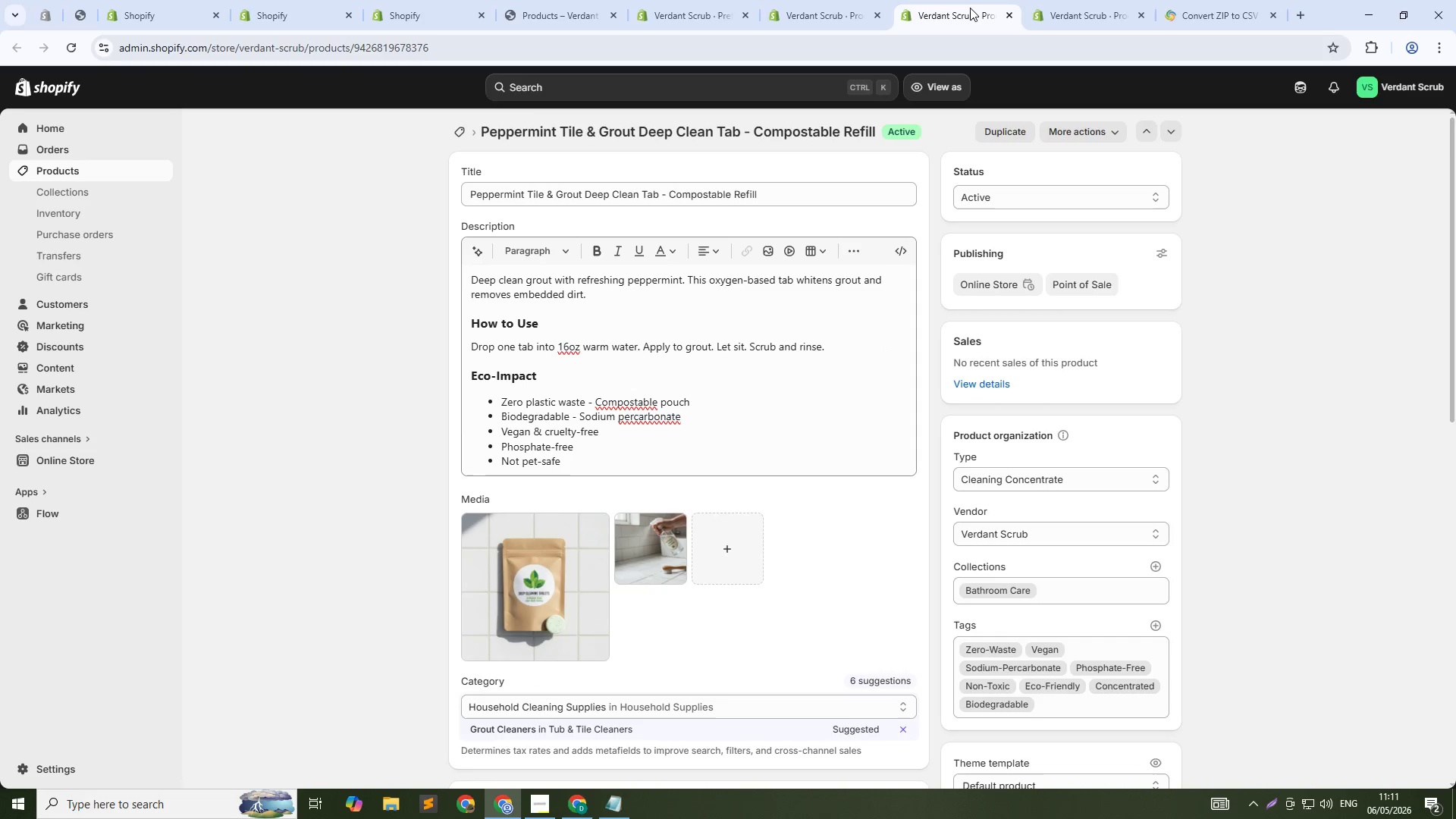 
middle_click([970, 8])
 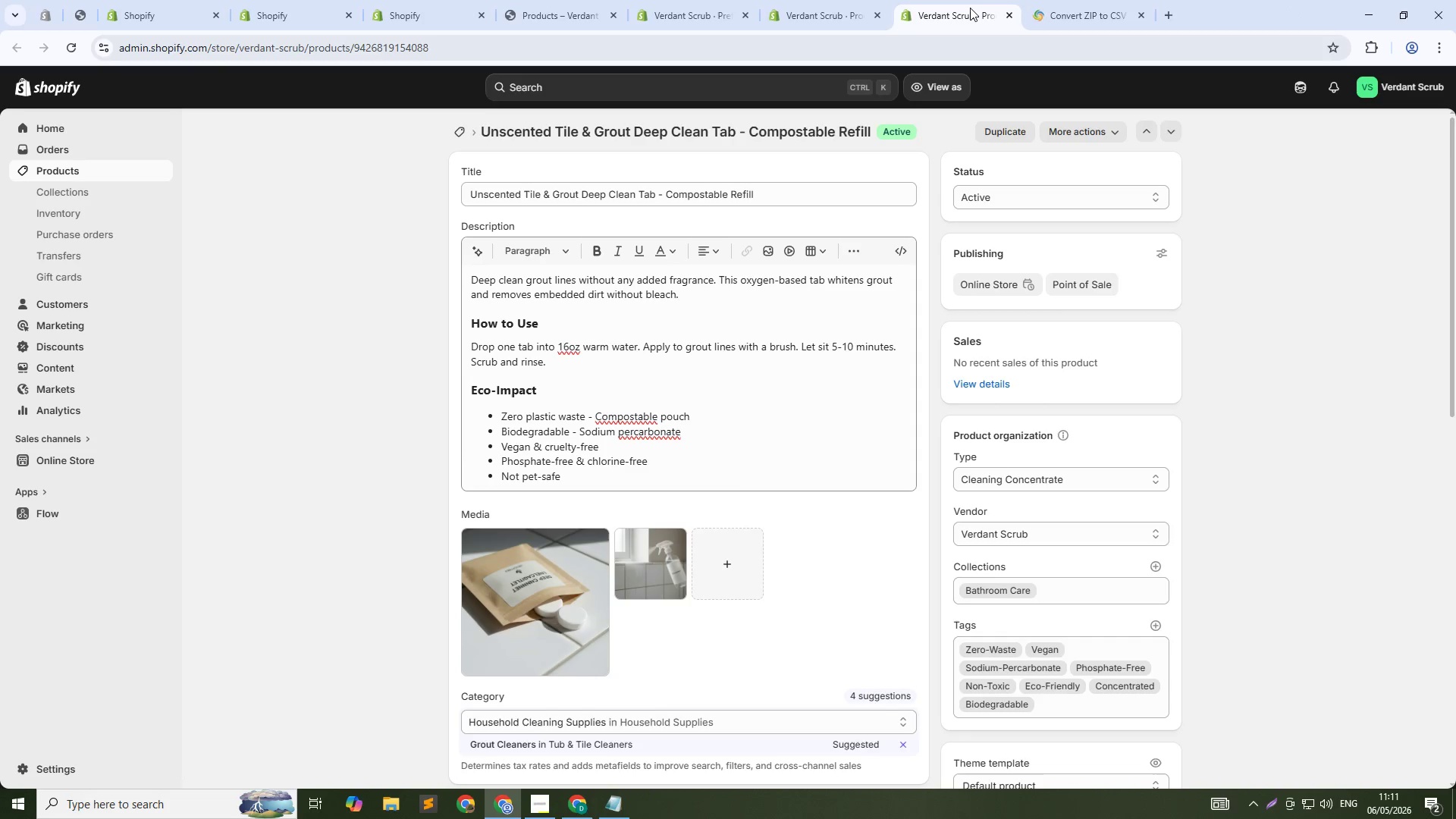 
middle_click([970, 8])
 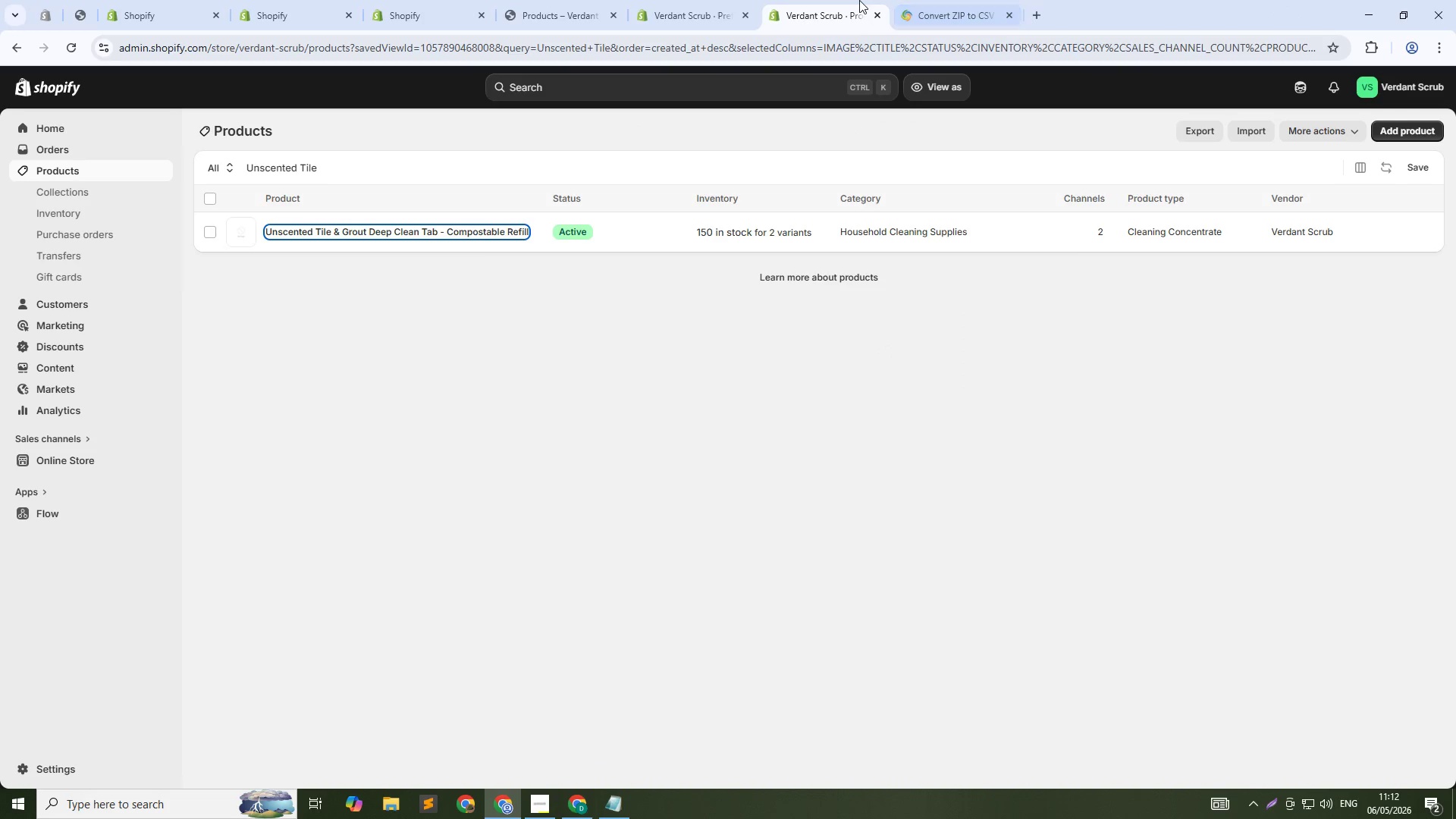 
left_click([848, 0])
 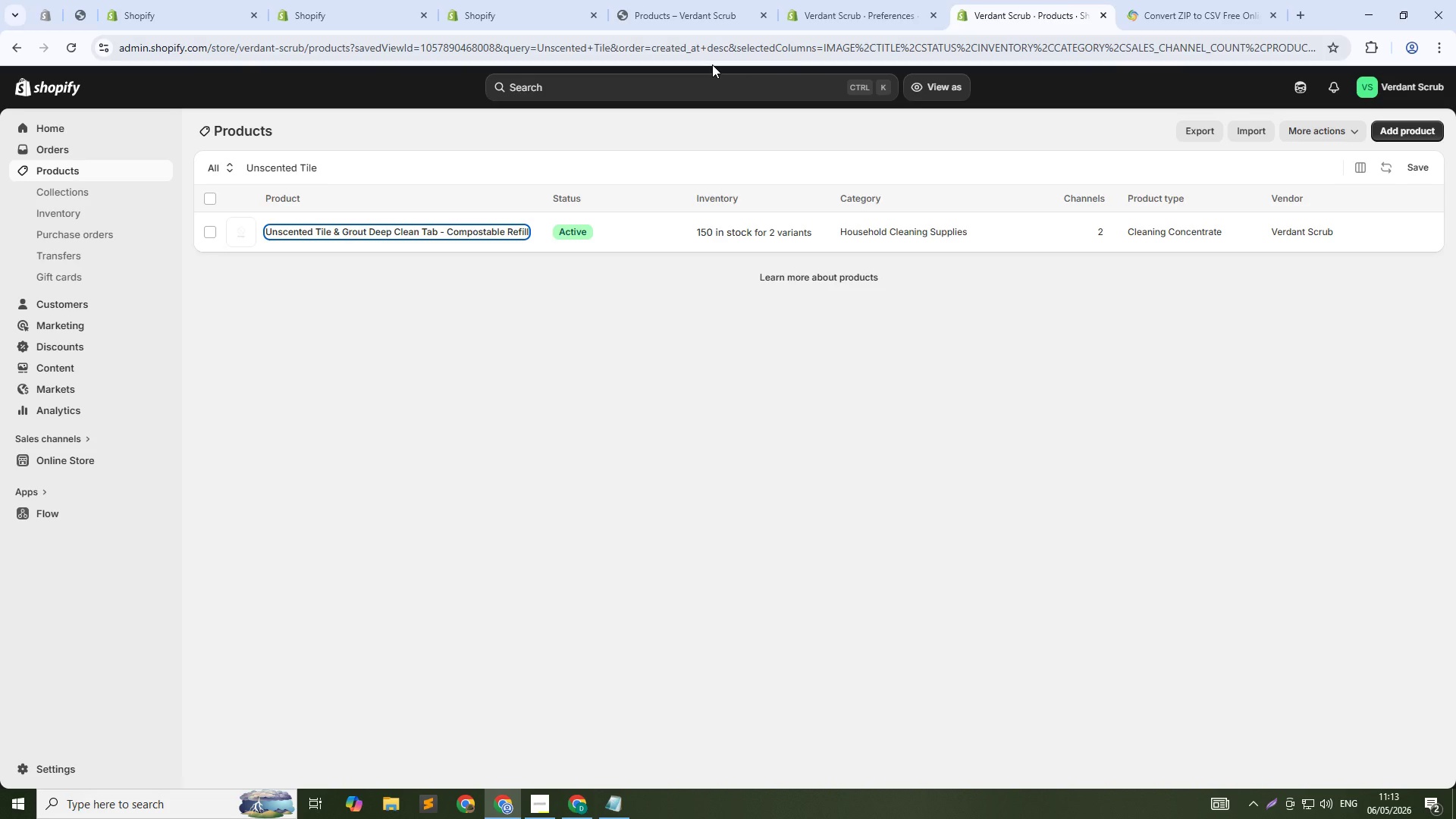 
wait(121.59)
 